 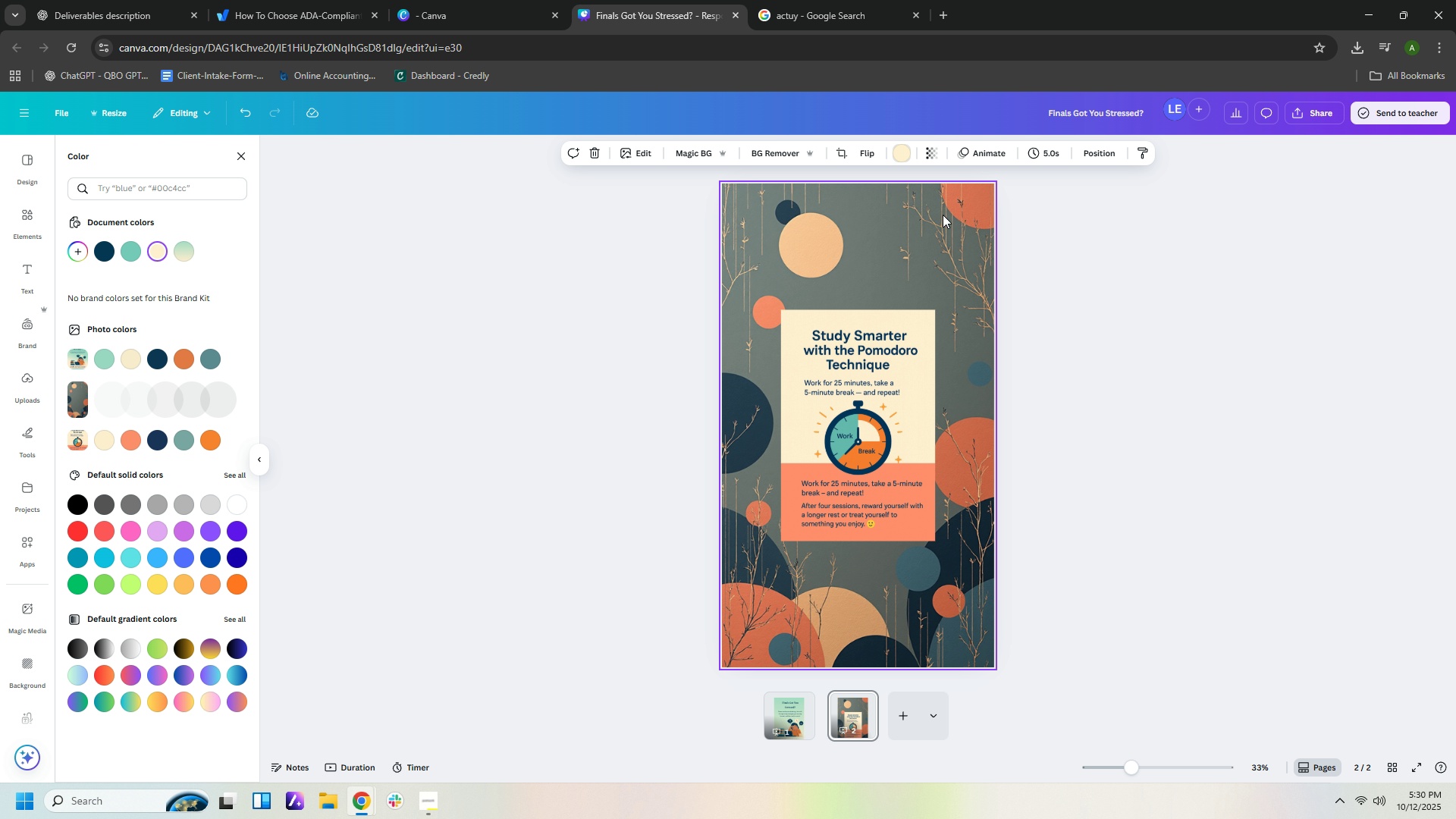 
left_click_drag(start_coordinate=[821, 253], to_coordinate=[824, 259])
 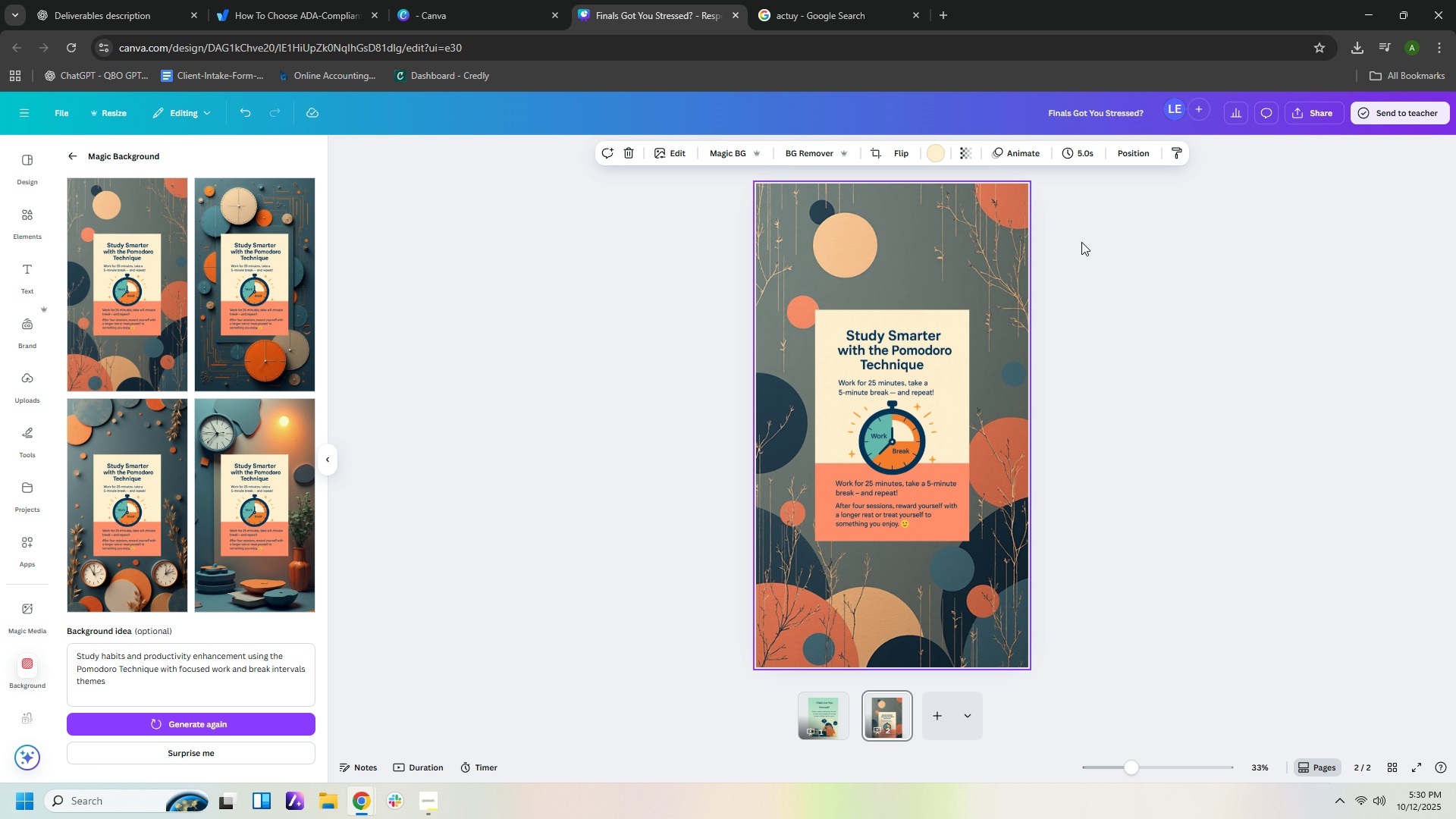 
left_click([1081, 242])
 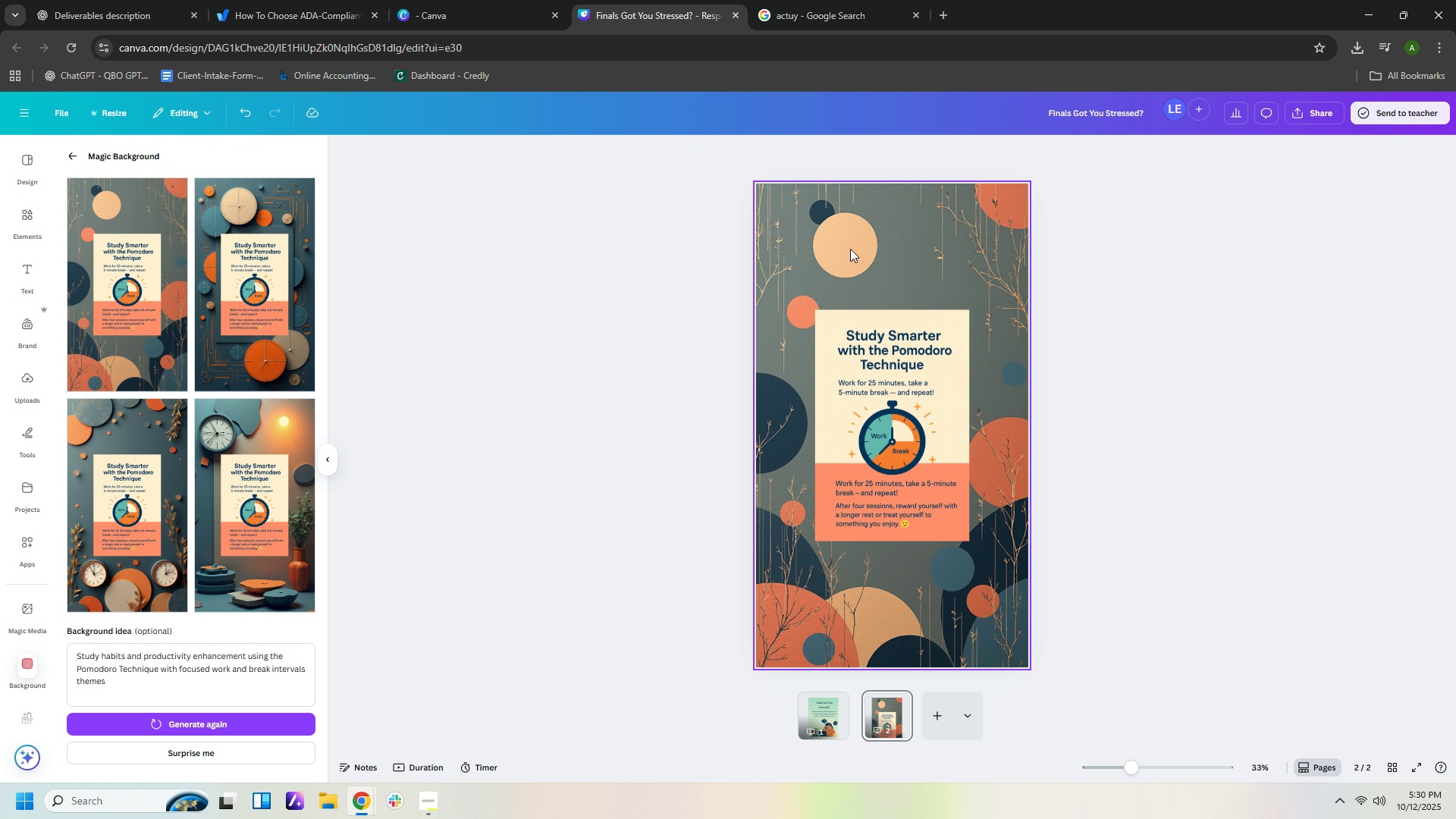 
left_click([850, 249])
 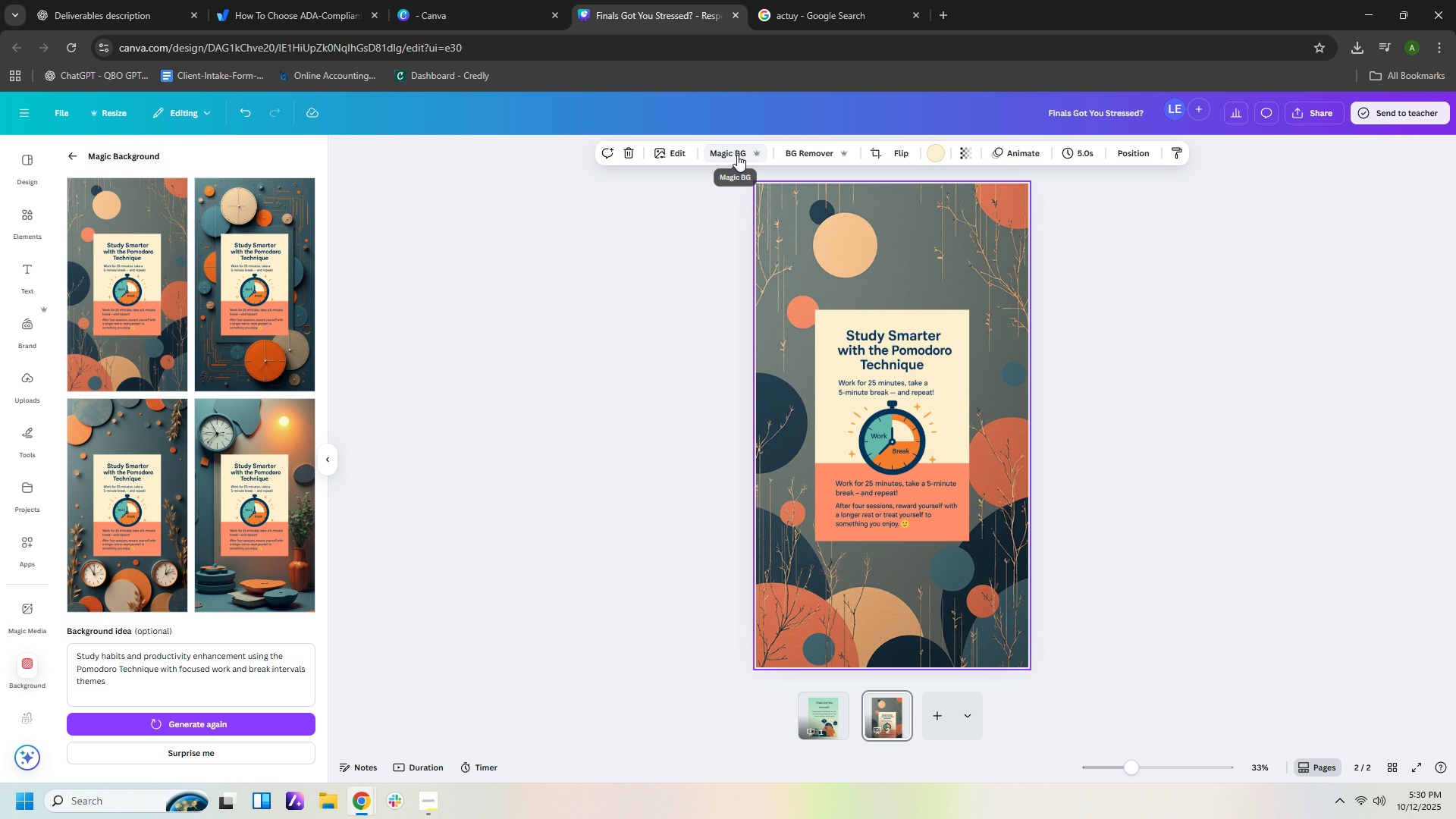 
left_click([737, 155])
 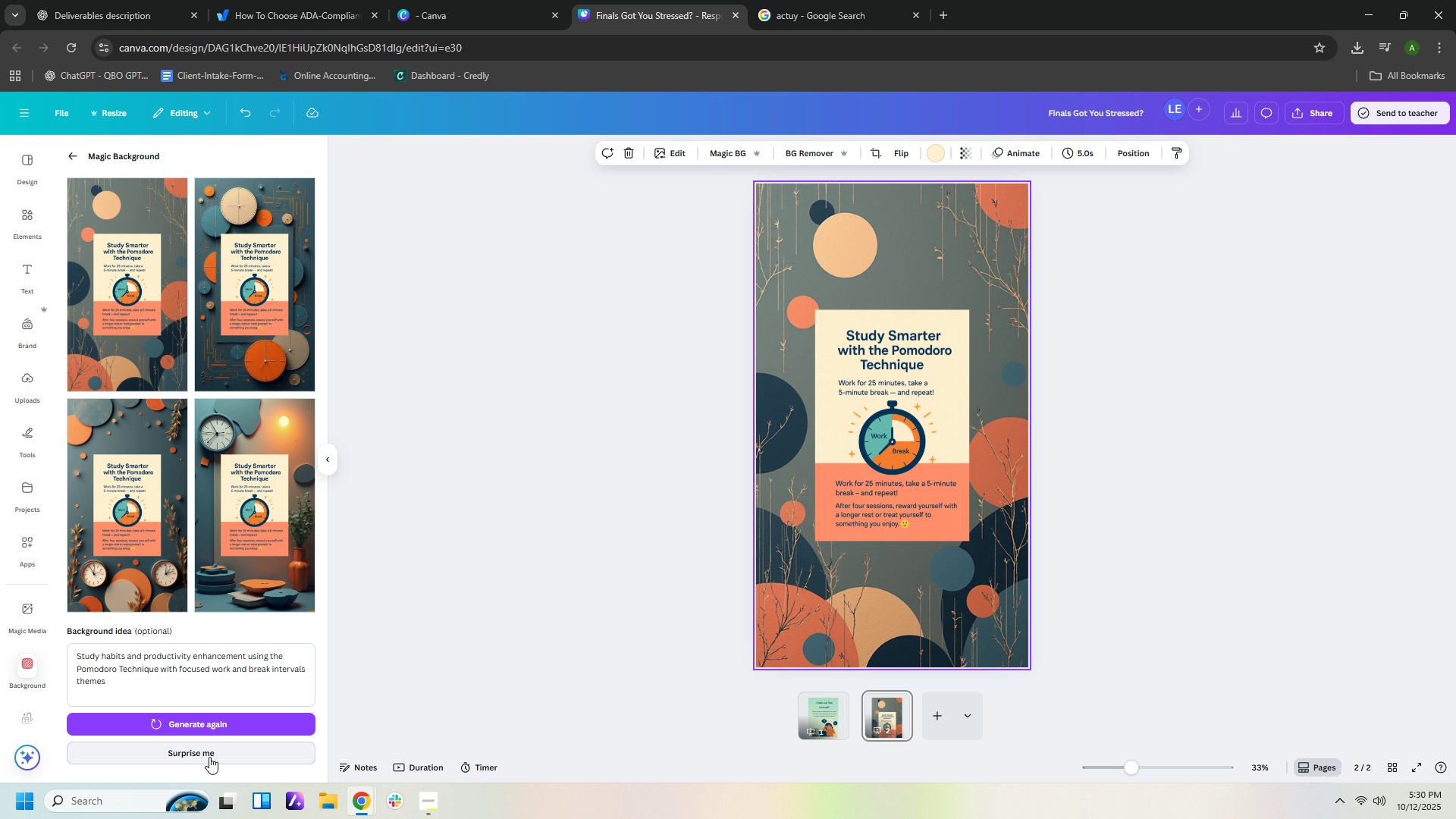 
scroll: coordinate [215, 750], scroll_direction: down, amount: 3.0
 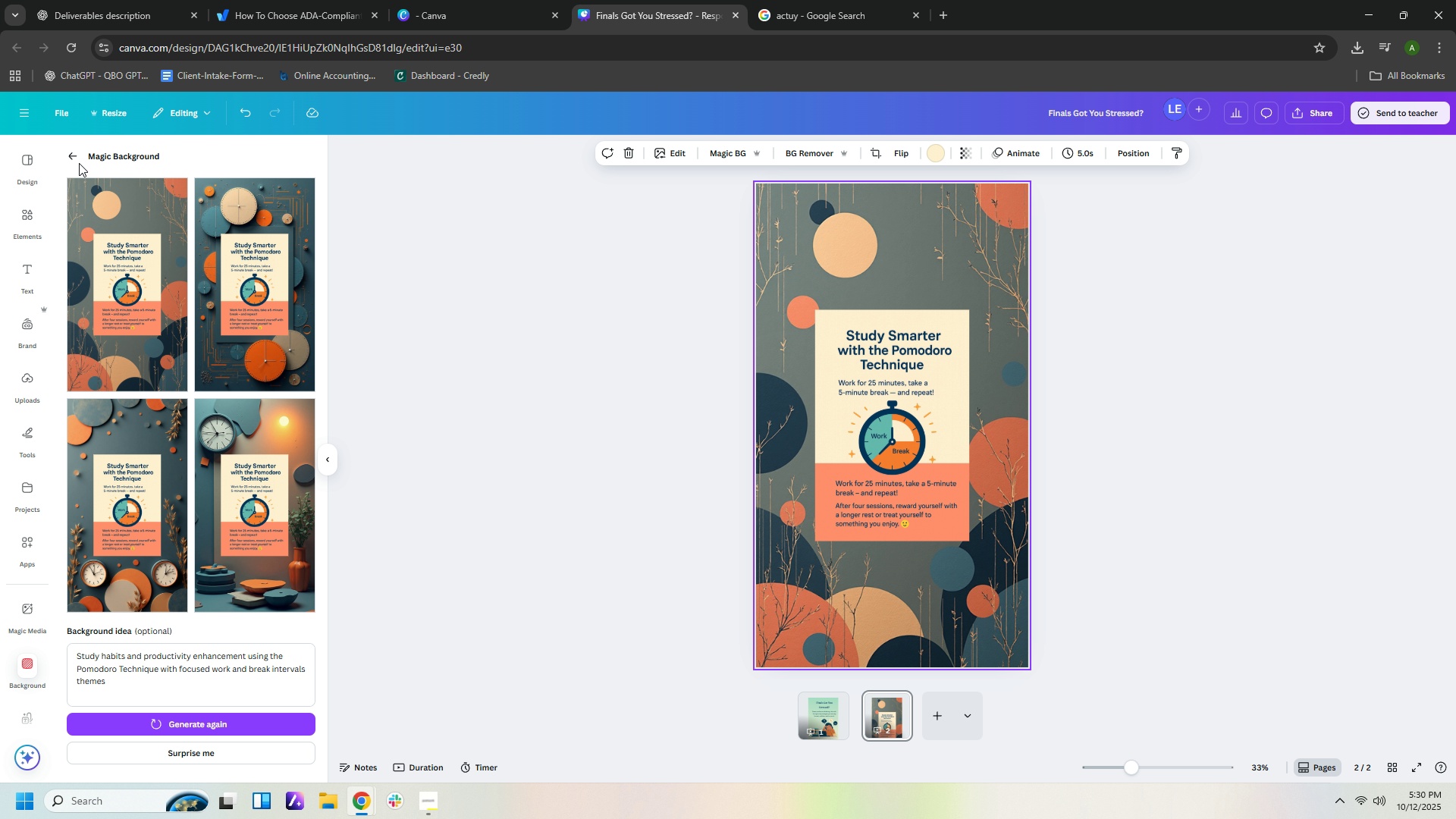 
left_click([73, 152])
 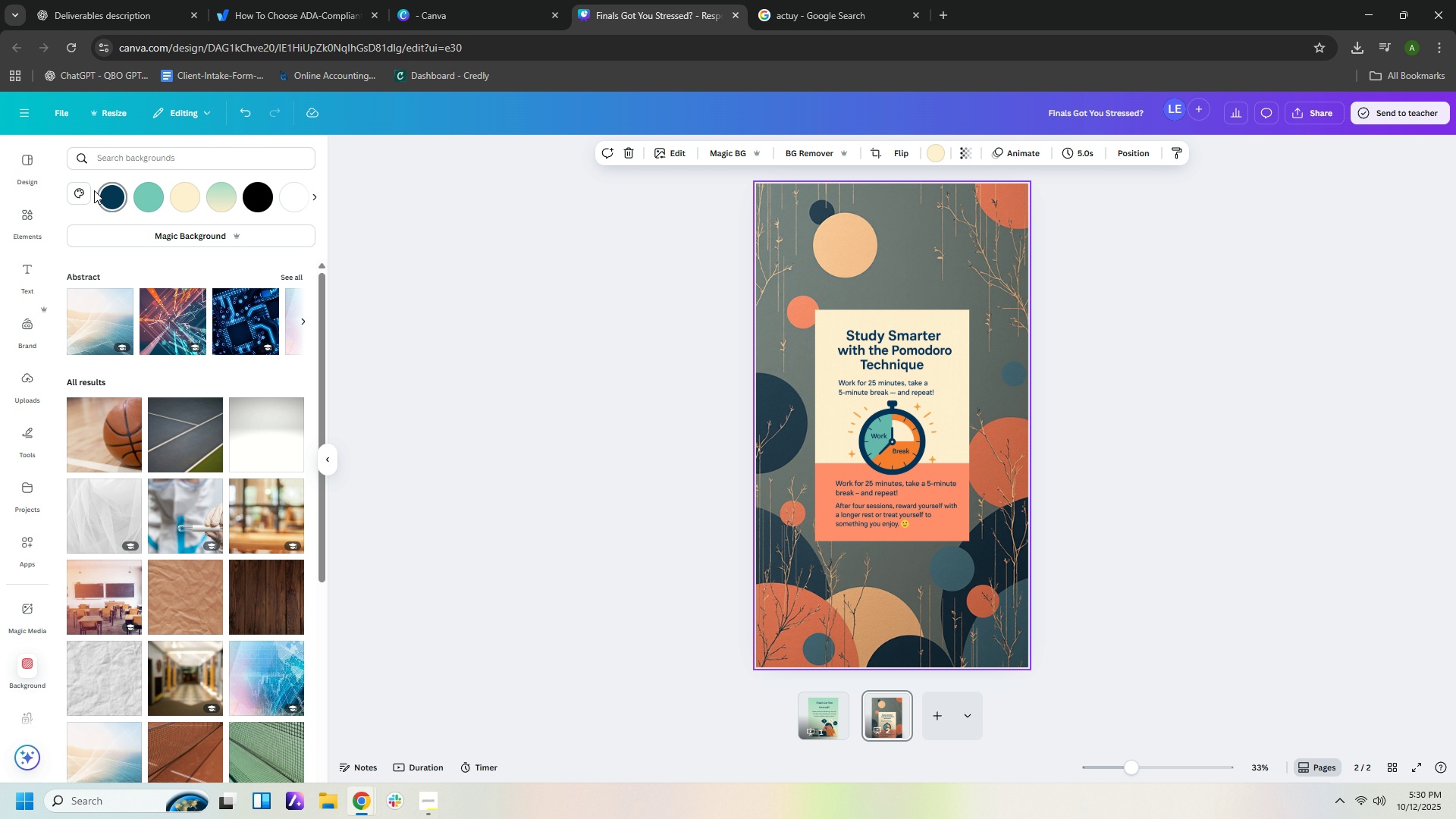 
left_click([184, 191])
 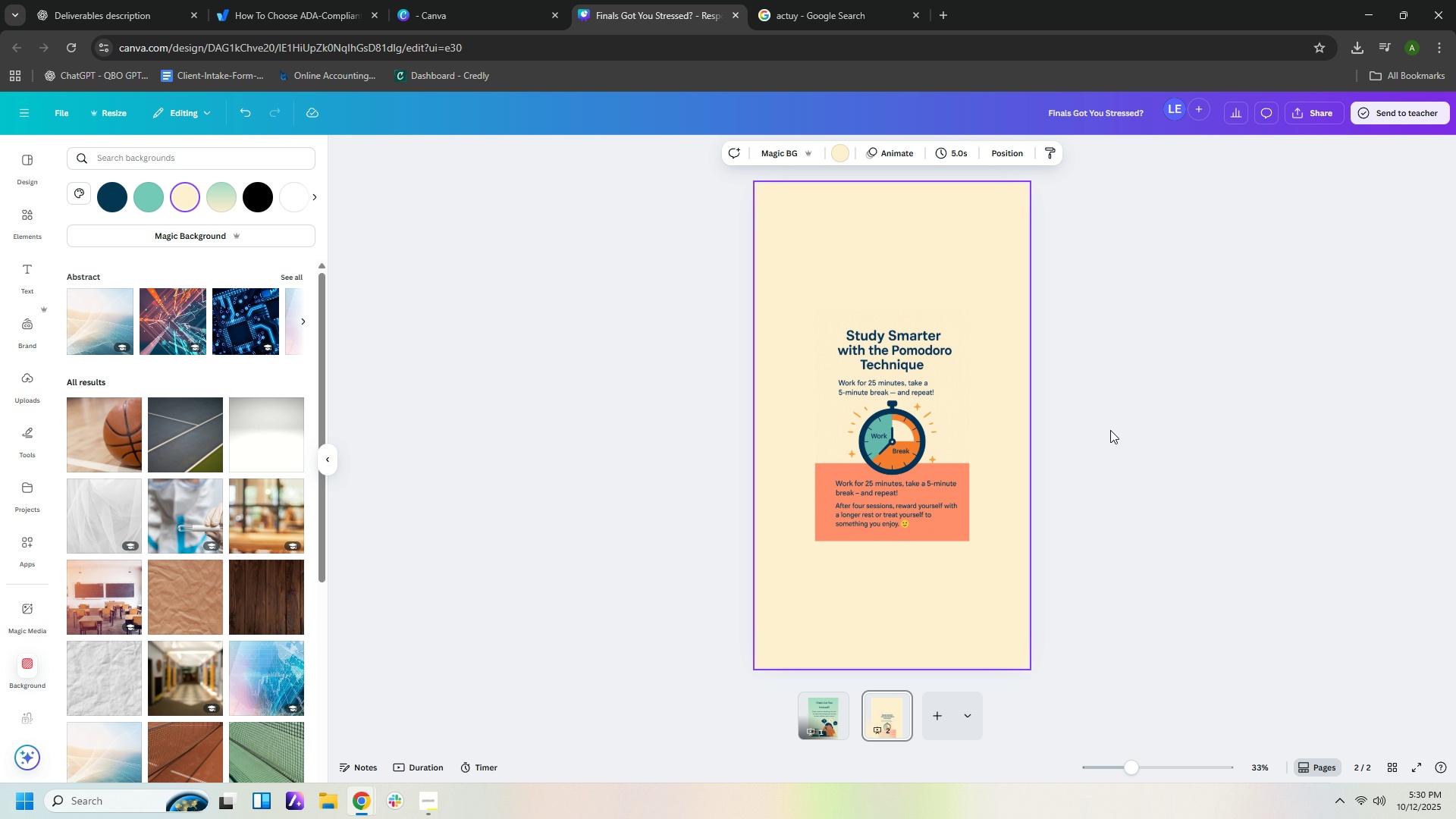 
left_click([1014, 403])
 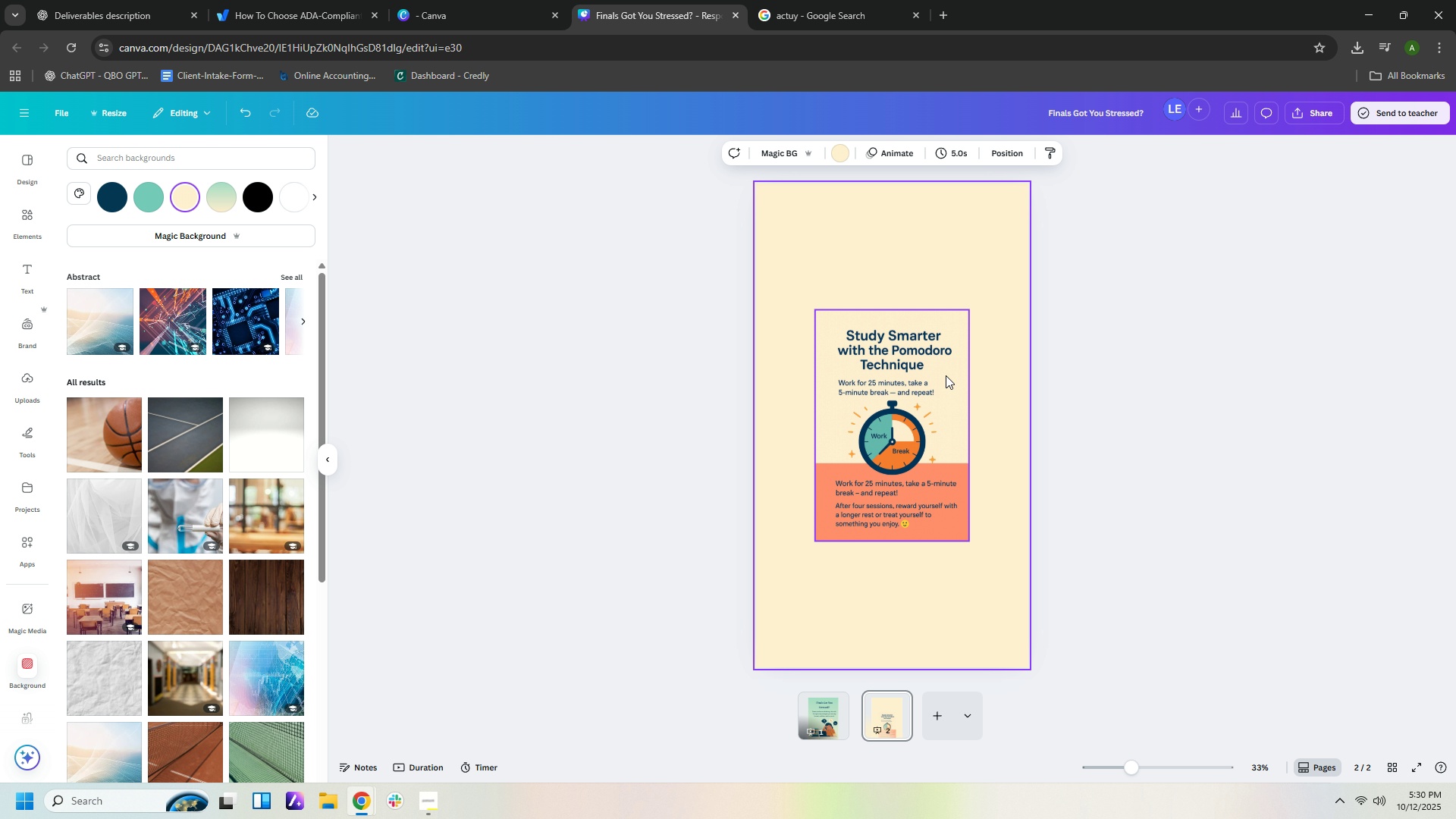 
left_click([819, 704])
 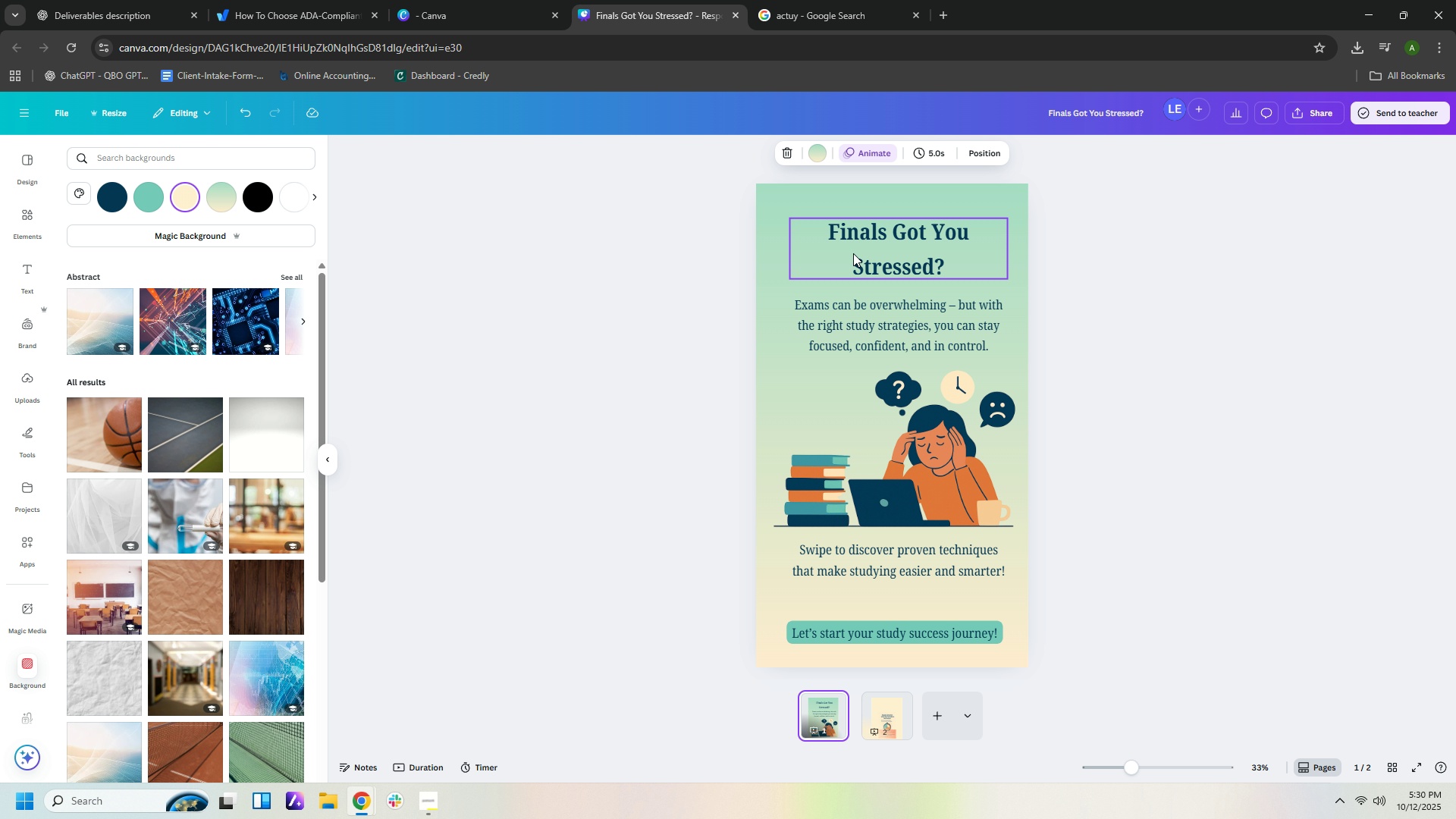 
left_click([853, 253])
 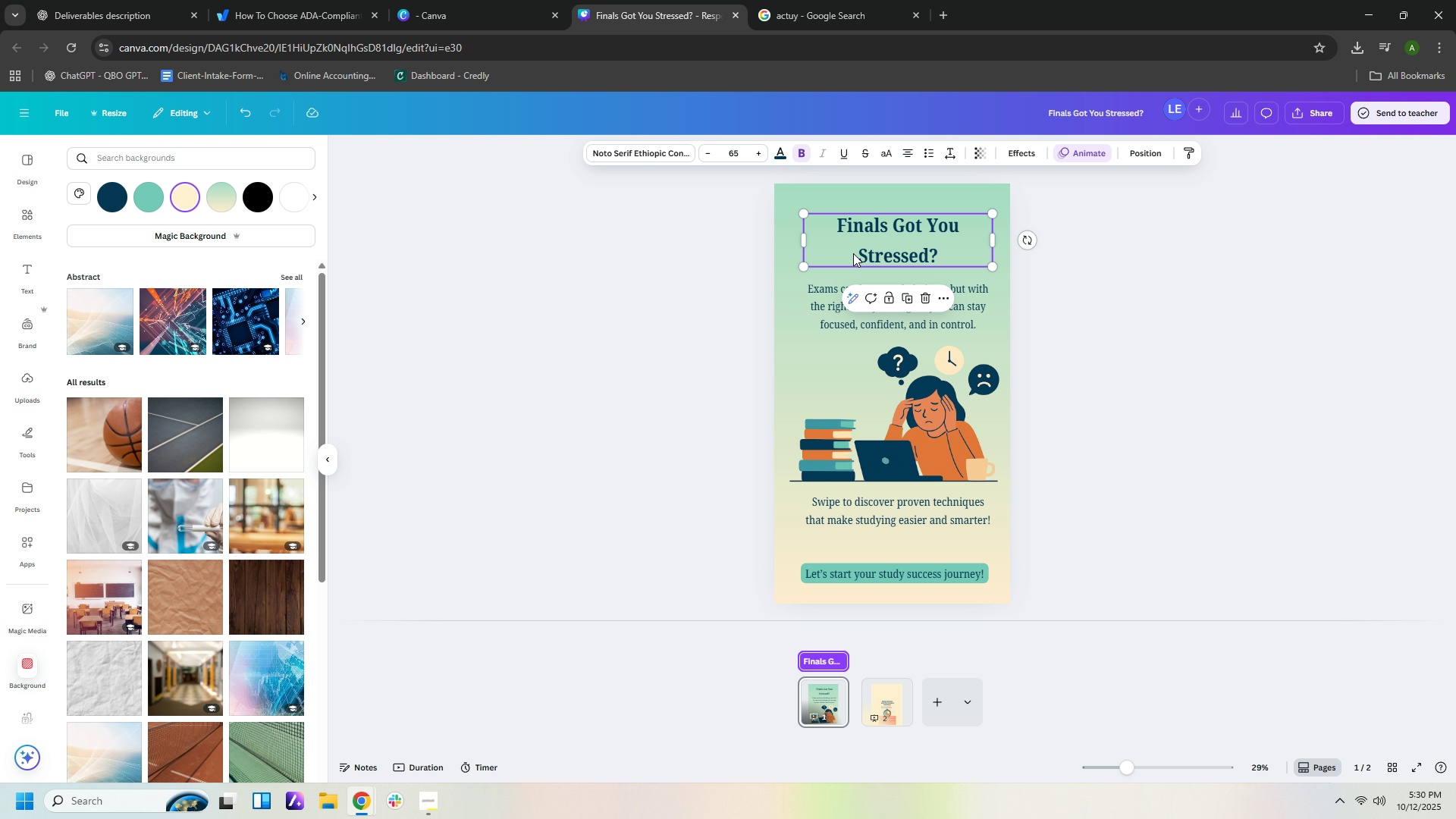 
key(Control+C)
 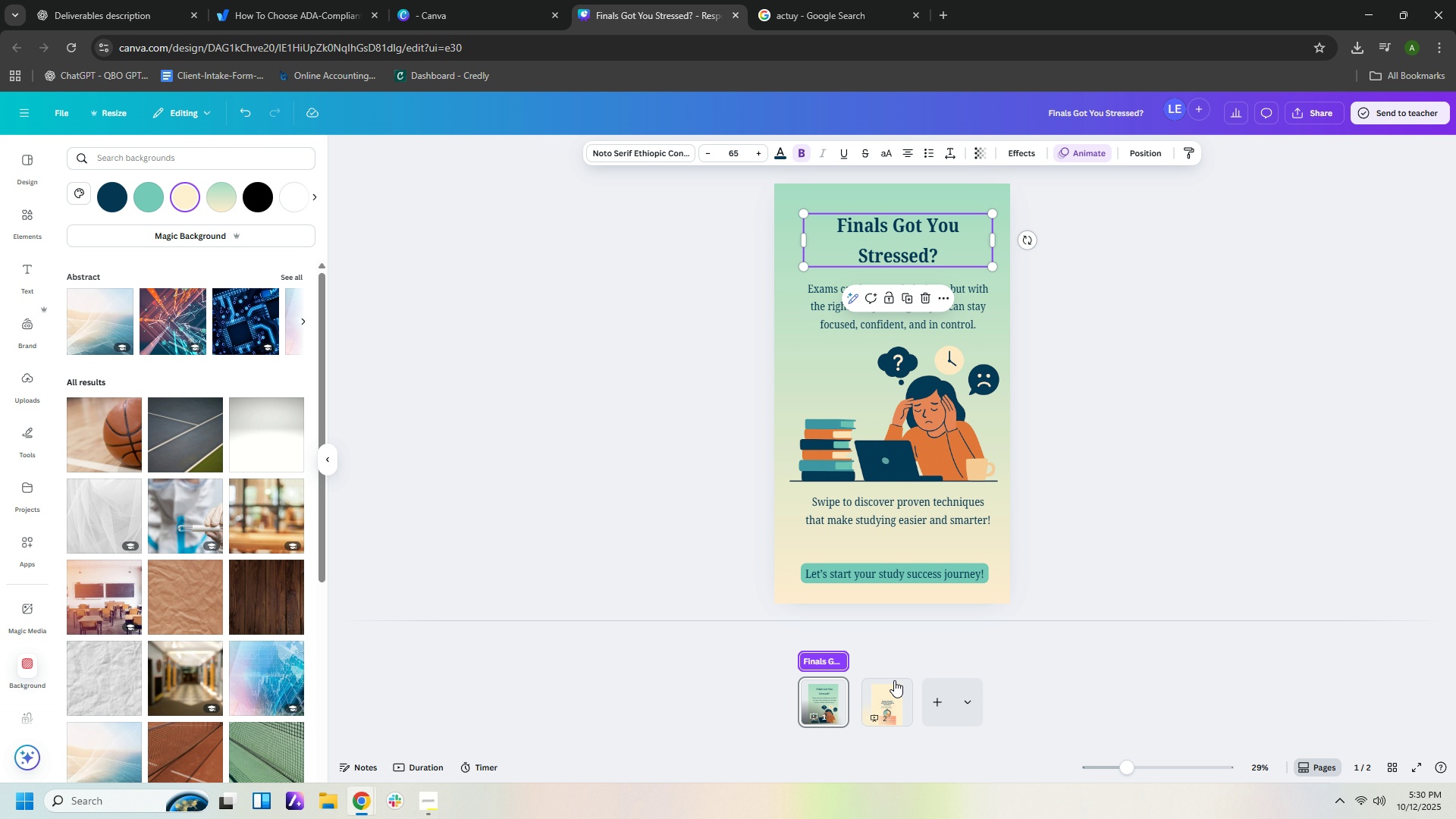 
left_click([877, 704])
 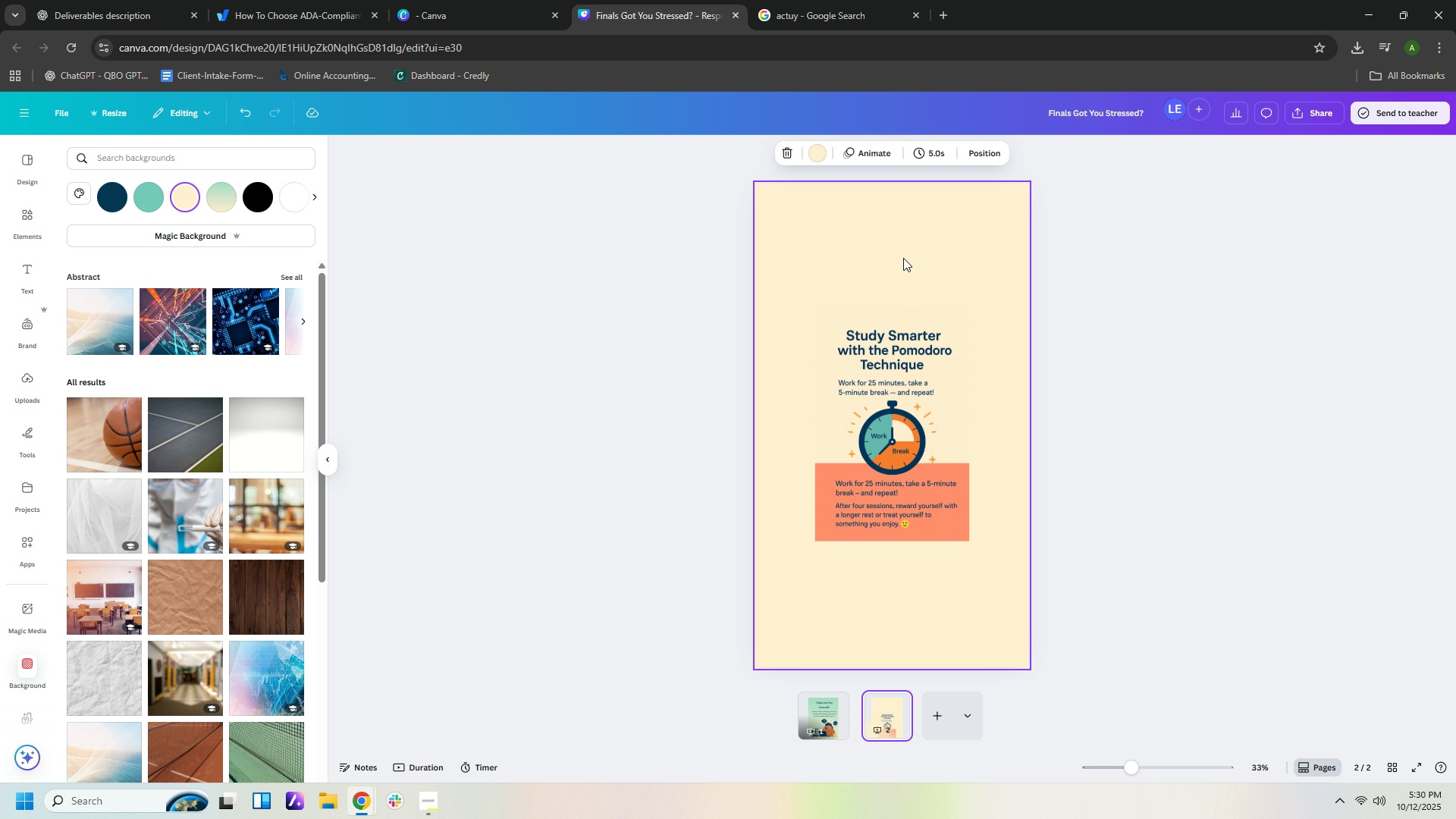 
left_click([903, 258])
 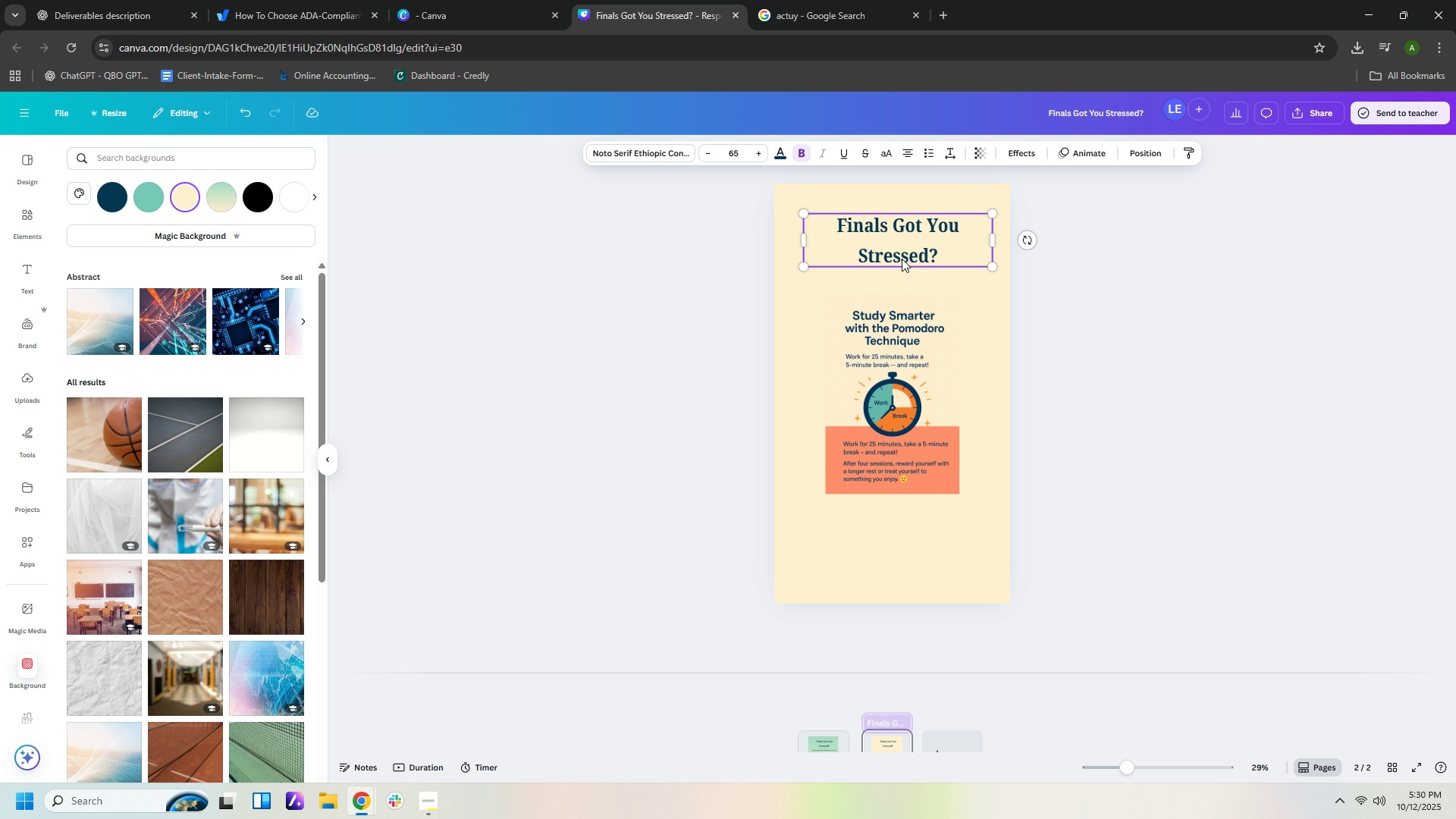 
key(Control+V)
 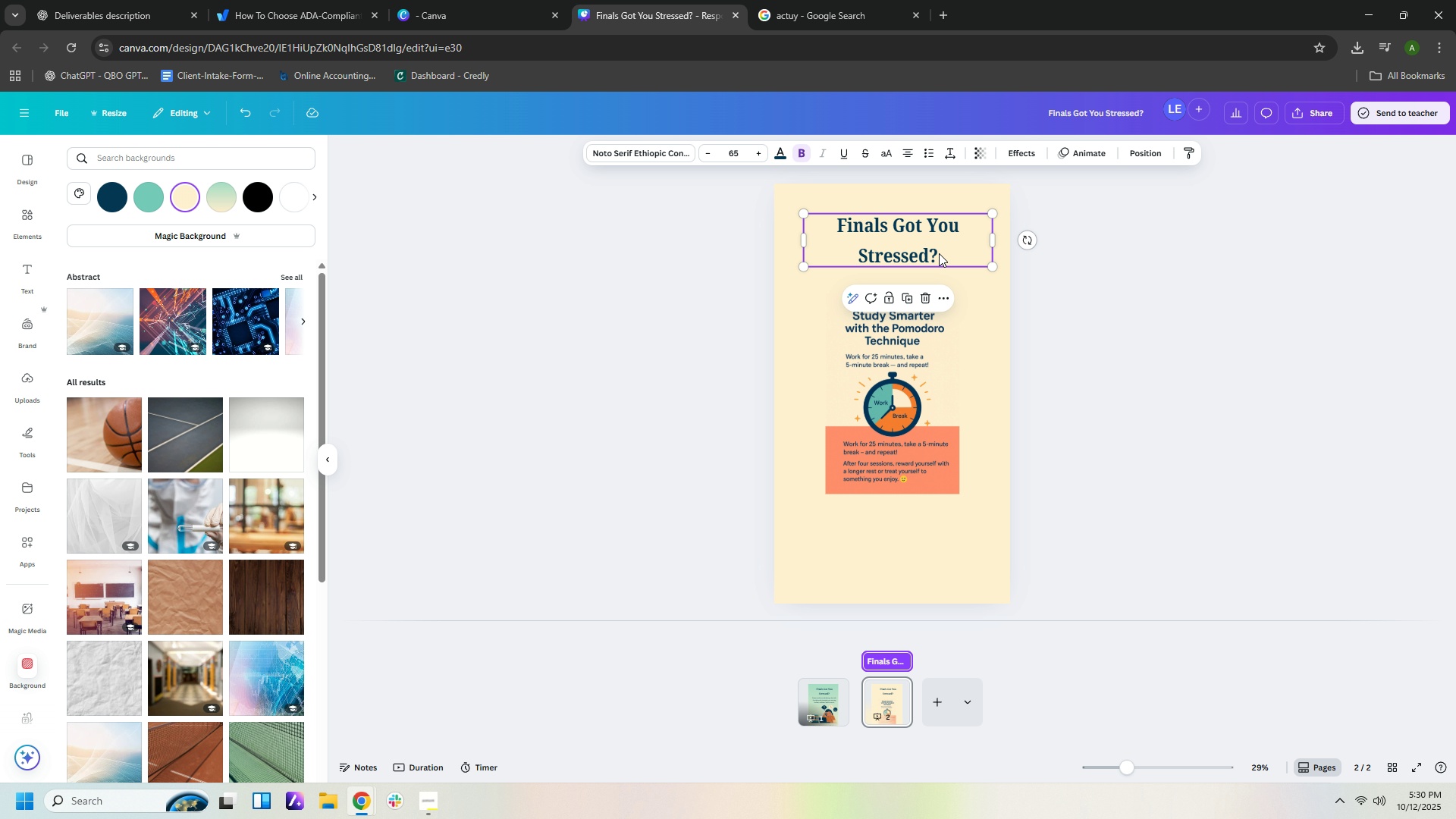 
double_click([940, 252])
 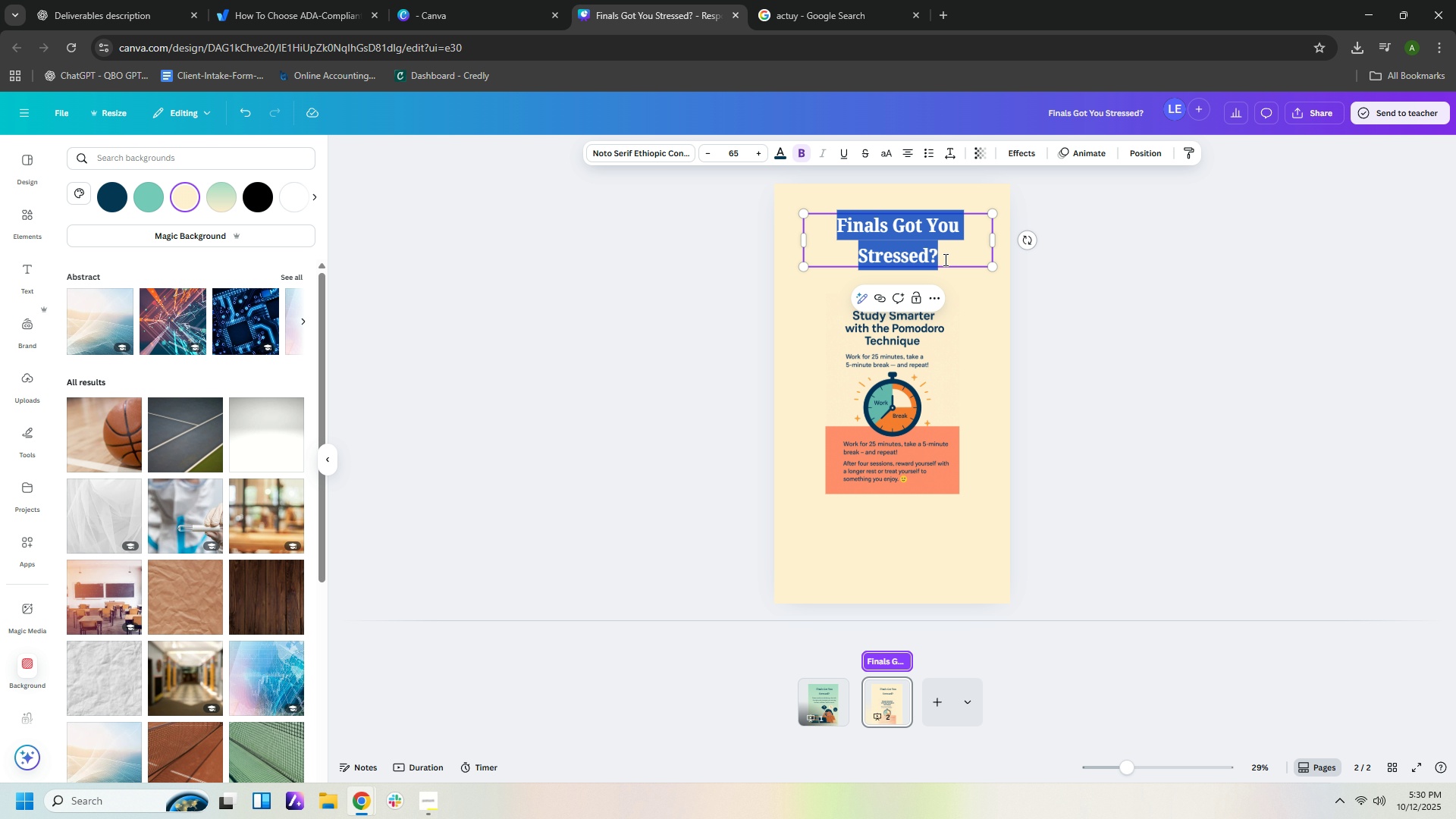 
type(Study Smarter with the O)
key(Backspace)
type(O)
key(Backspace)
type({p,p)
key(Backspace)
key(Backspace)
key(Backspace)
key(Backspace)
type(Pomodoro Technique)
 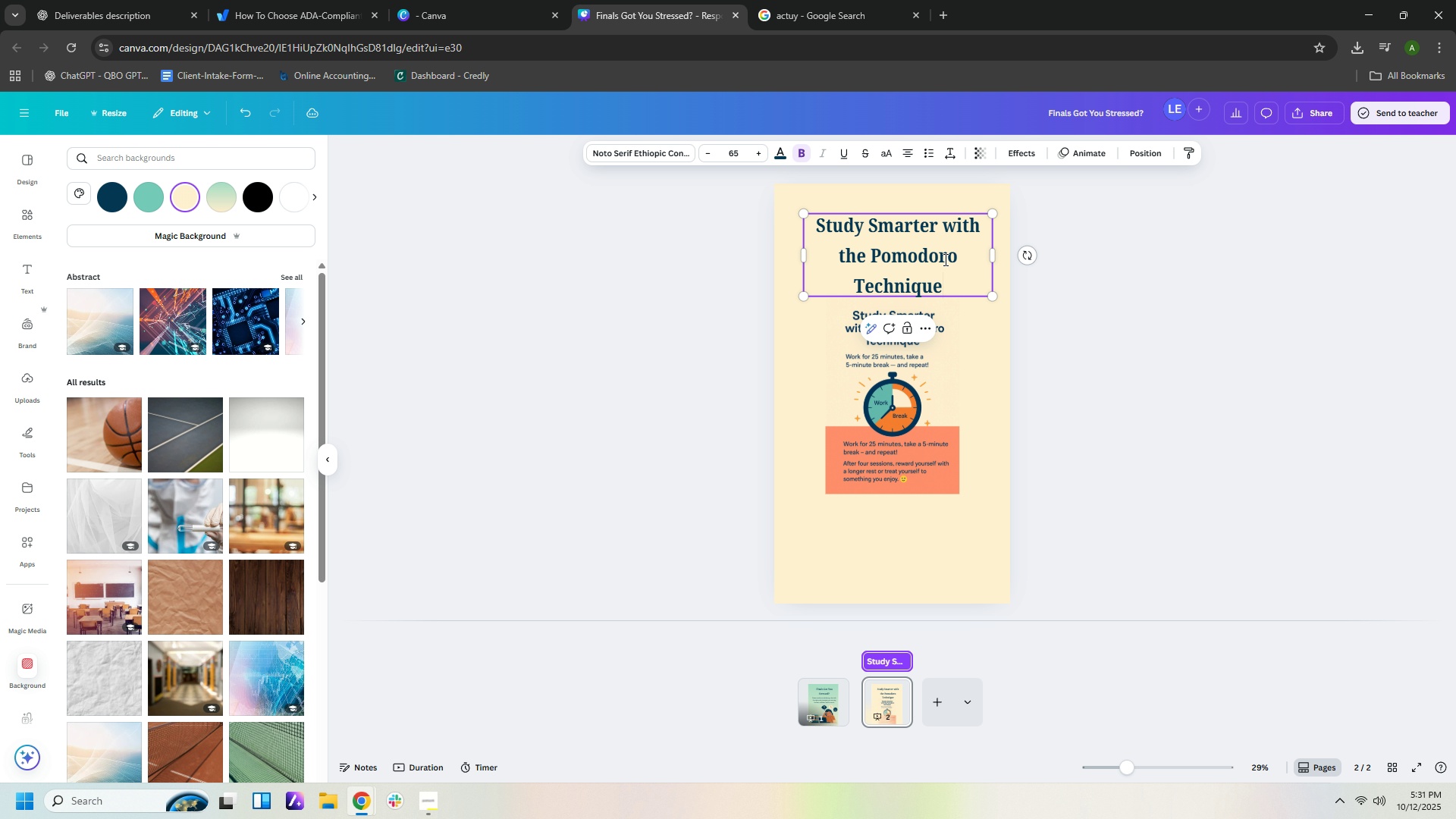 
left_click_drag(start_coordinate=[994, 255], to_coordinate=[968, 253])
 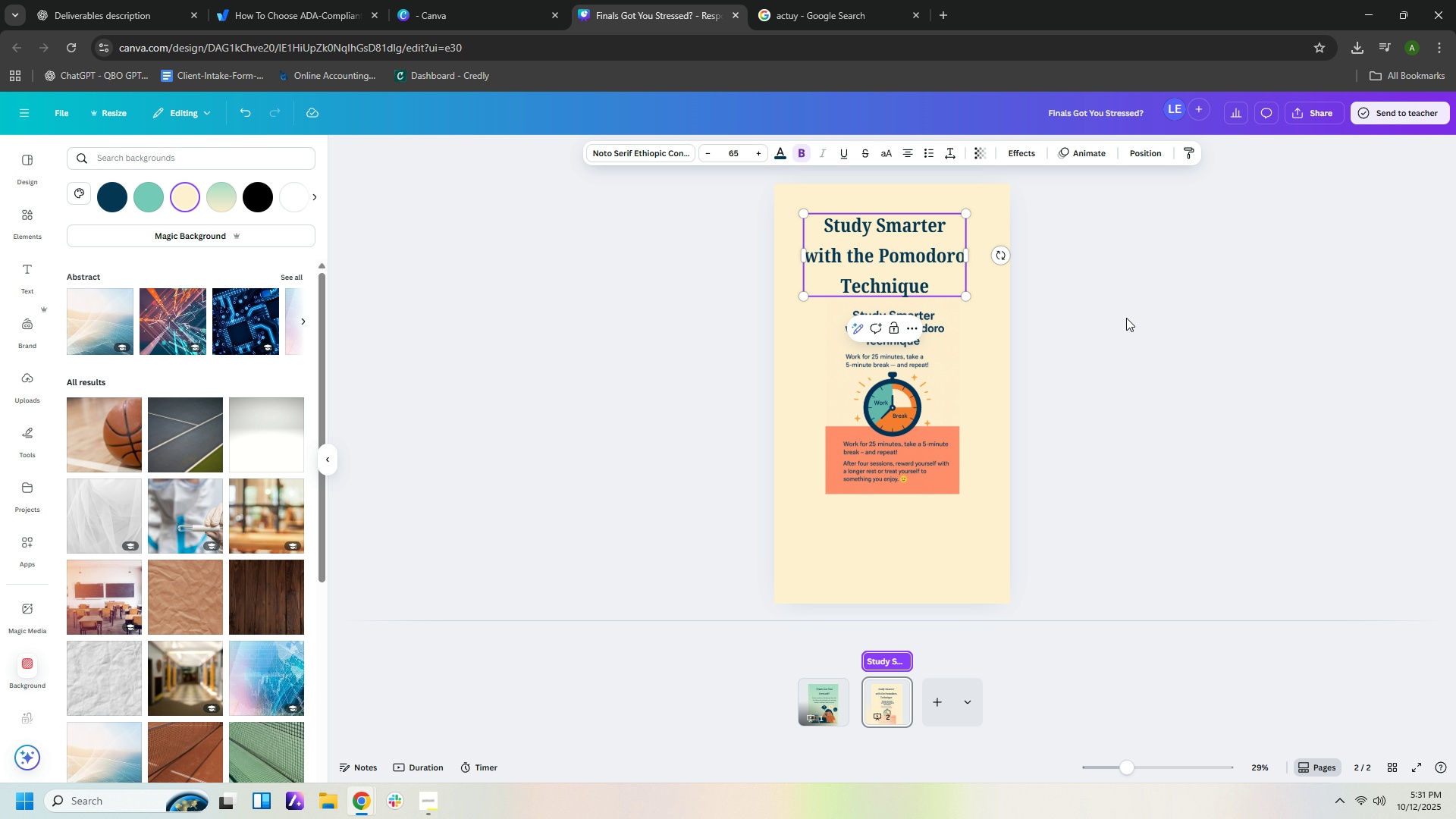 
left_click([1126, 318])
 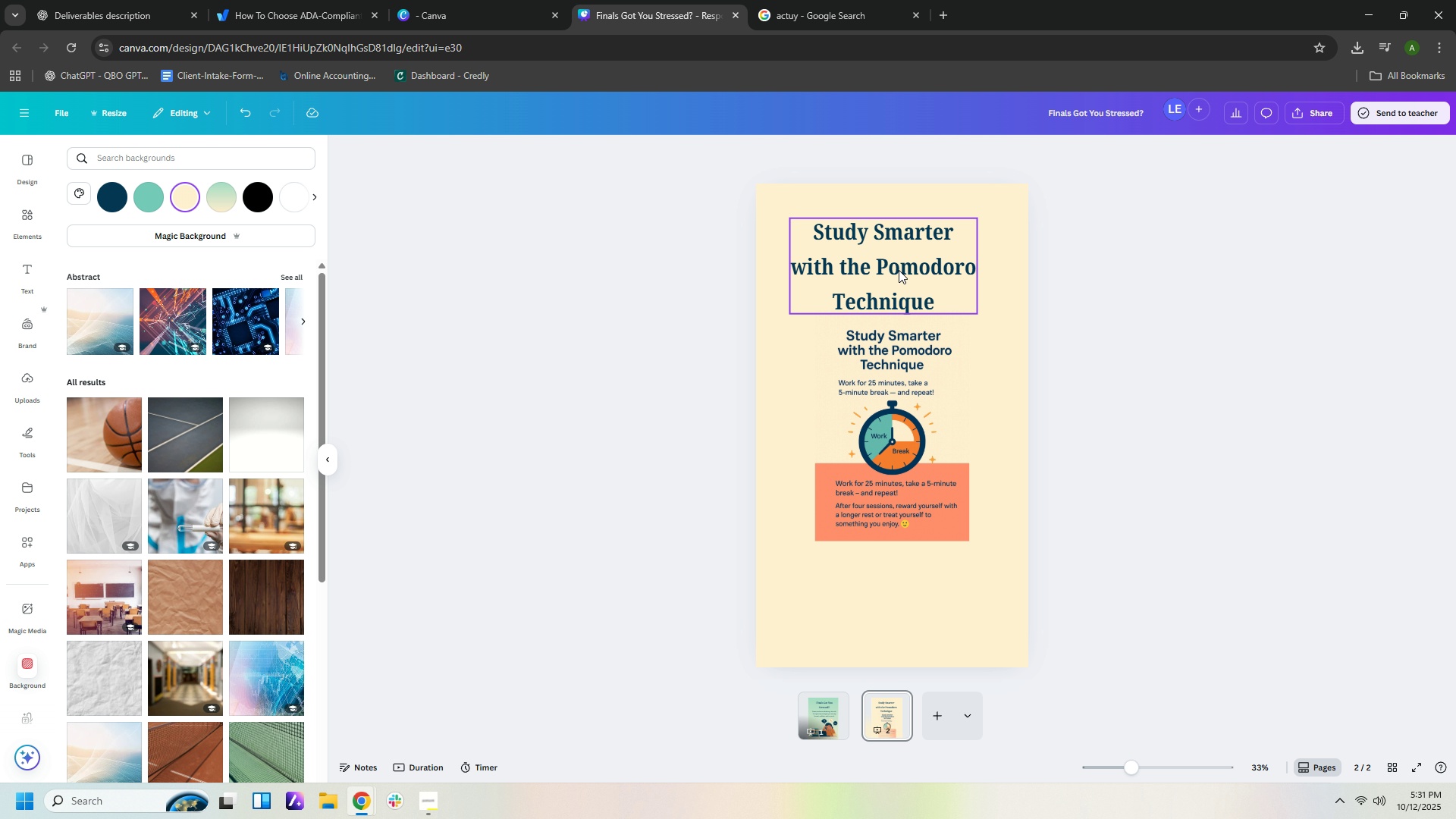 
left_click_drag(start_coordinate=[899, 268], to_coordinate=[908, 255])
 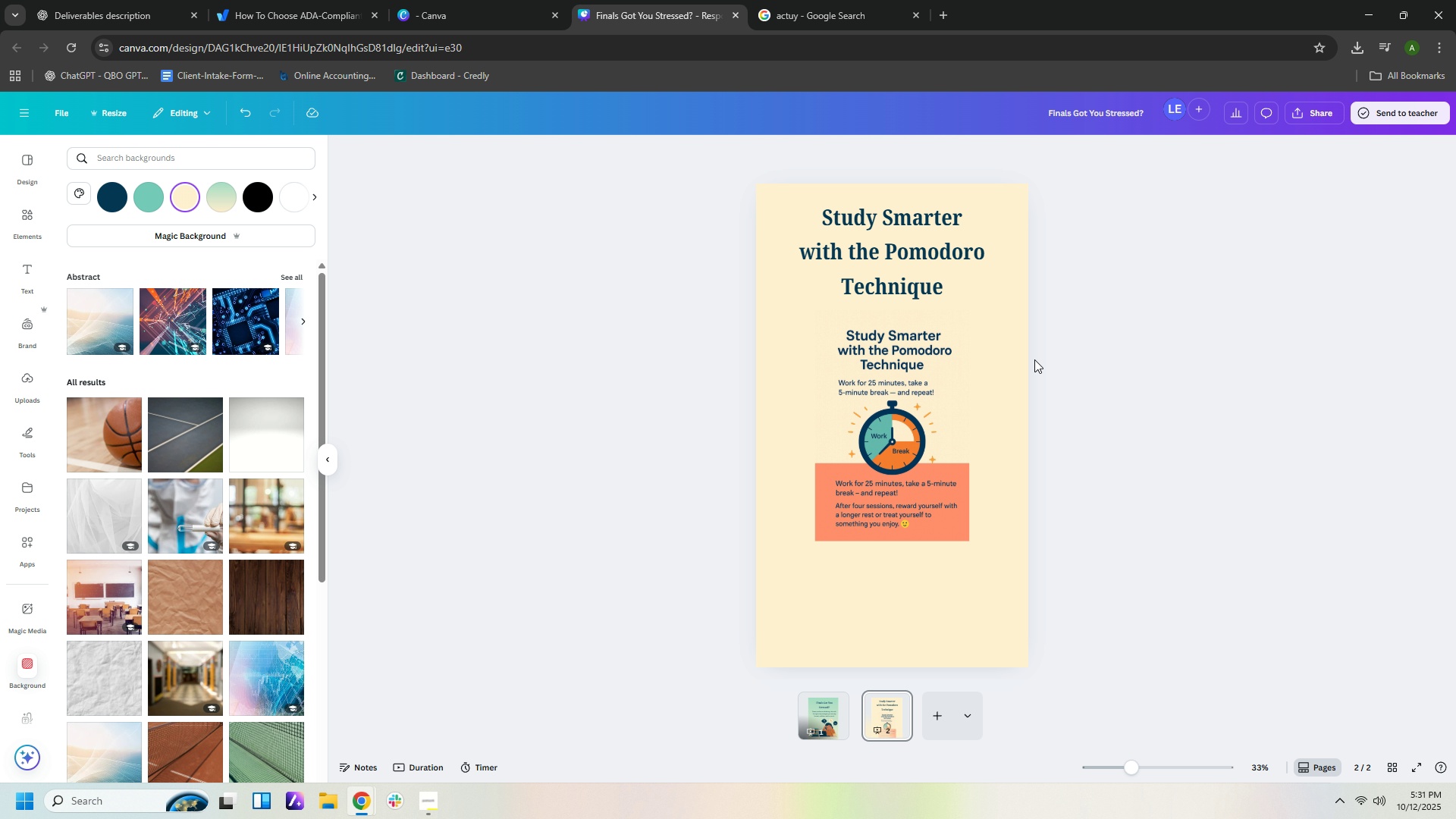 
left_click_drag(start_coordinate=[917, 406], to_coordinate=[921, 485])
 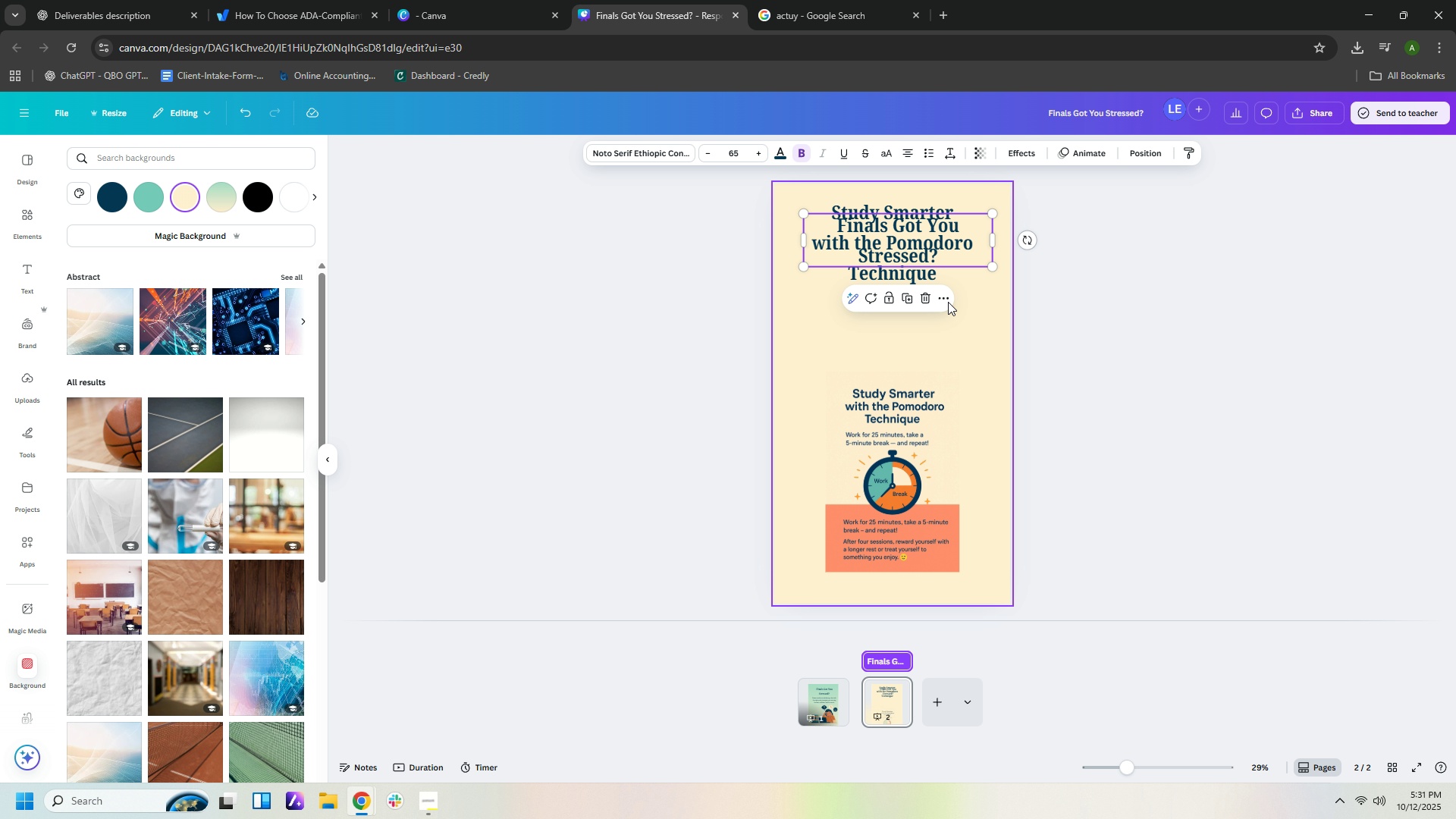 
key(Control+ControlLeft)
 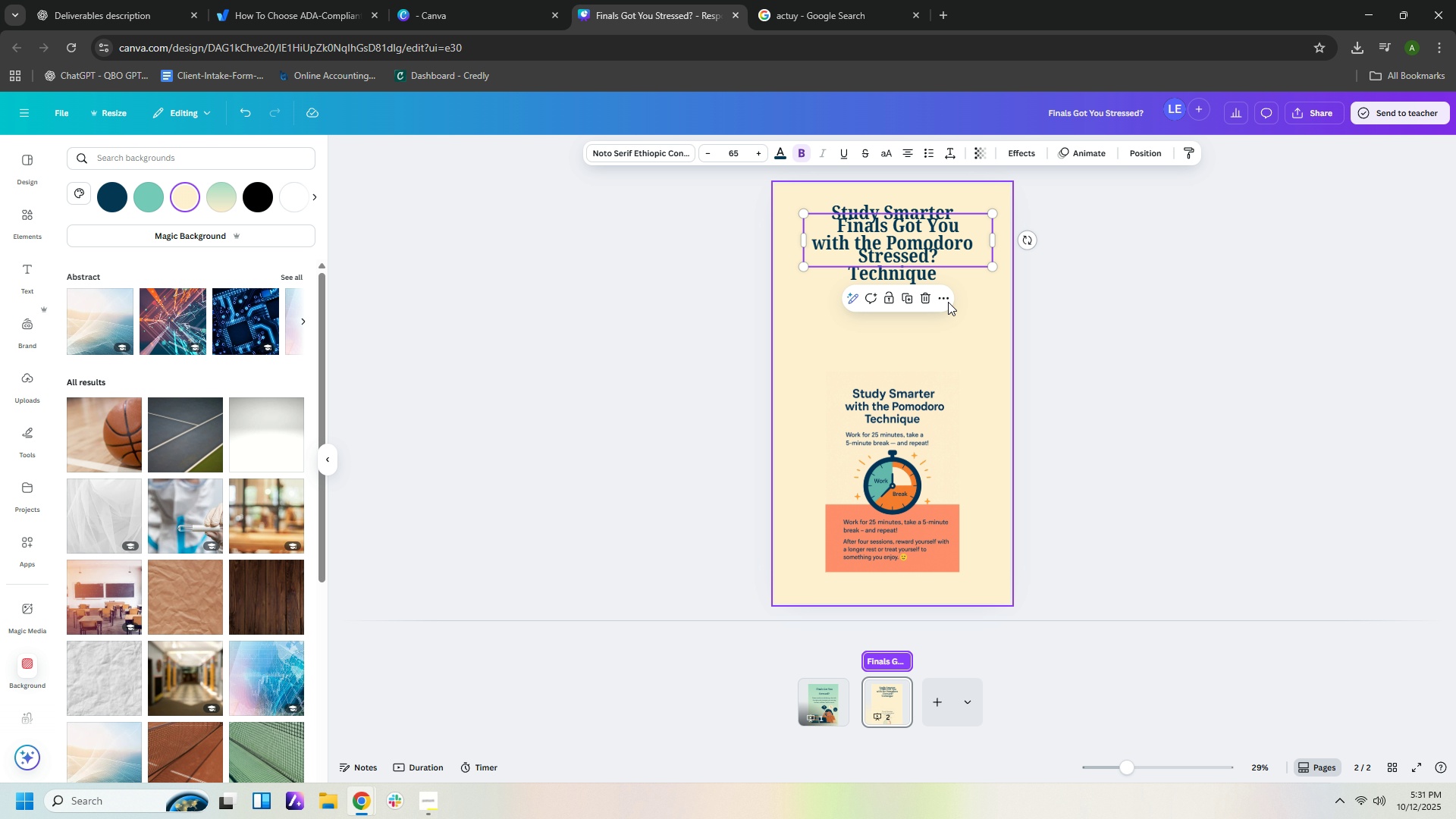 
key(Control+V)
 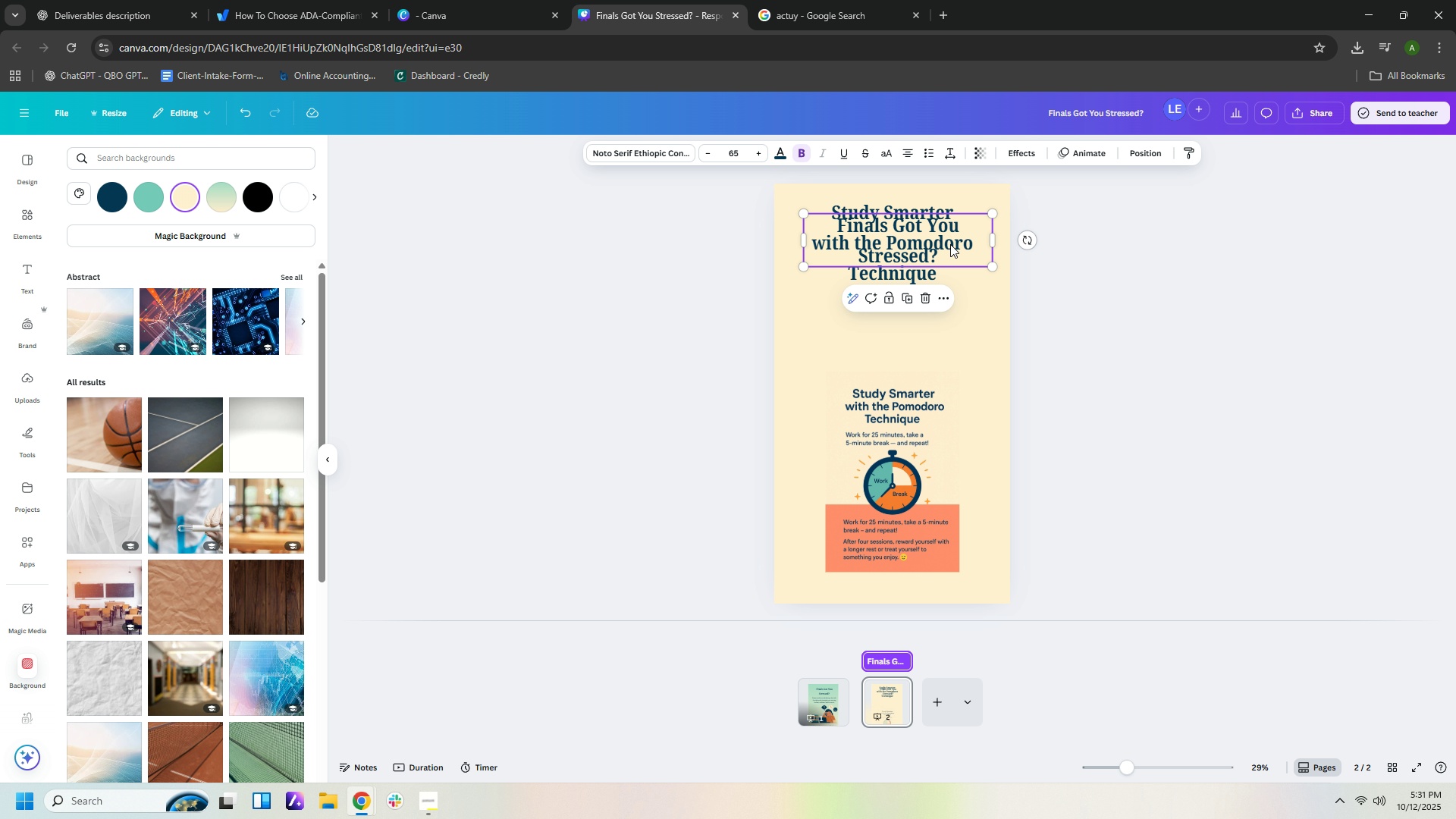 
left_click([951, 245])
 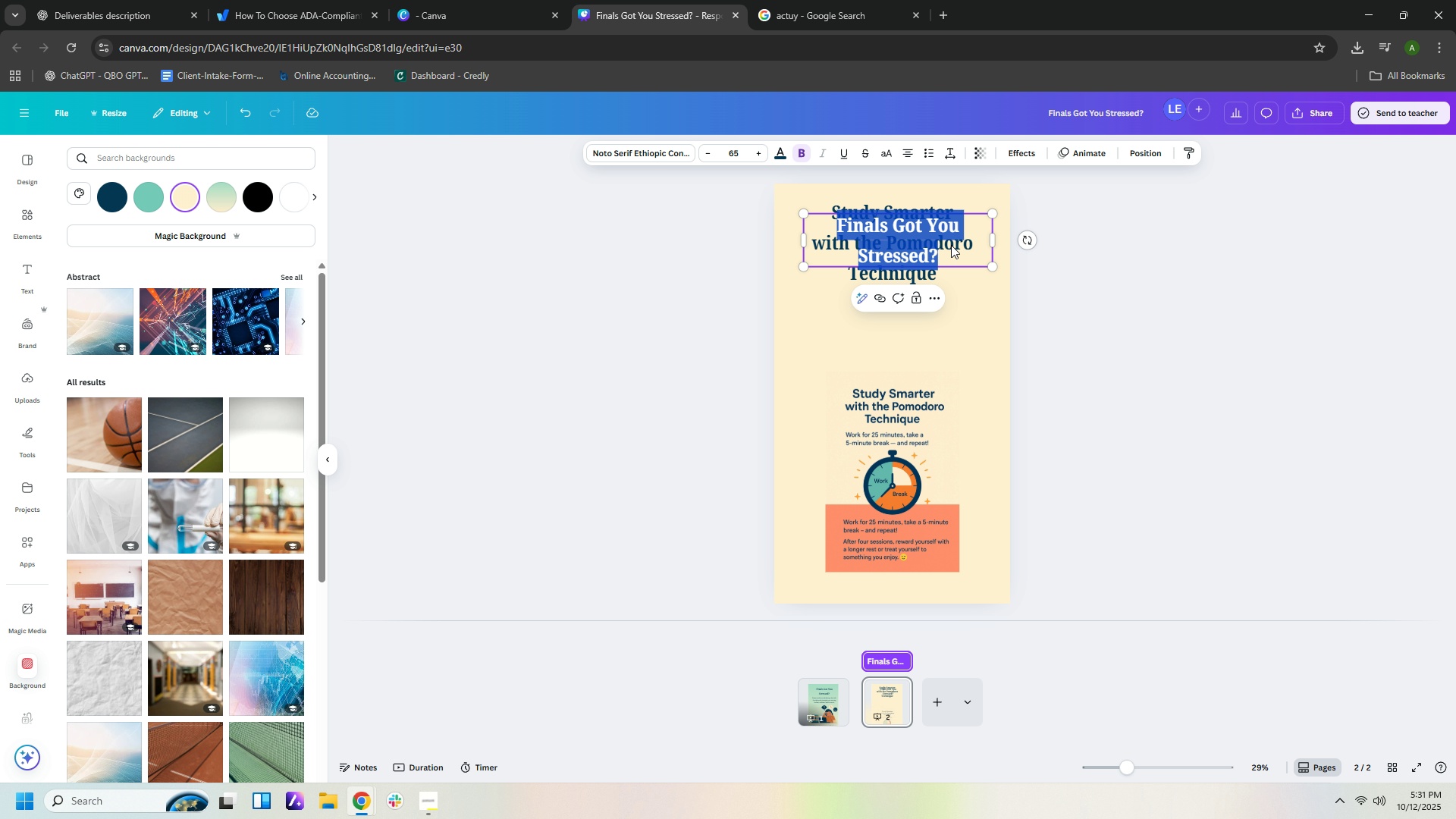 
key(Delete)
 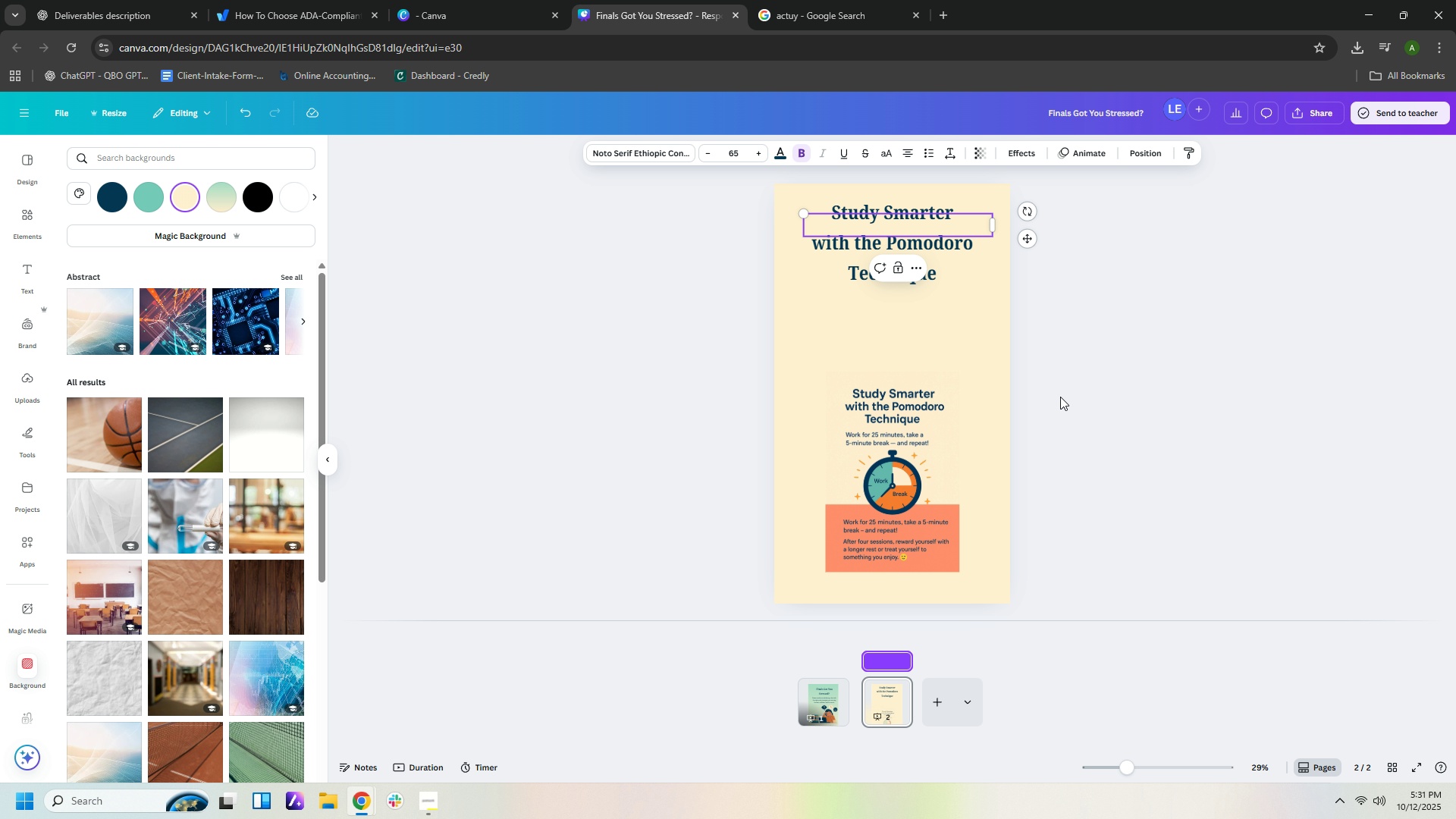 
left_click([1090, 342])
 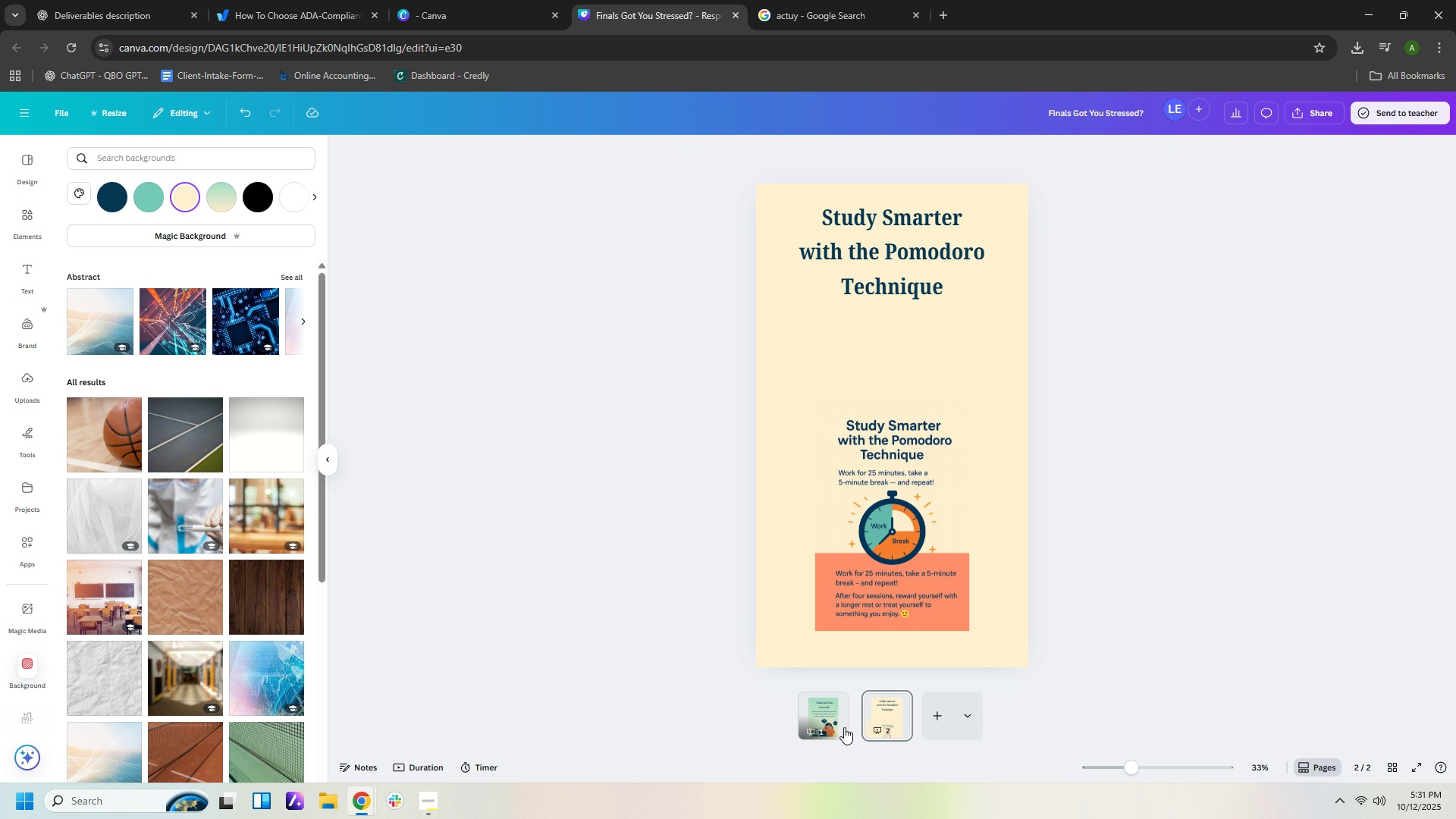 
left_click([830, 714])
 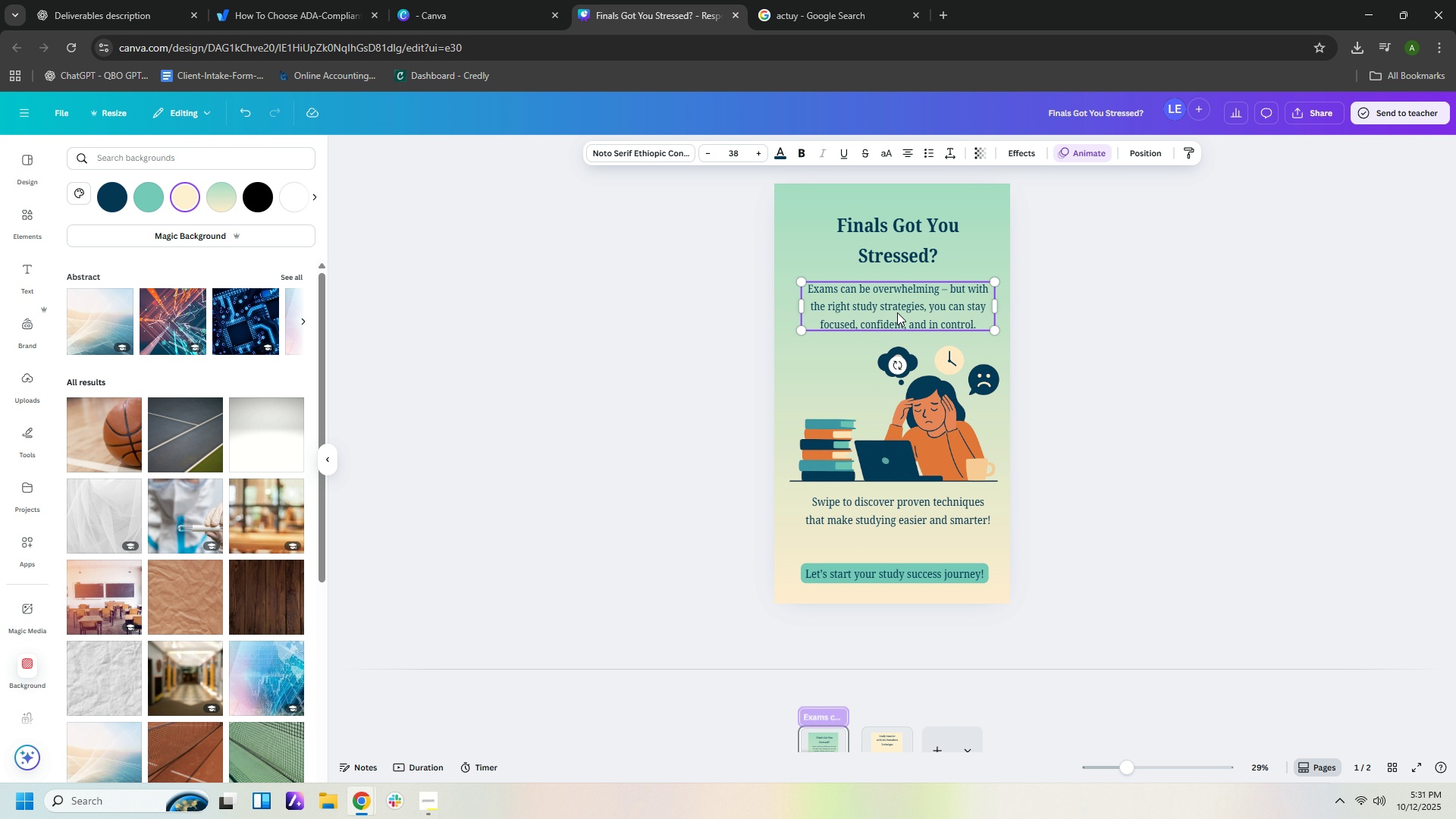 
left_click([897, 311])
 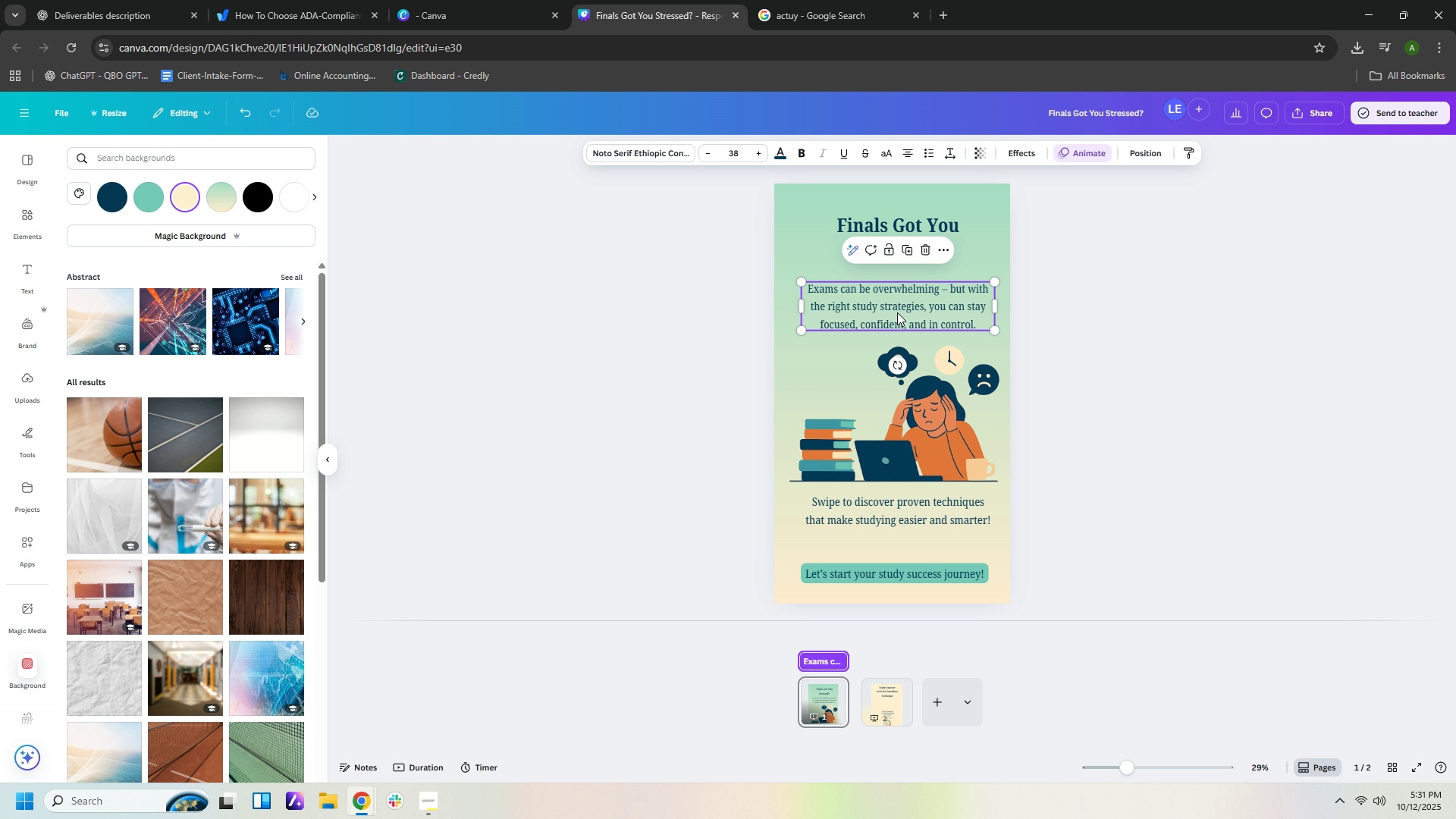 
key(Control+C)
 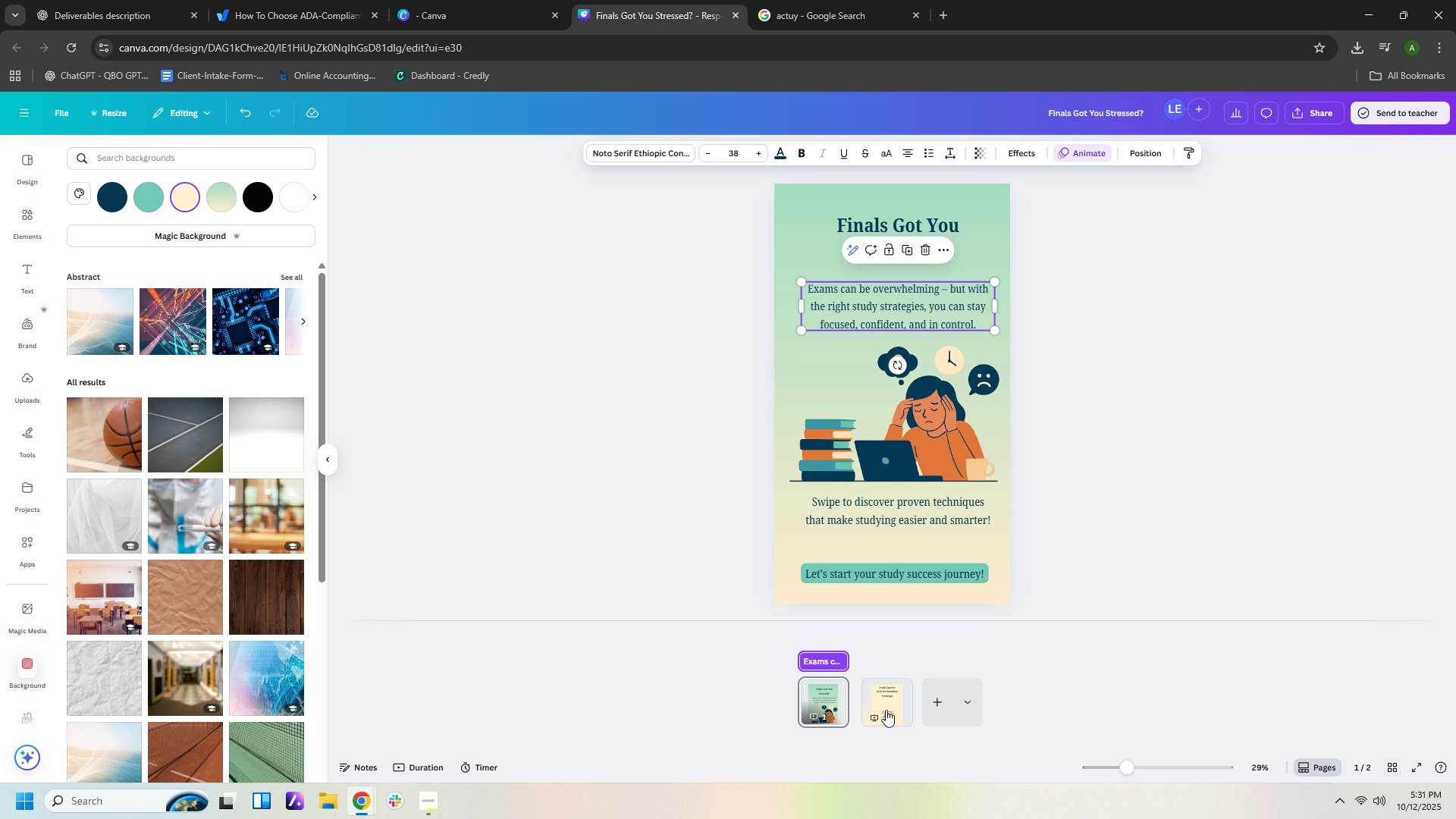 
left_click([883, 710])
 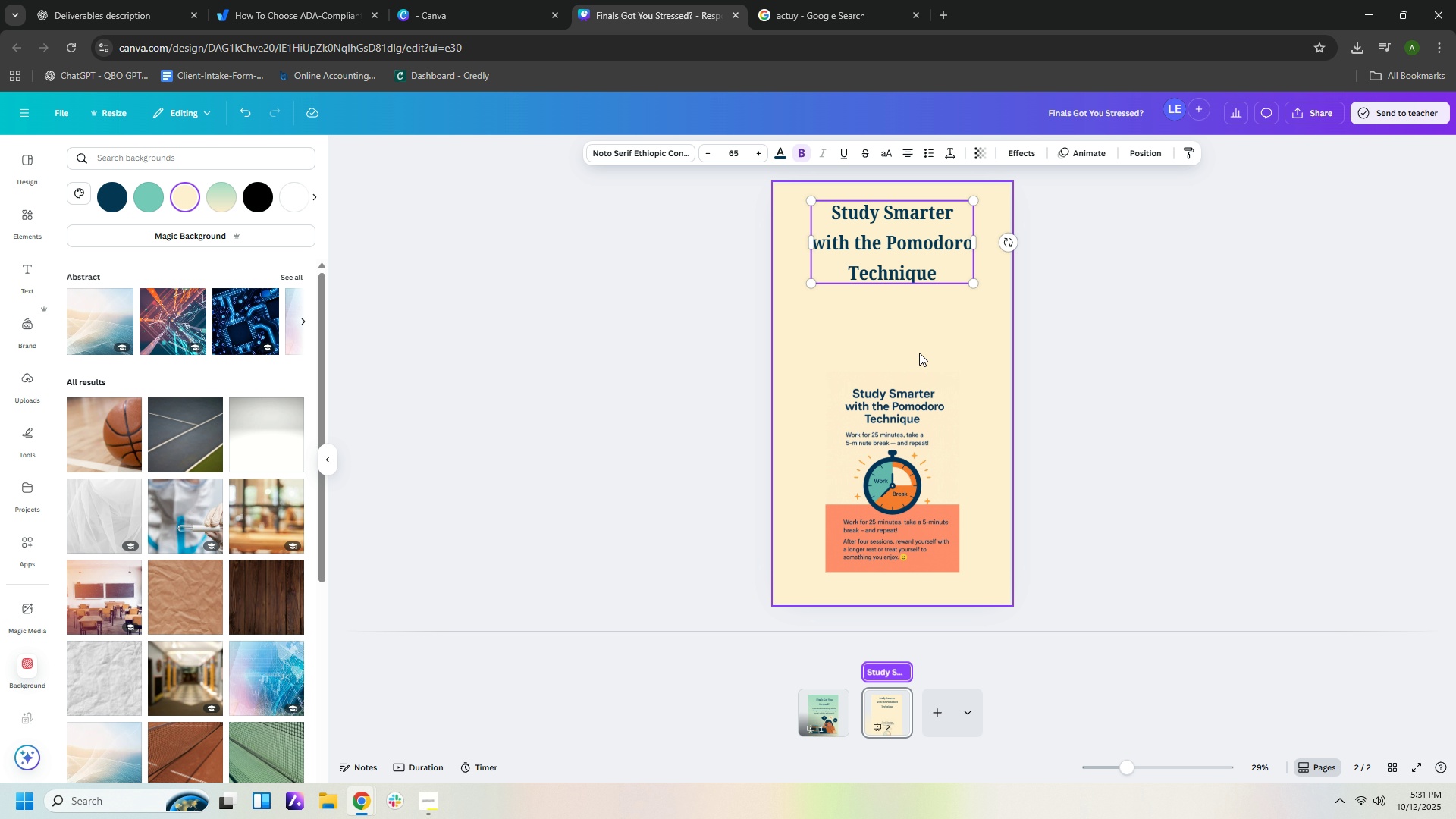 
double_click([922, 357])
 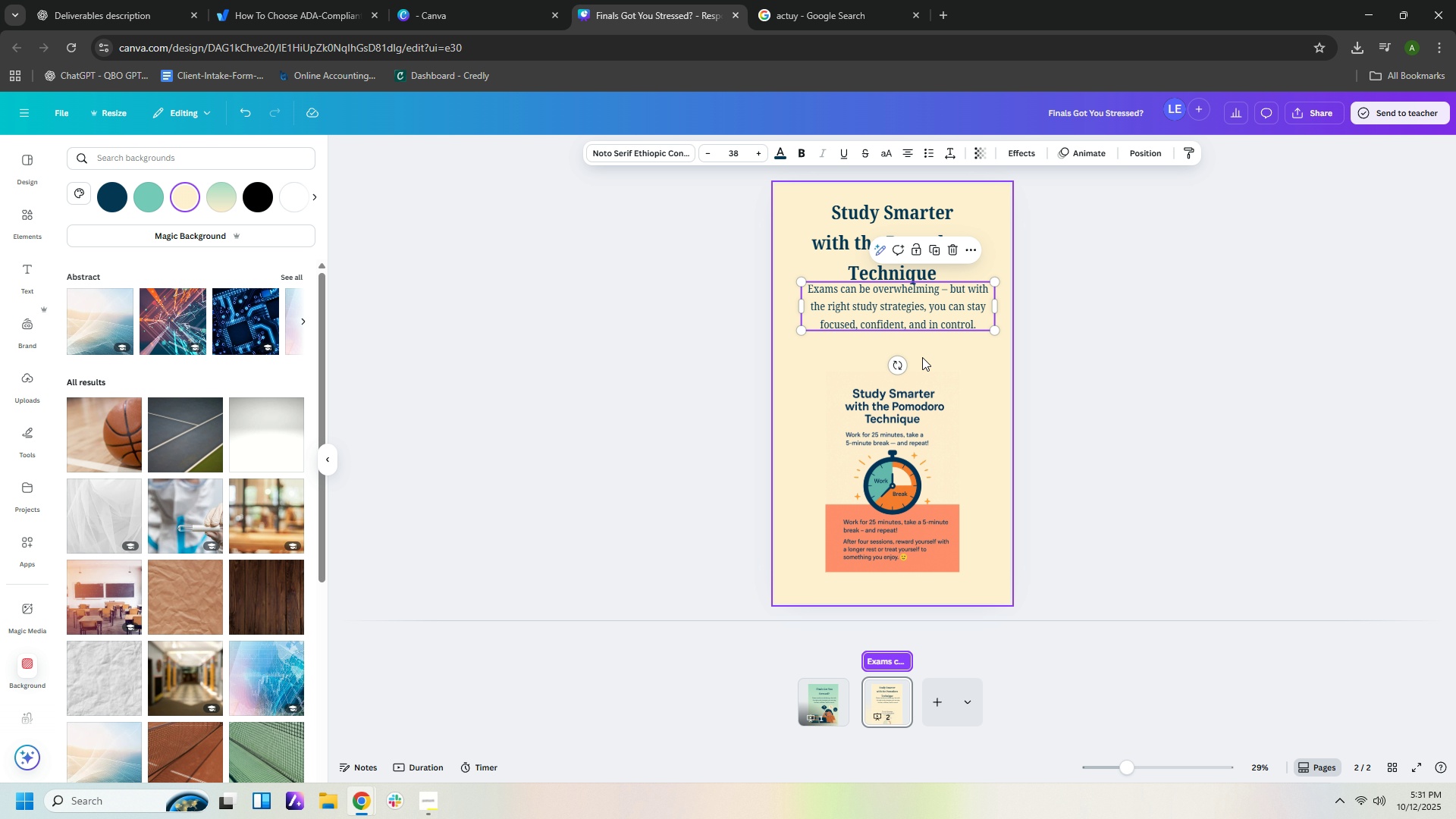 
key(Control+V)
 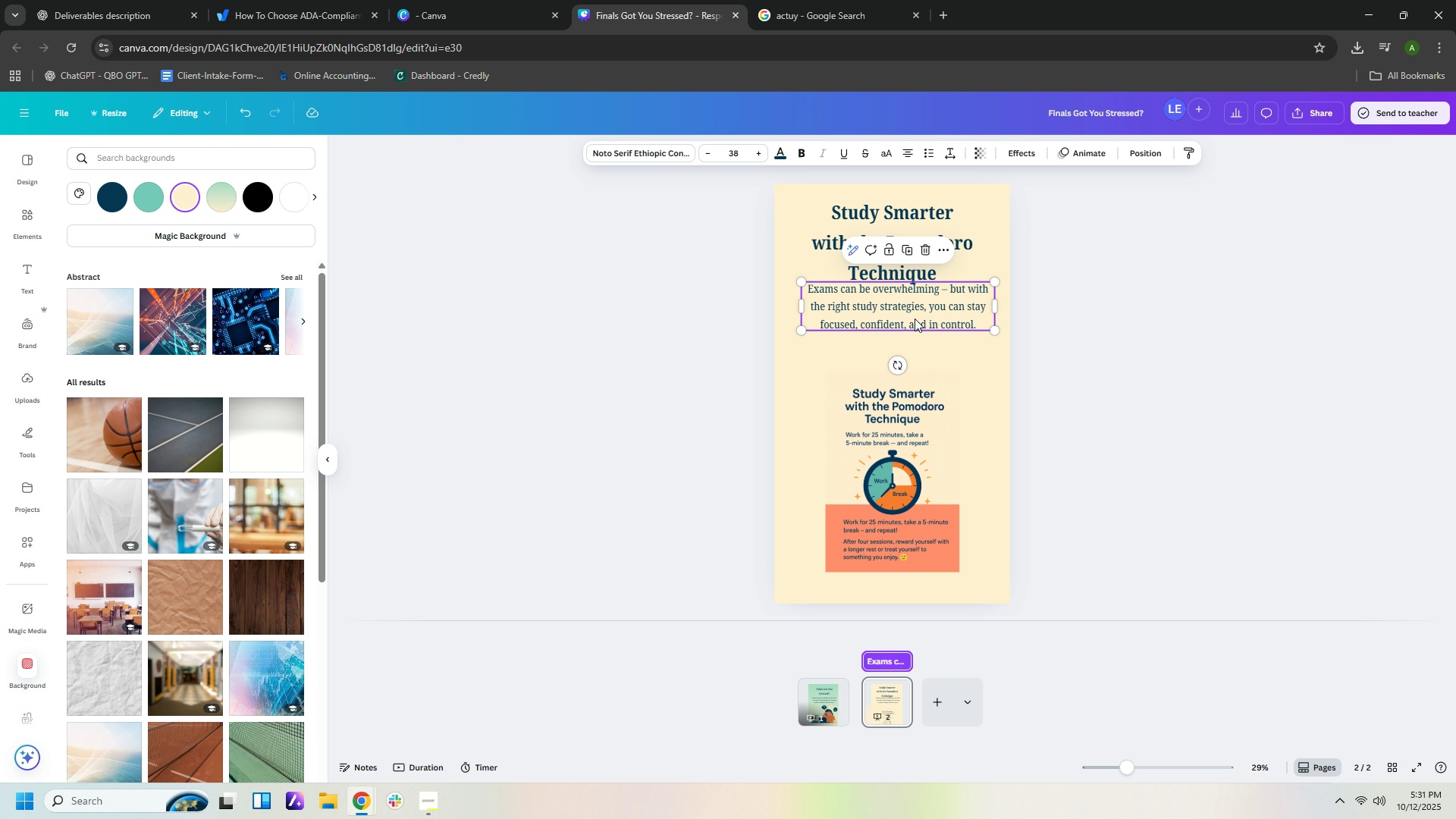 
double_click([915, 317])
 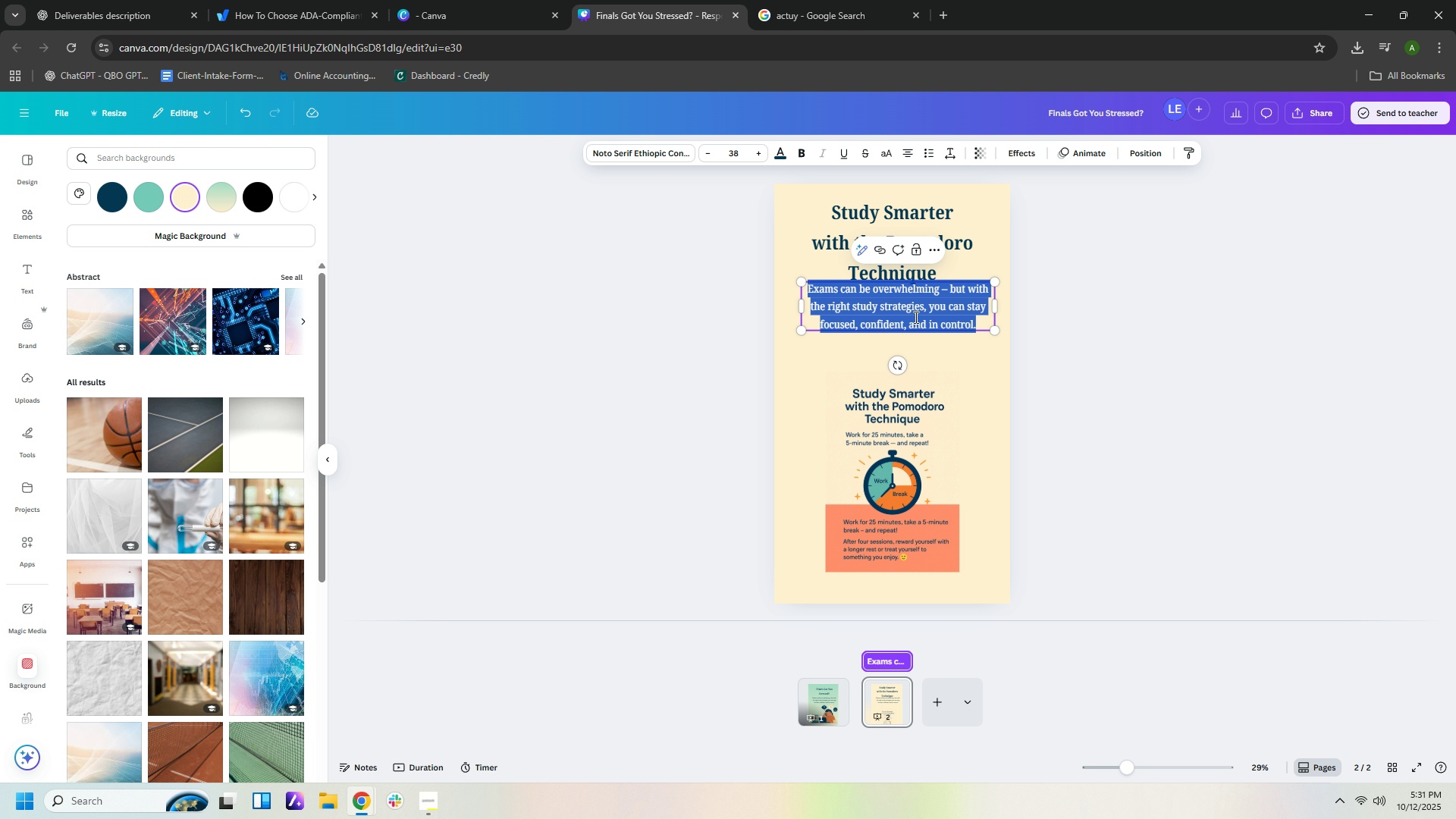 
type(Work for 25 minutes )
key(Backspace)
type(, tsjr)
key(Backspace)
key(Backspace)
key(Backspace)
type(akr)
key(Backspace)
type(e )
 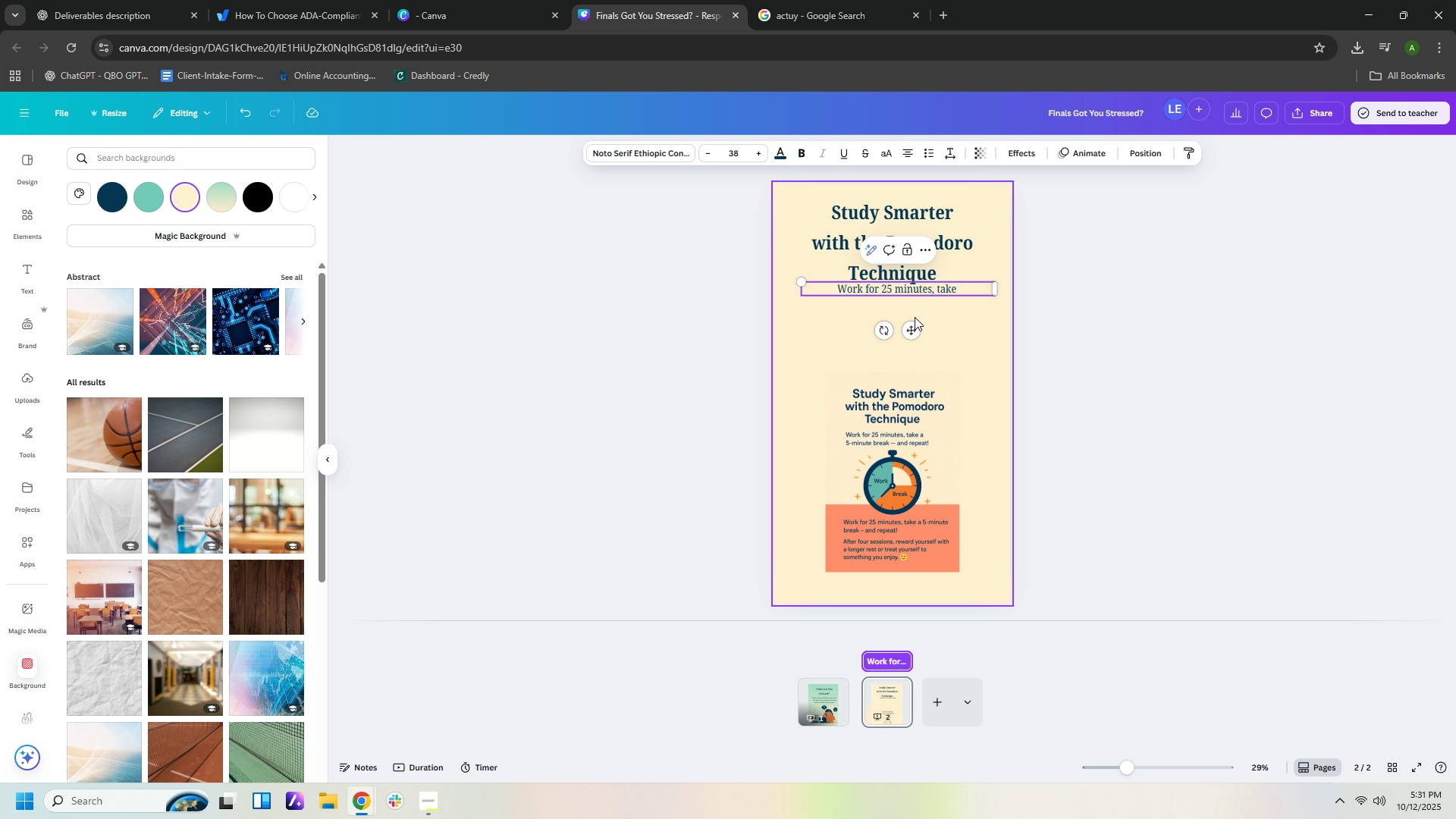 
type(a 5 minute)
key(Backspace)
key(Backspace)
key(Backspace)
key(Backspace)
key(Backspace)
key(Backspace)
key(Backspace)
type(-minut )
key(Backspace)
type(e brek)
key(Backspace)
type(ak -- and repeat!)
 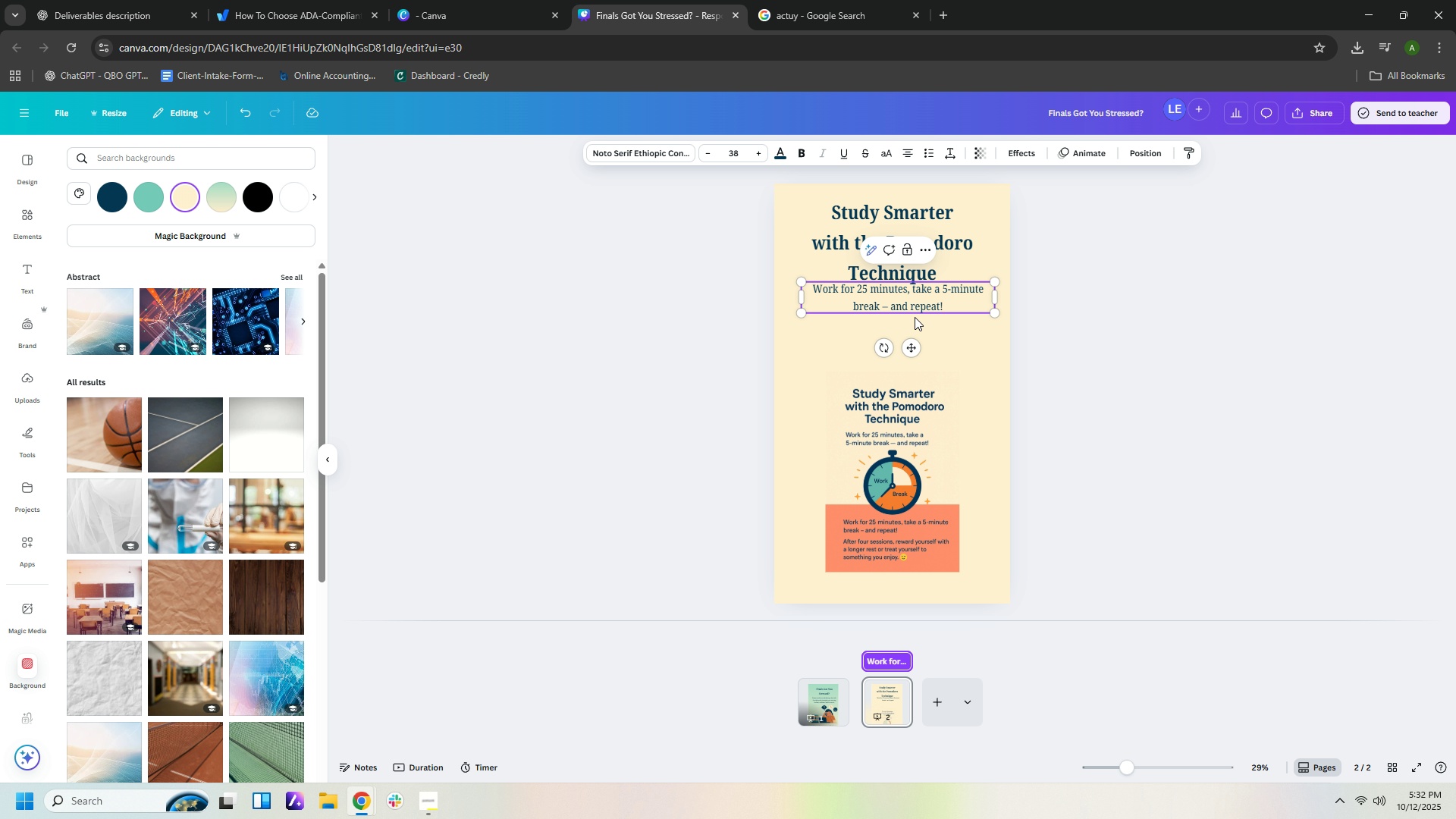 
left_click([1092, 328])
 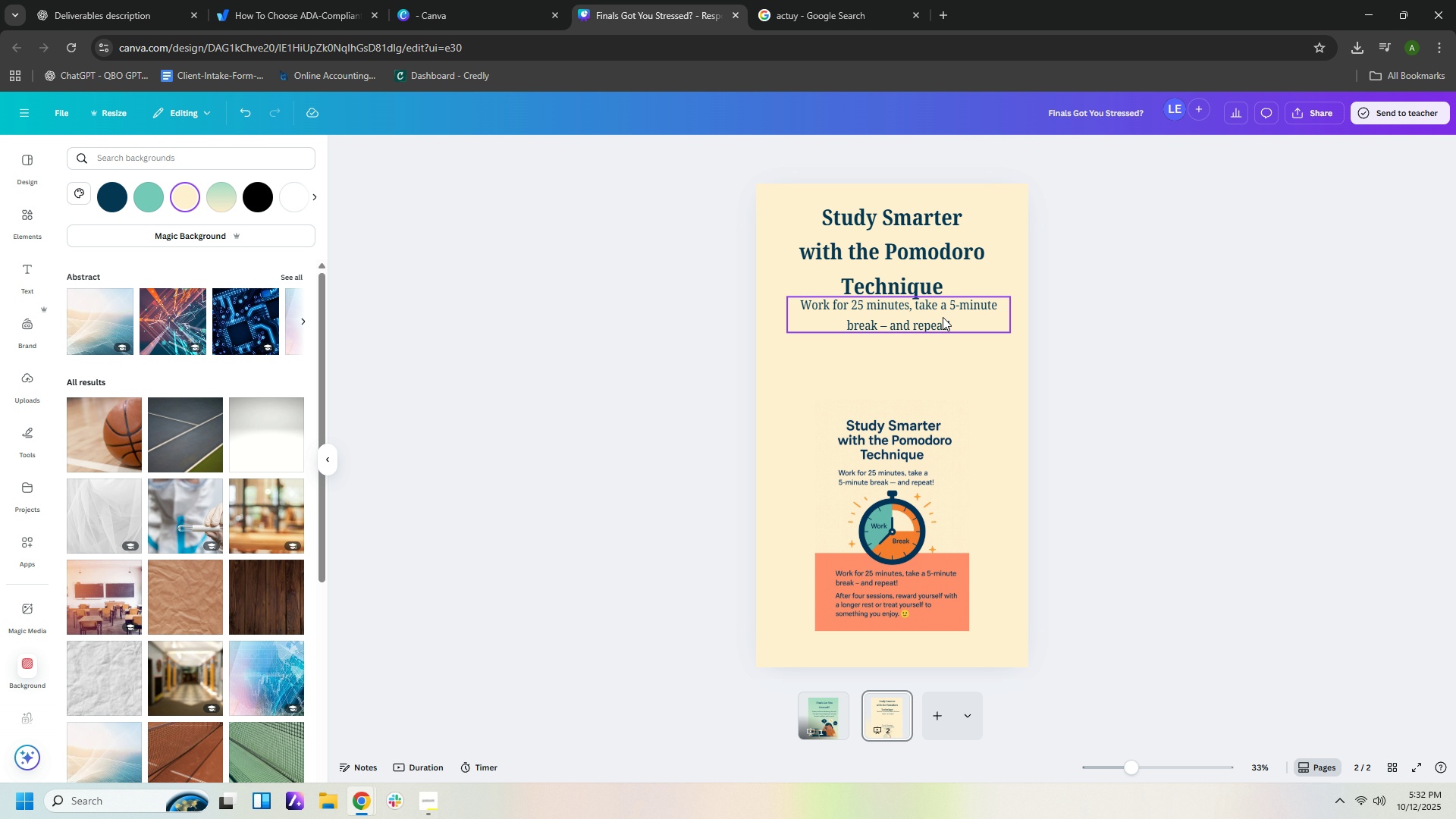 
left_click_drag(start_coordinate=[942, 317], to_coordinate=[940, 337])
 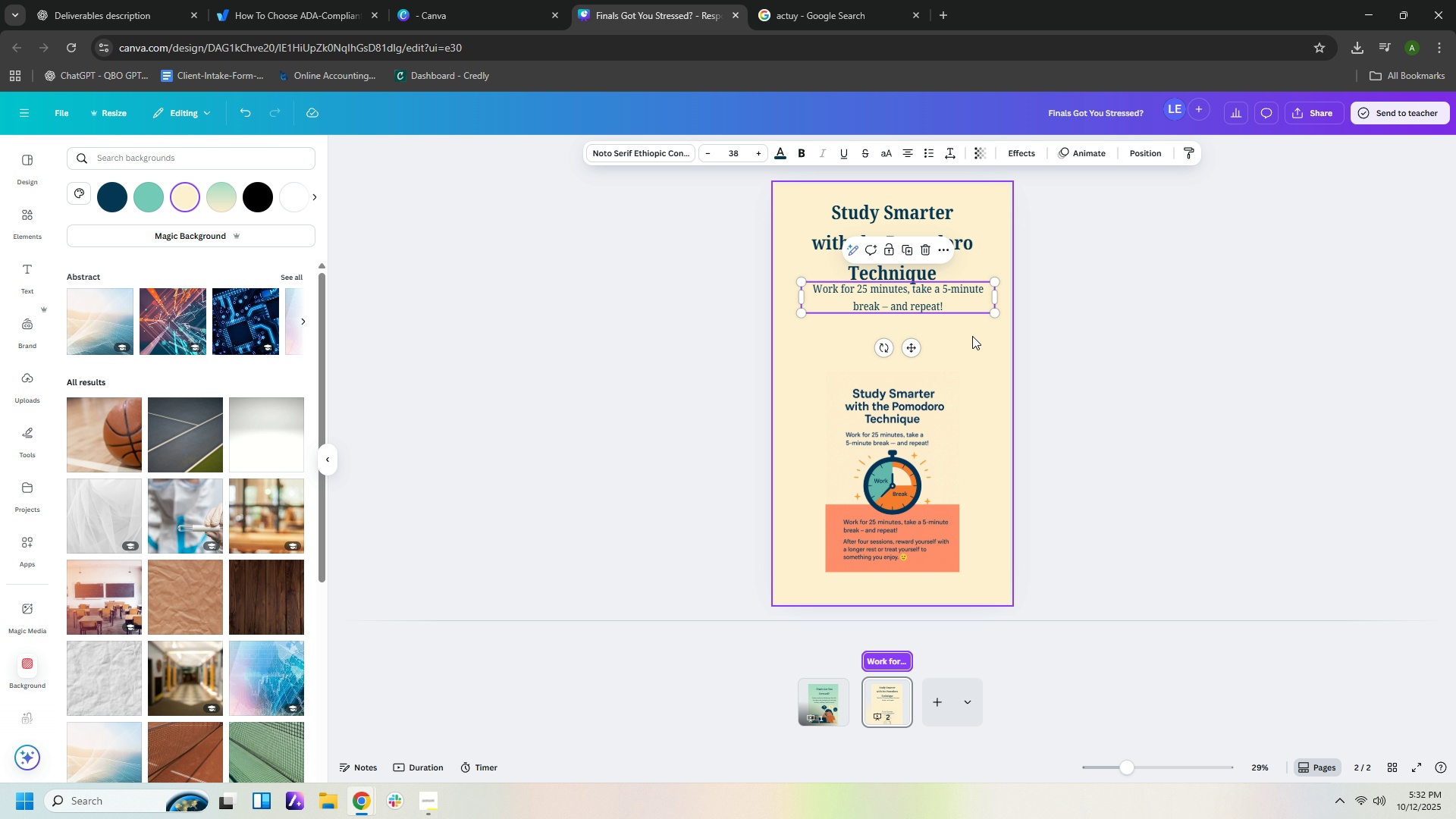 
left_click([972, 336])
 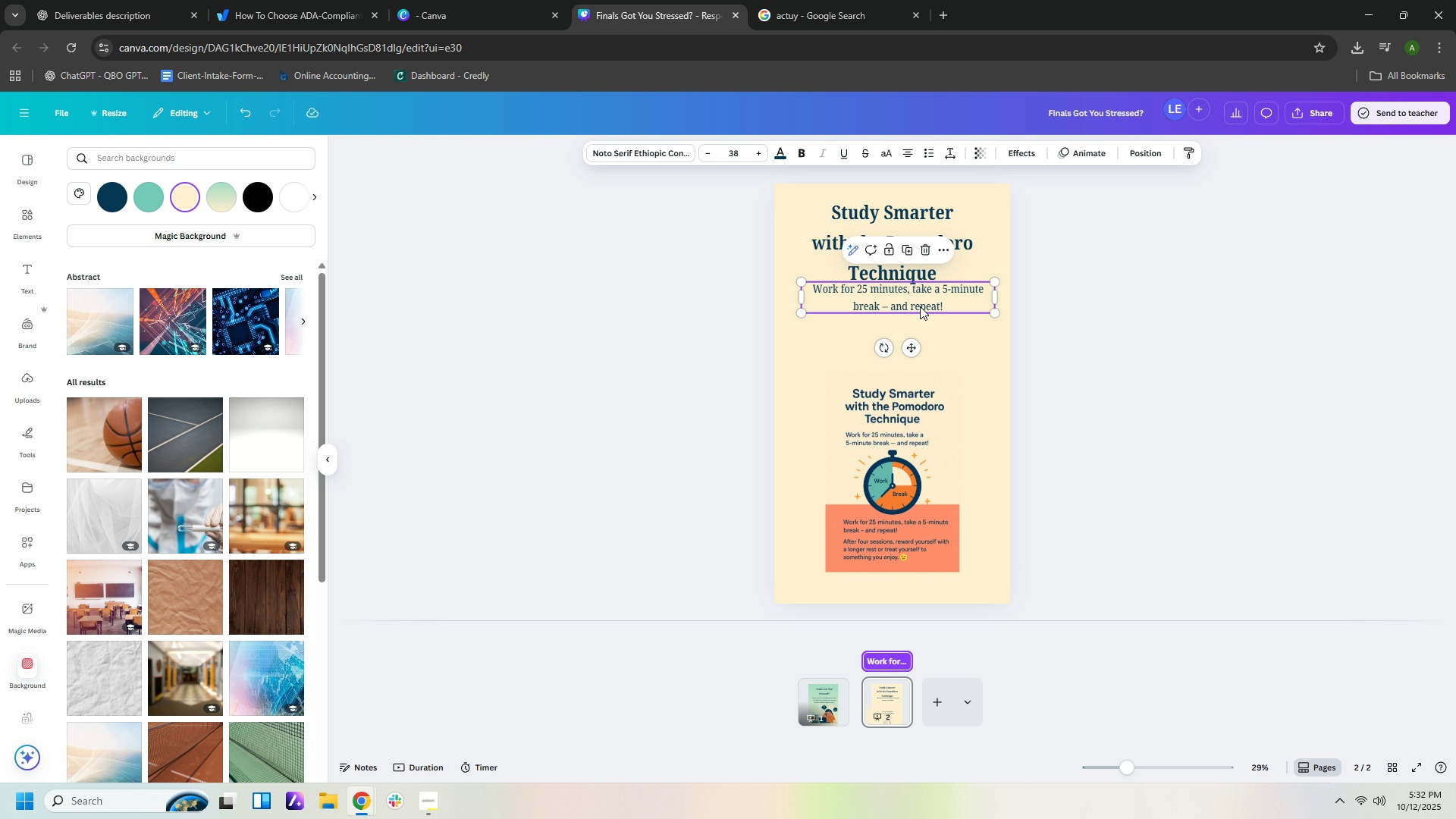 
left_click_drag(start_coordinate=[920, 305], to_coordinate=[923, 320])
 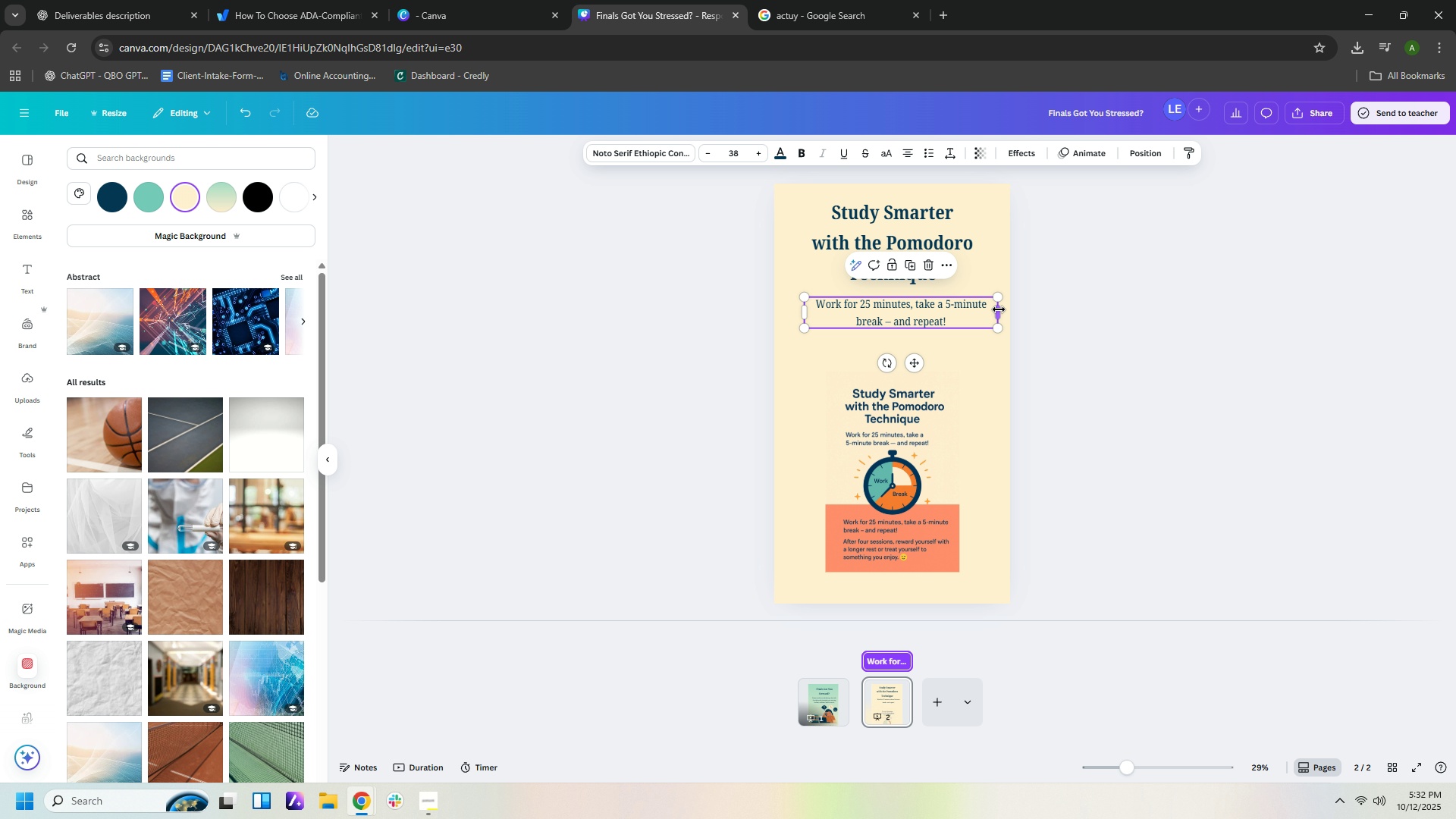 
left_click_drag(start_coordinate=[999, 309], to_coordinate=[941, 318])
 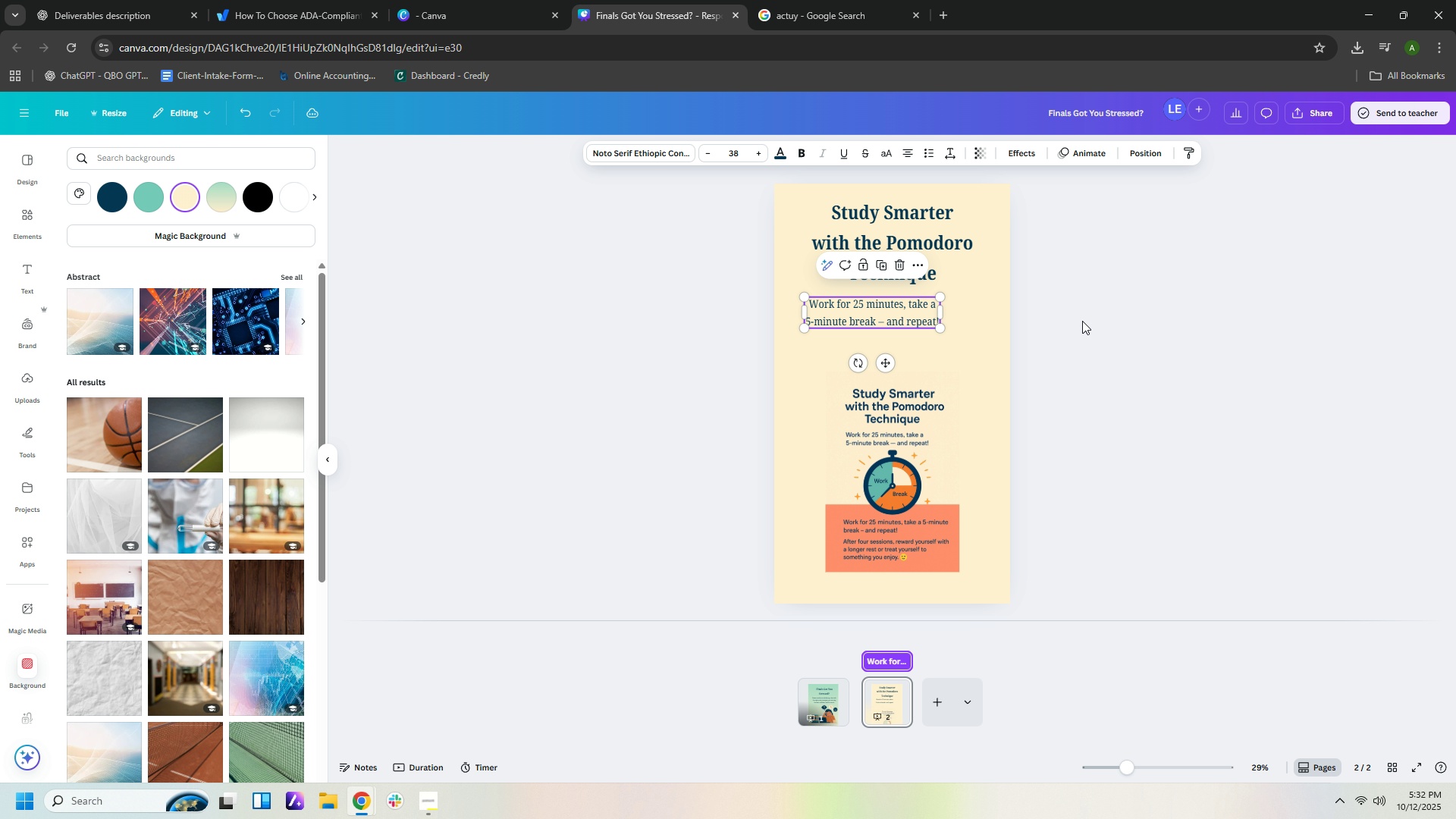 
left_click([1082, 321])
 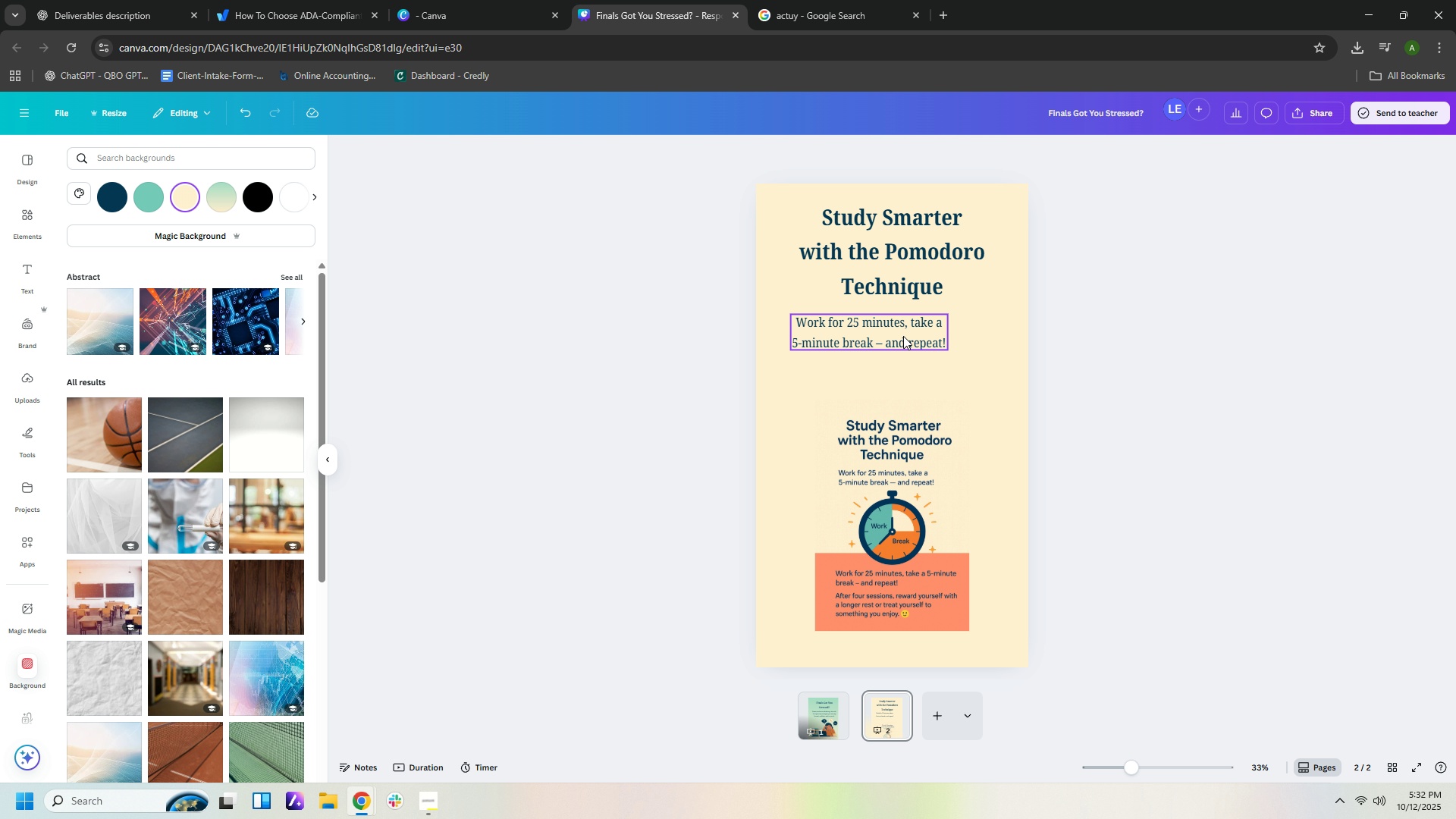 
left_click_drag(start_coordinate=[902, 336], to_coordinate=[927, 336])
 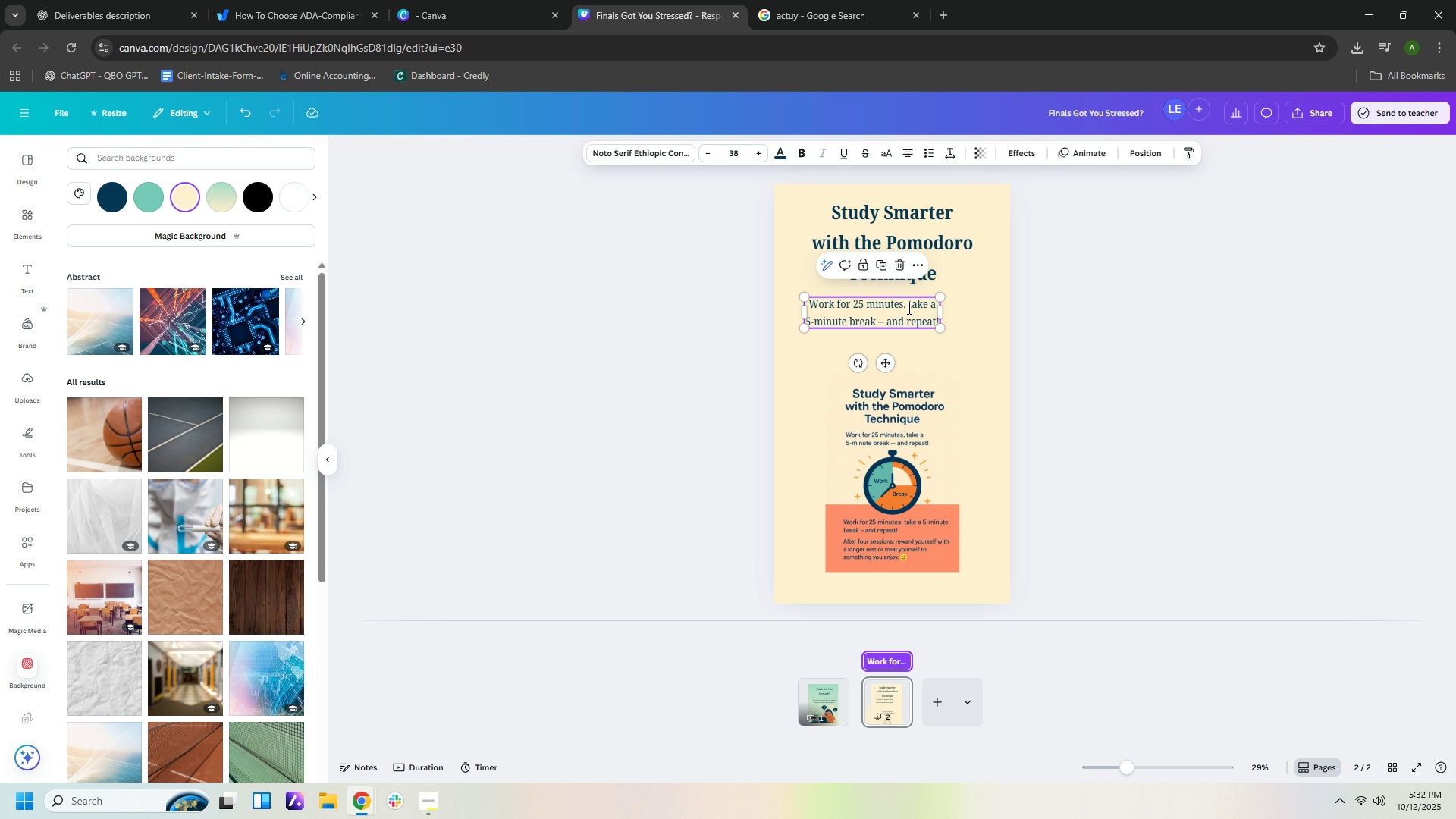 
left_click([908, 308])
 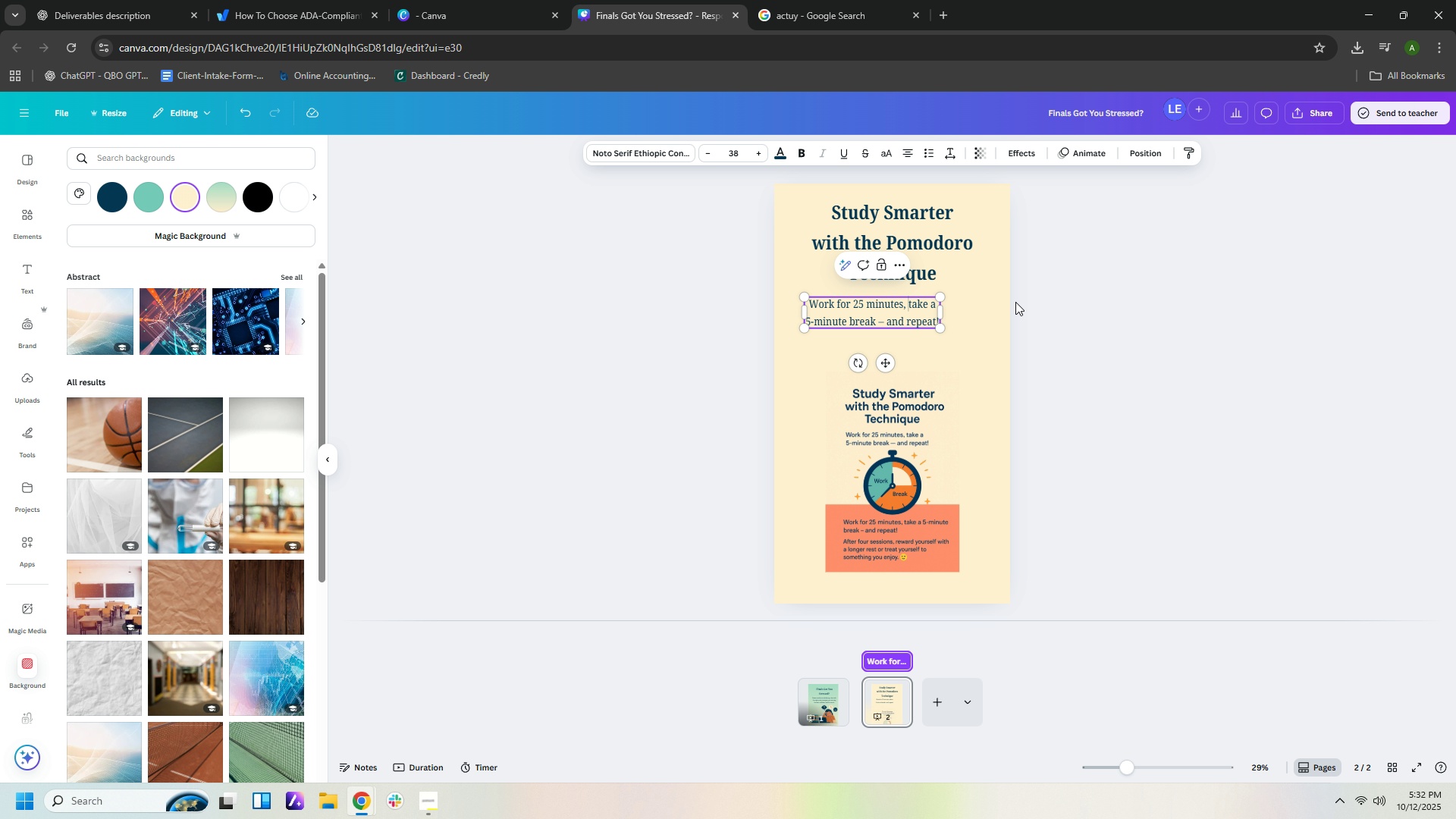 
left_click([1015, 302])
 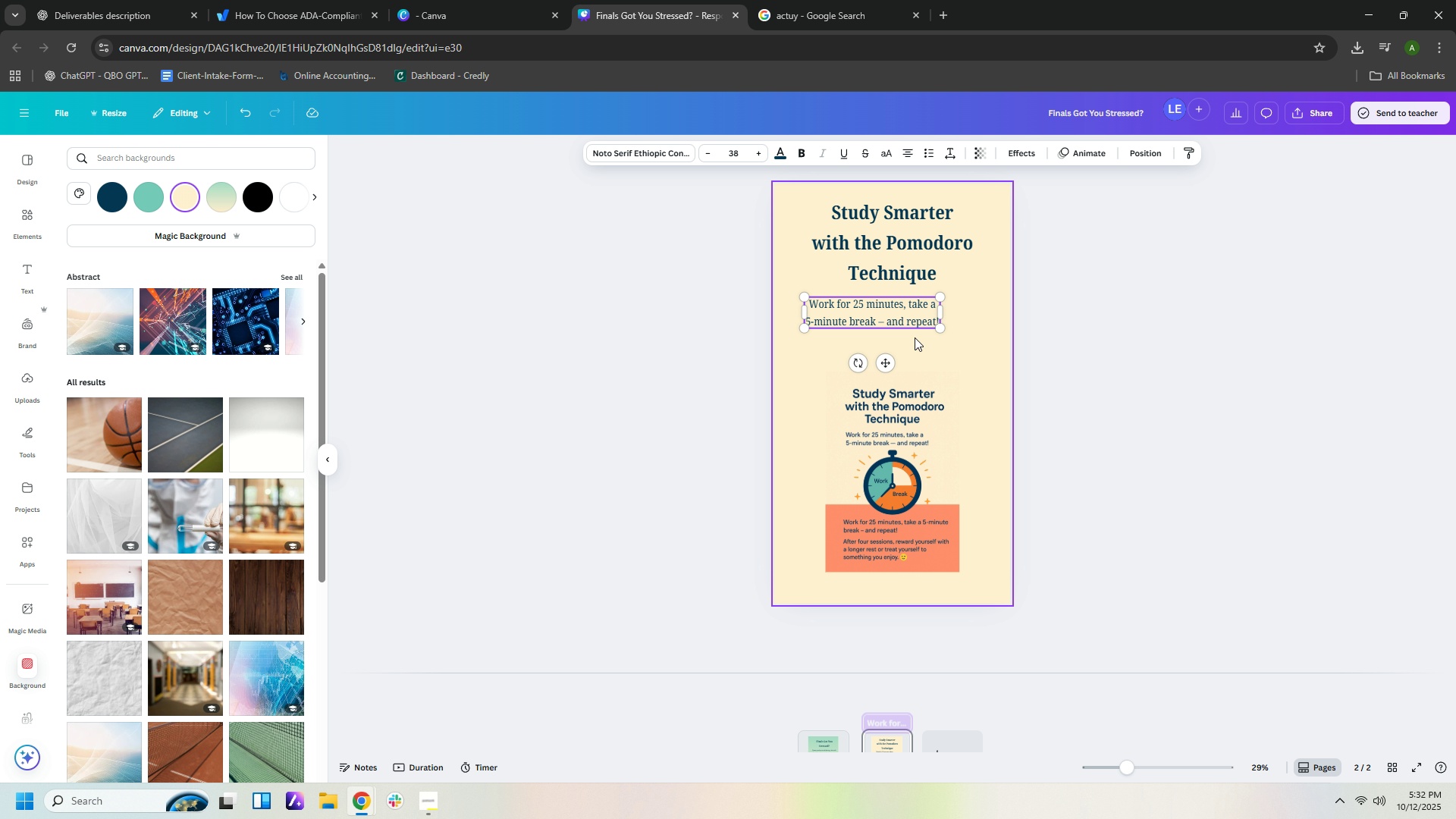 
left_click([915, 337])
 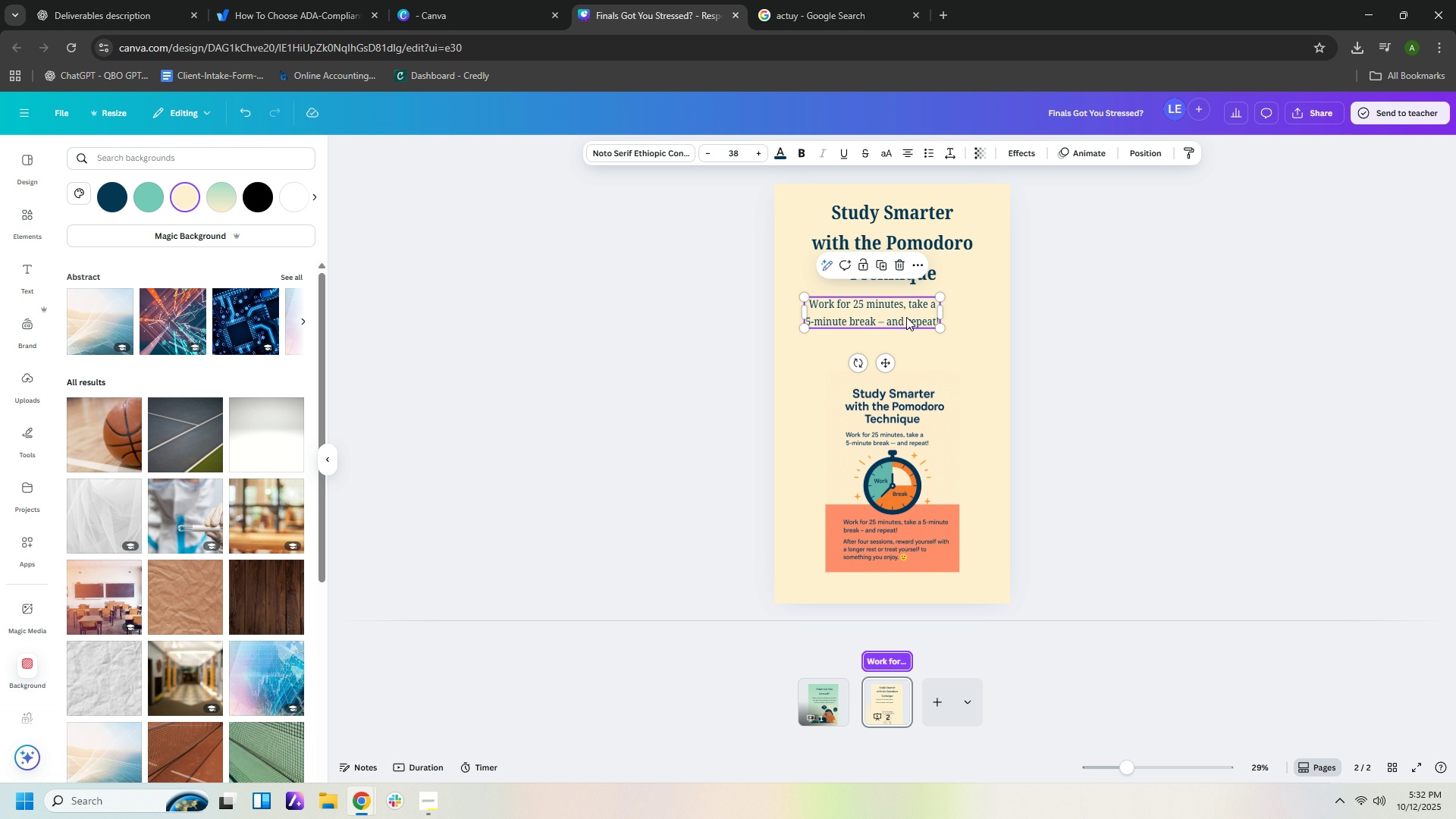 
left_click_drag(start_coordinate=[905, 316], to_coordinate=[933, 314])
 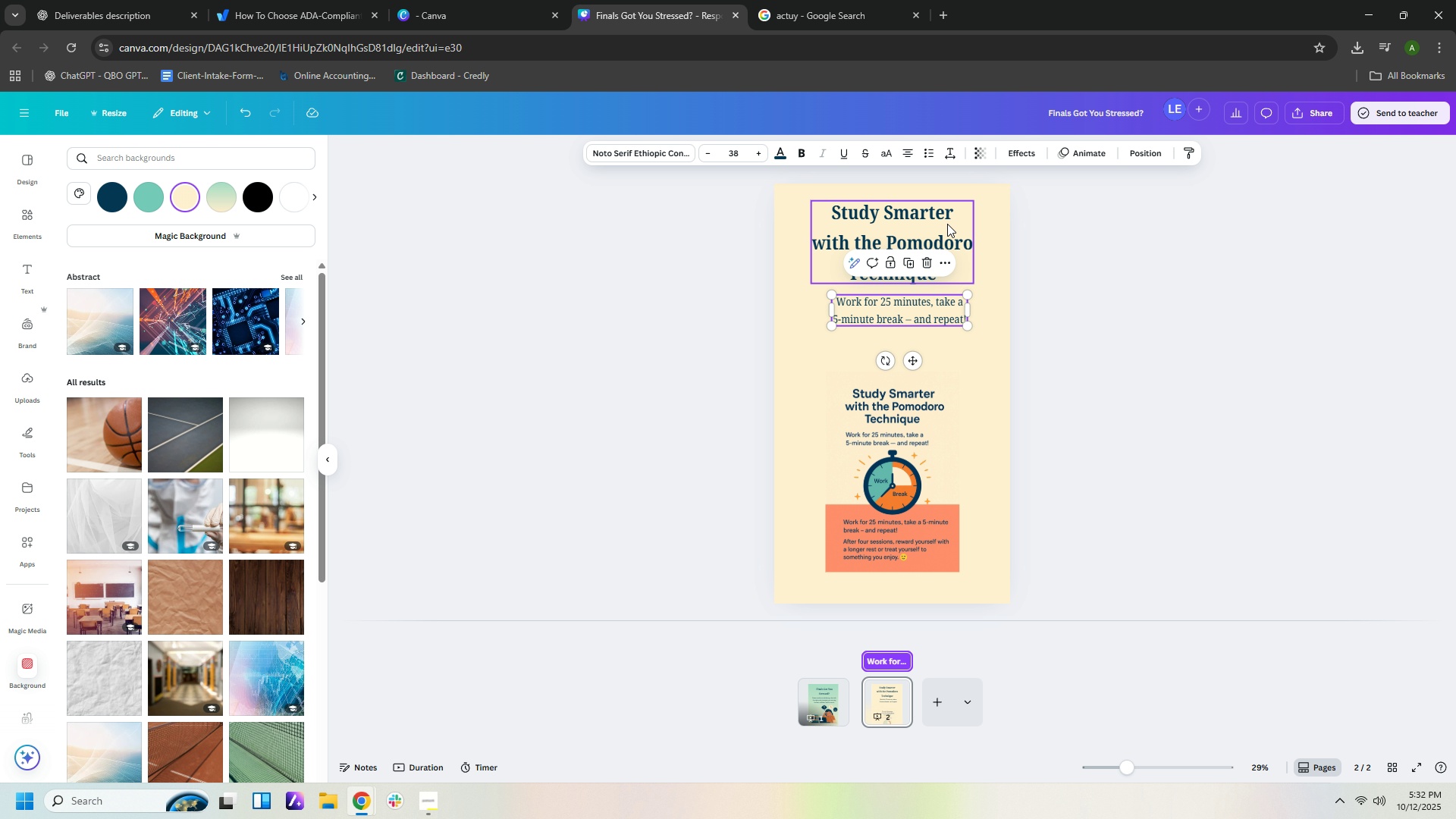 
left_click([943, 231])
 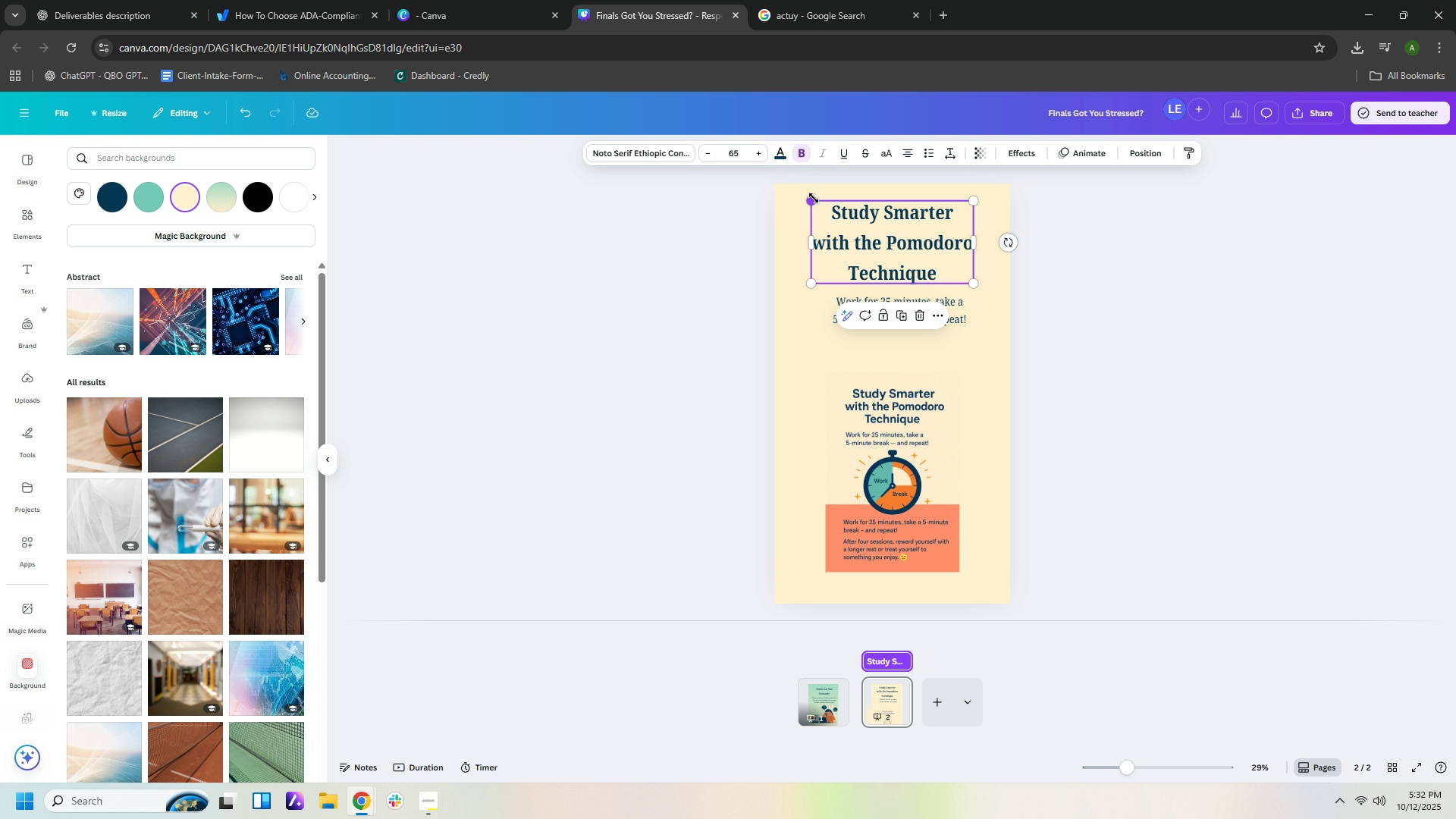 
left_click_drag(start_coordinate=[814, 198], to_coordinate=[824, 207])
 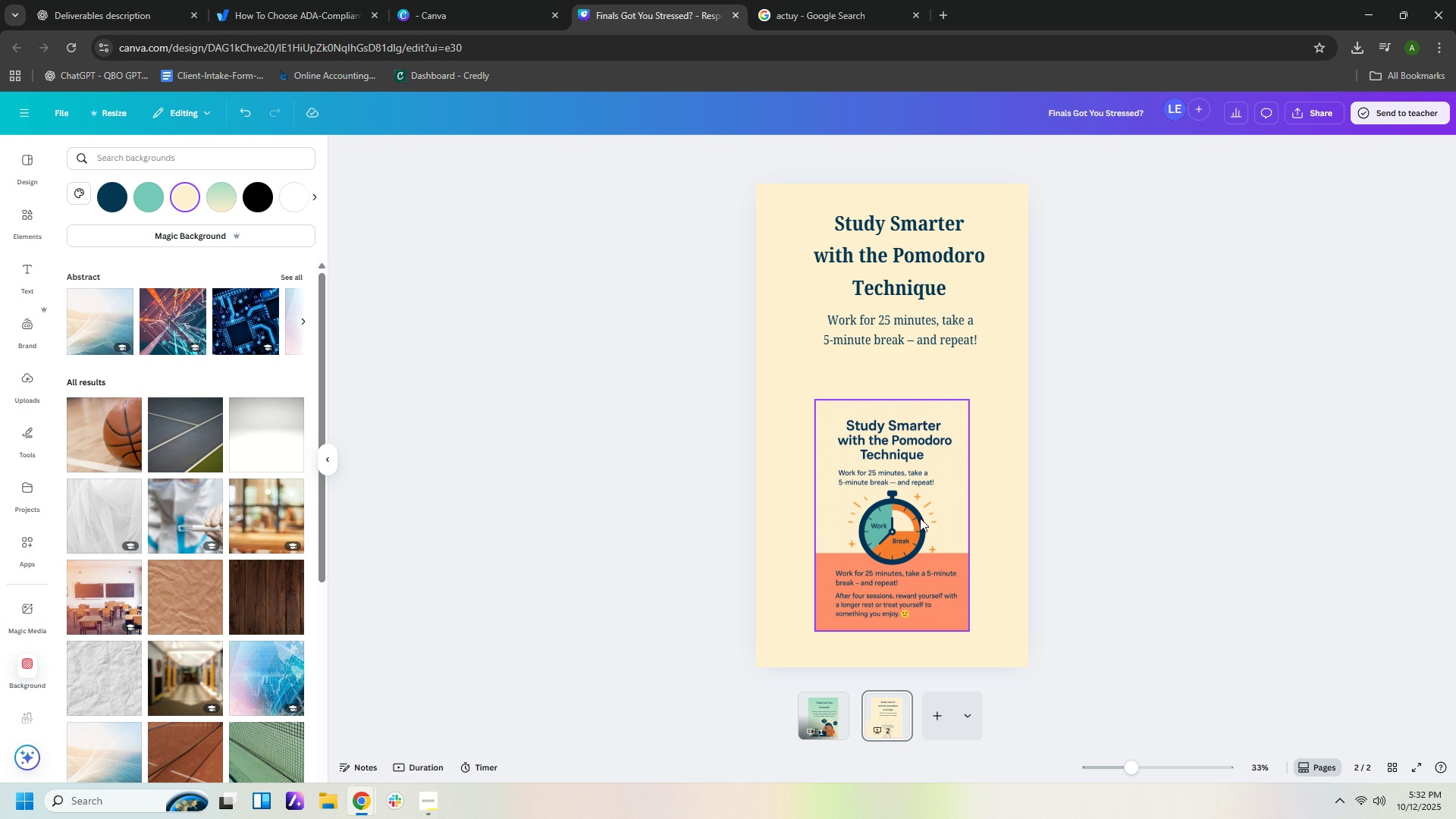 
mouse_move([937, 570])
 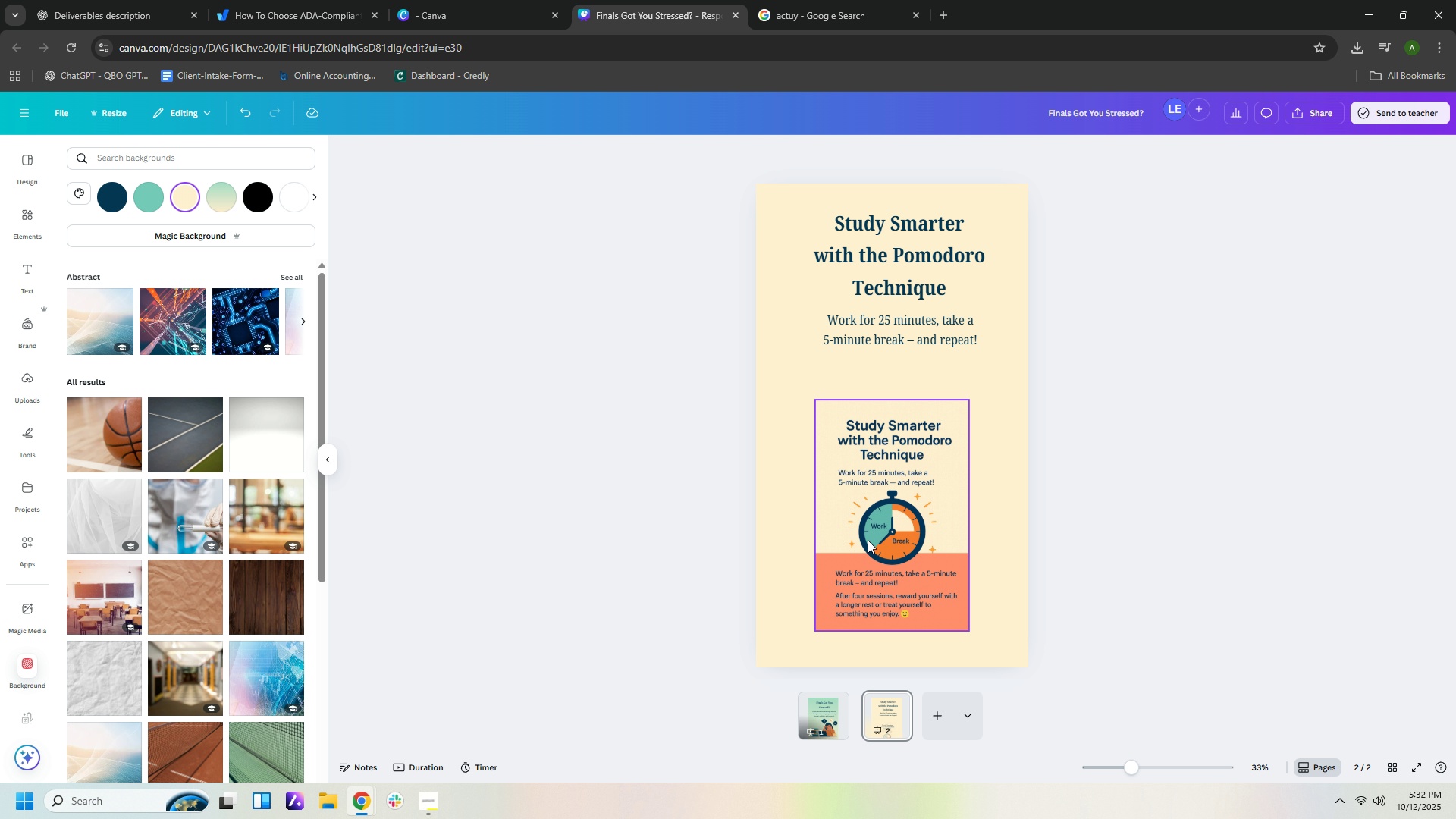 
mouse_move([924, 579])
 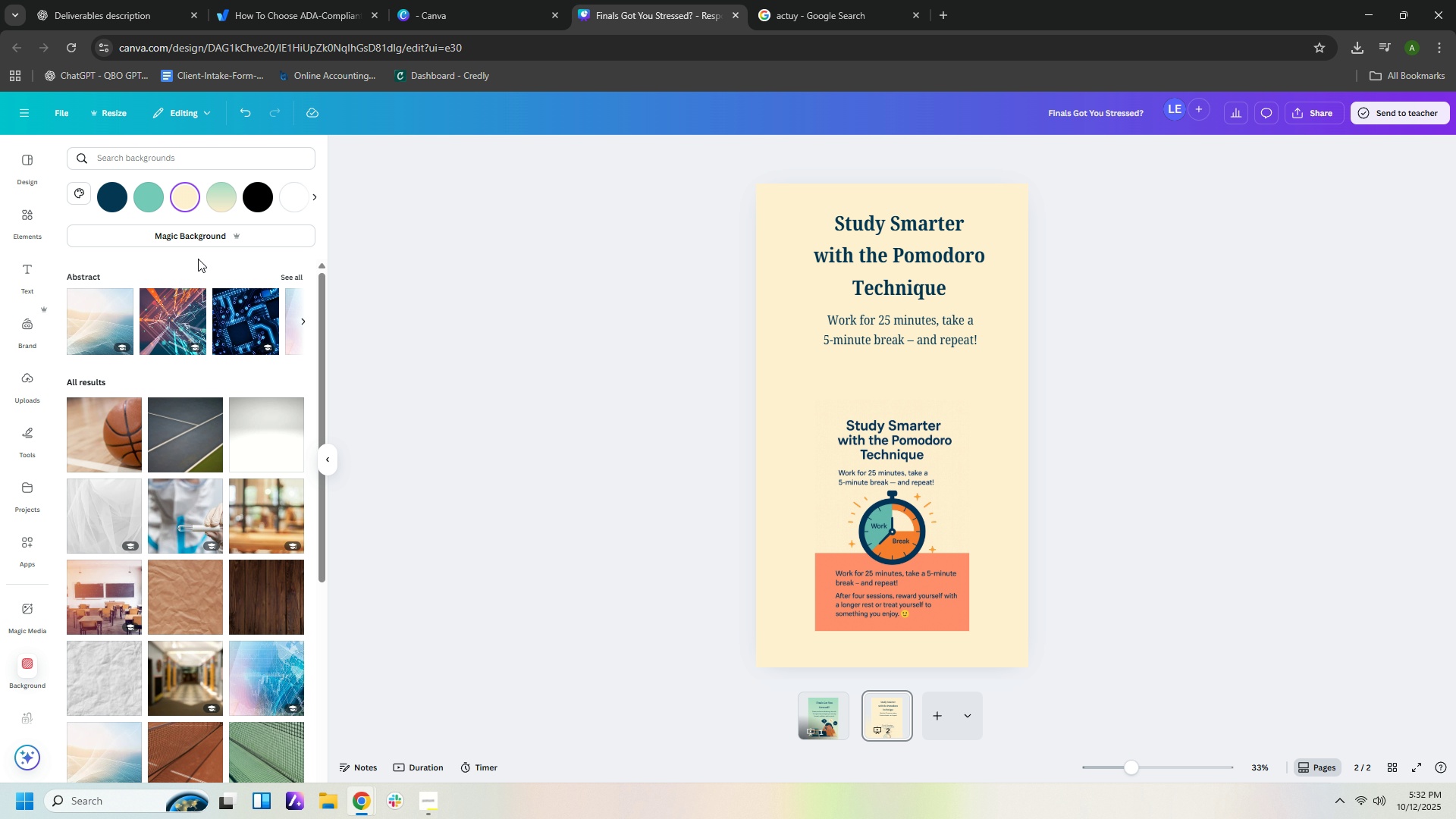 
left_click([904, 319])
 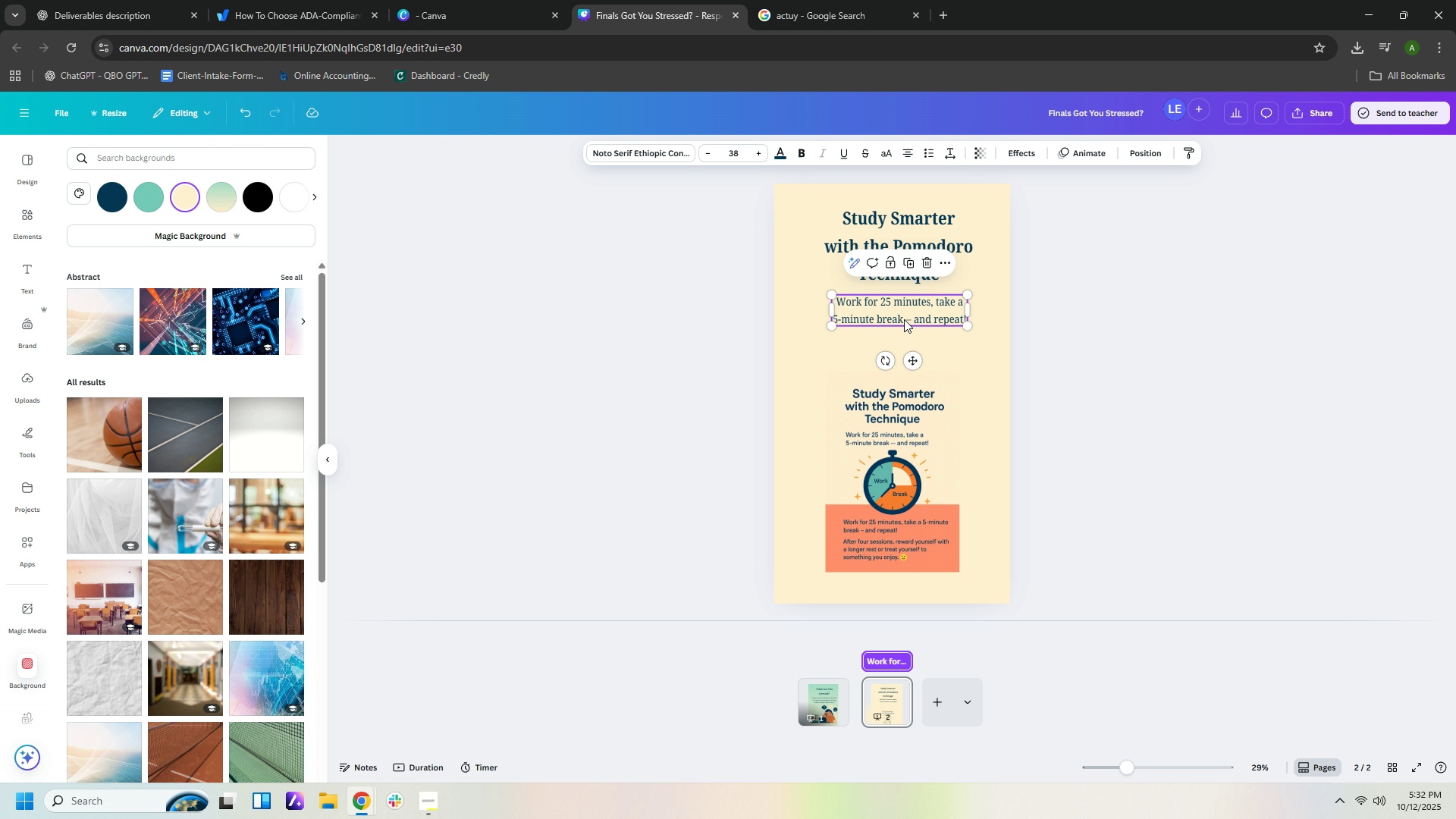 
key(Control+C)
 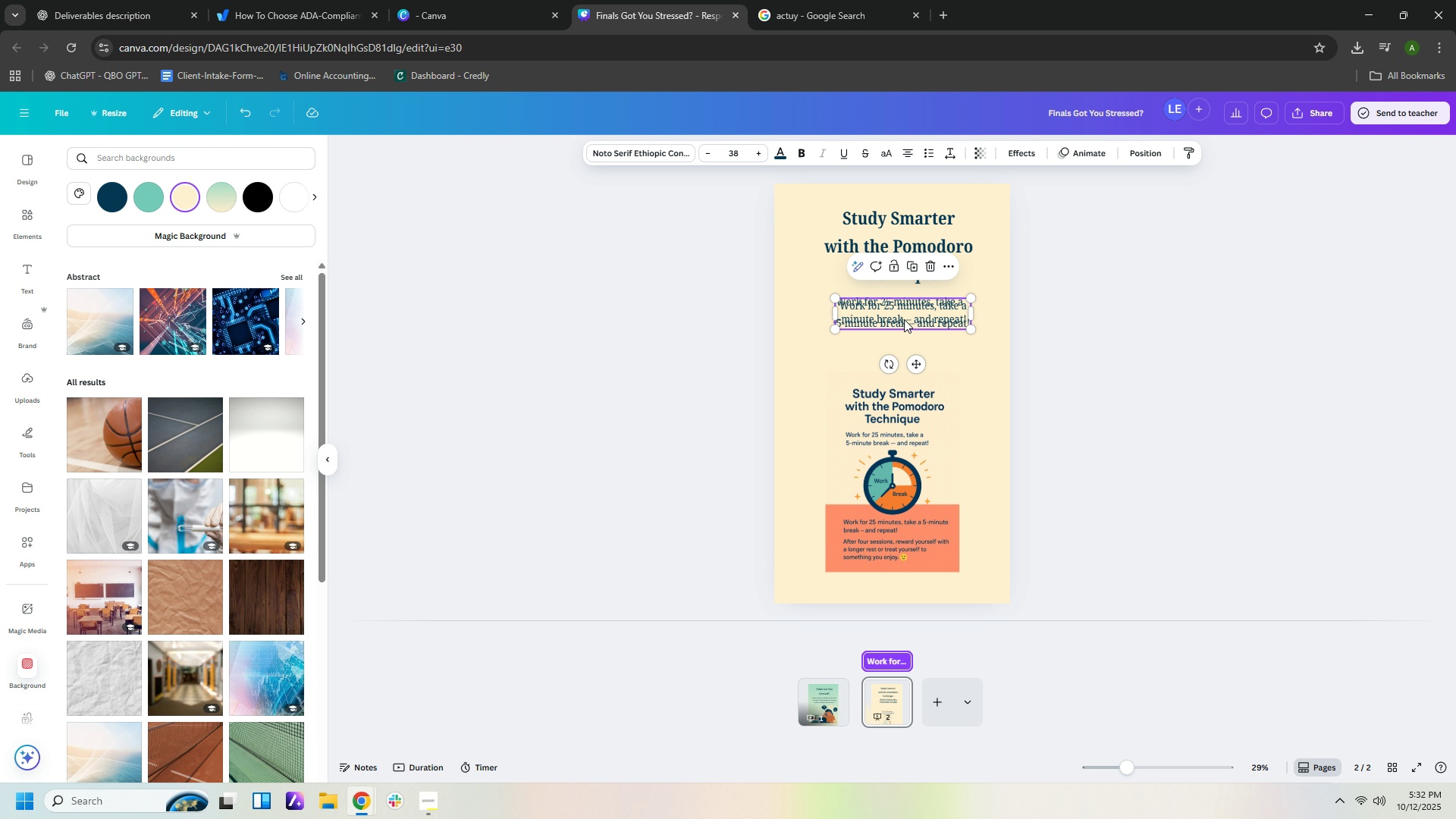 
key(Control+V)
 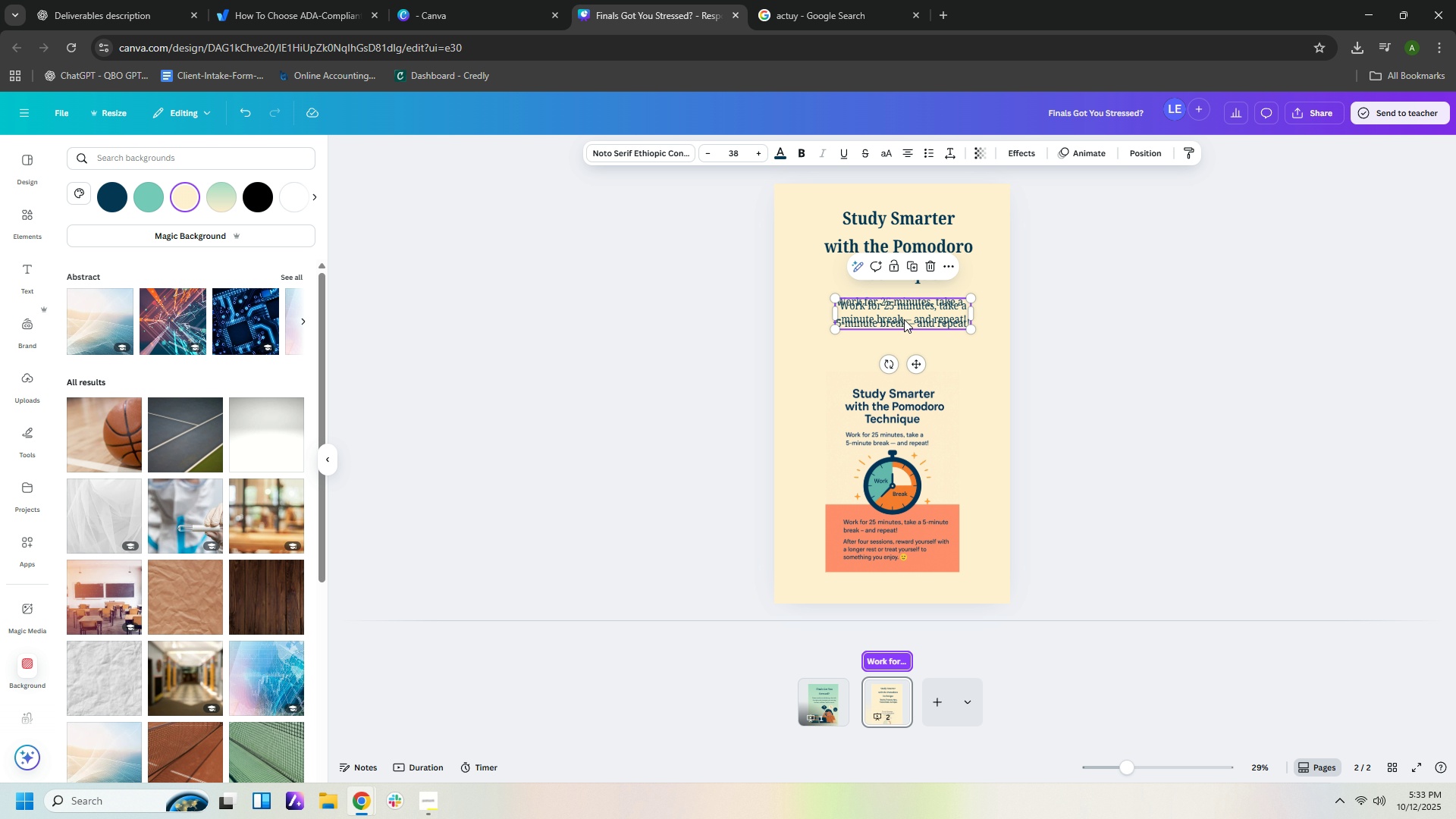 
left_click_drag(start_coordinate=[904, 319], to_coordinate=[844, 513])
 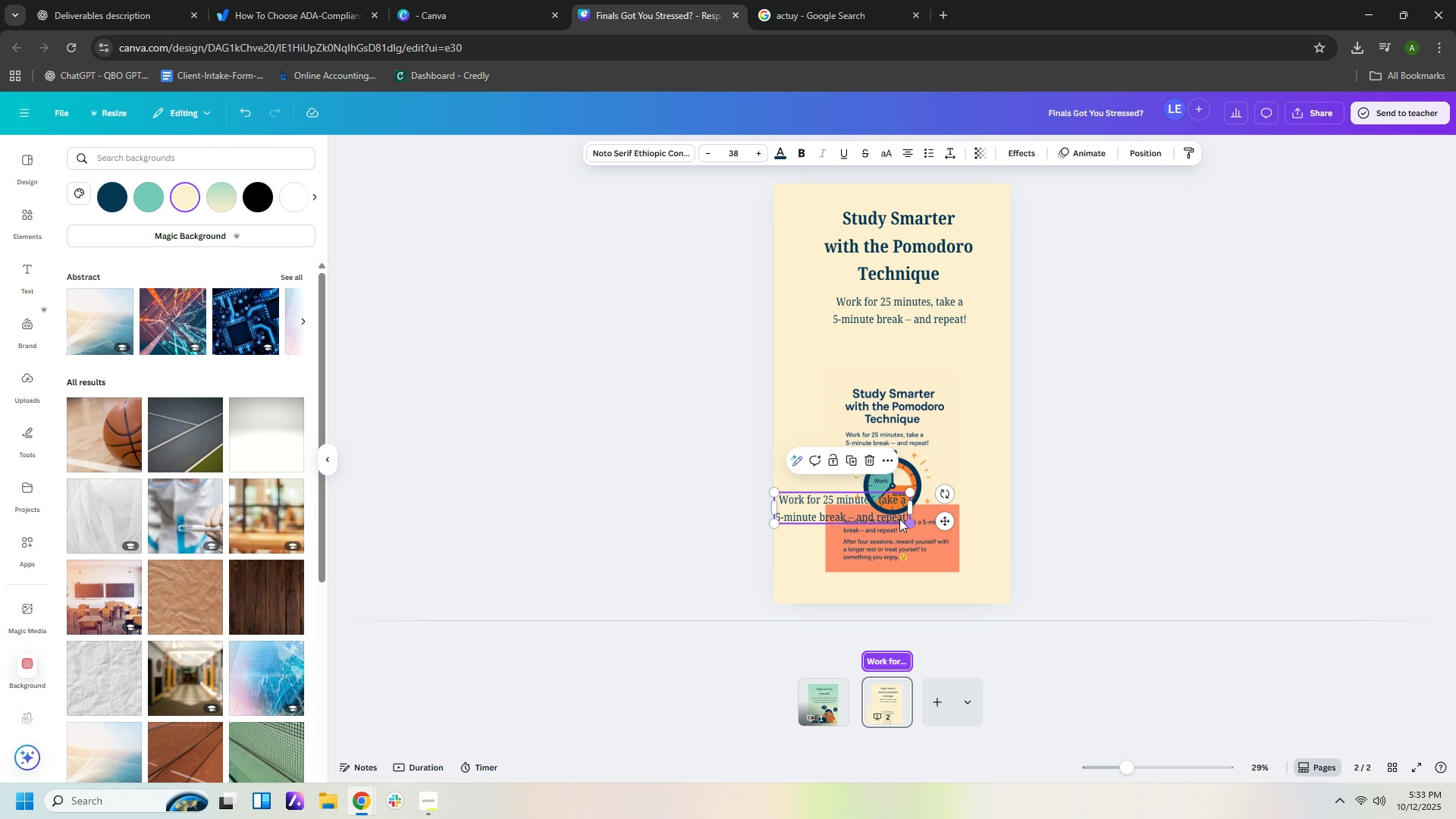 
left_click_drag(start_coordinate=[855, 509], to_coordinate=[903, 538])
 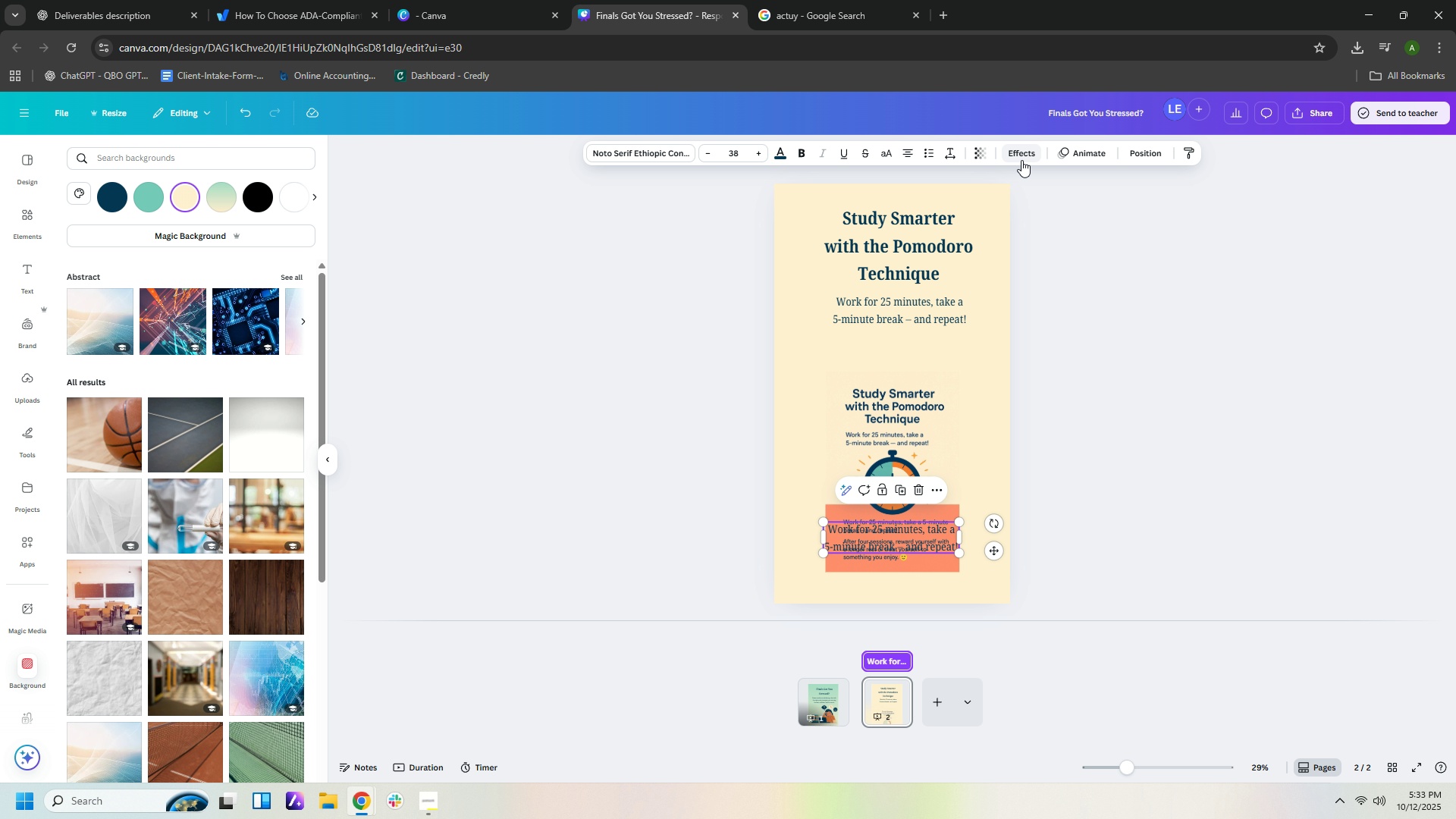 
left_click([1029, 152])
 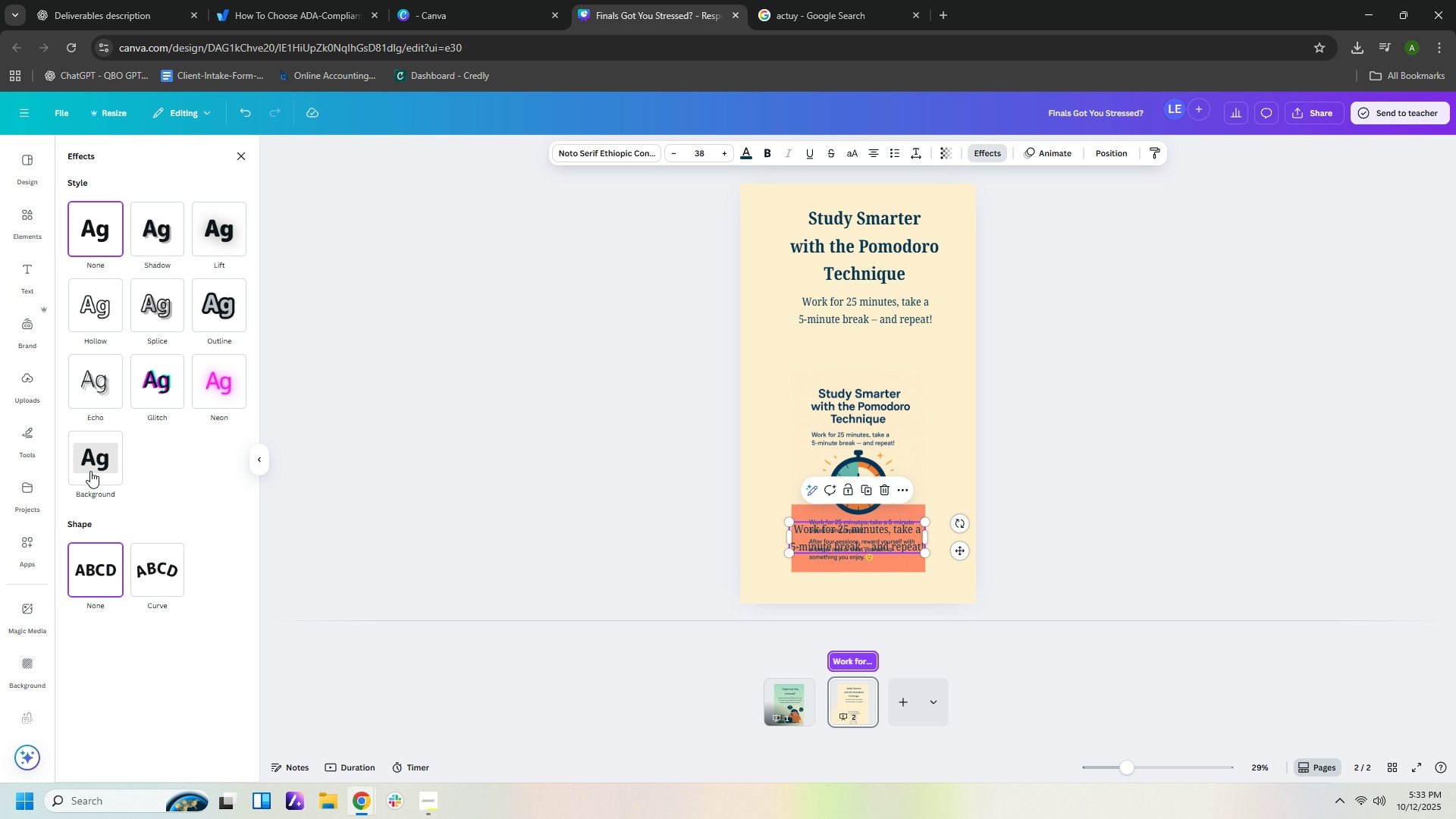 
left_click([88, 450])
 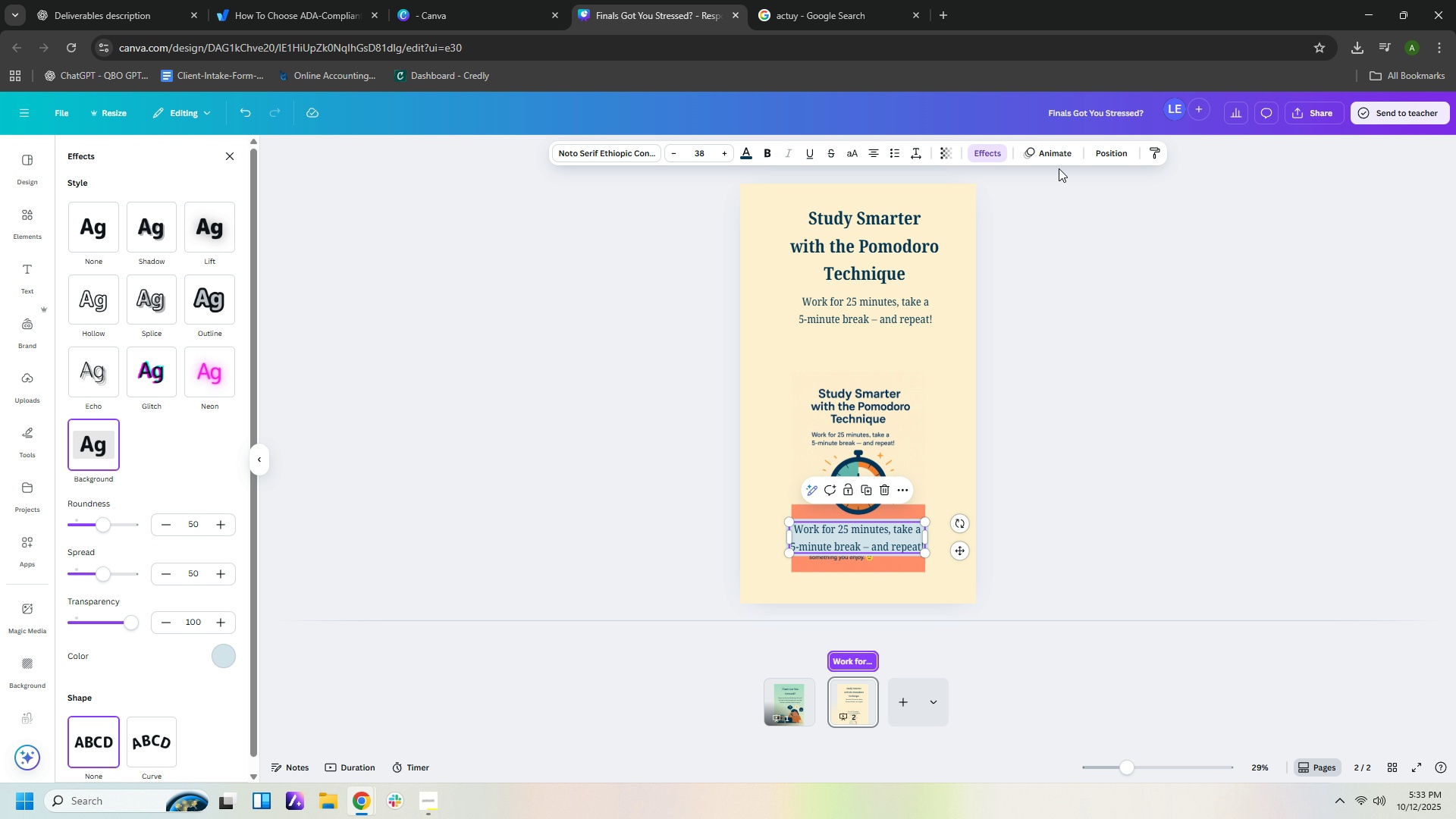 
wait(7.18)
 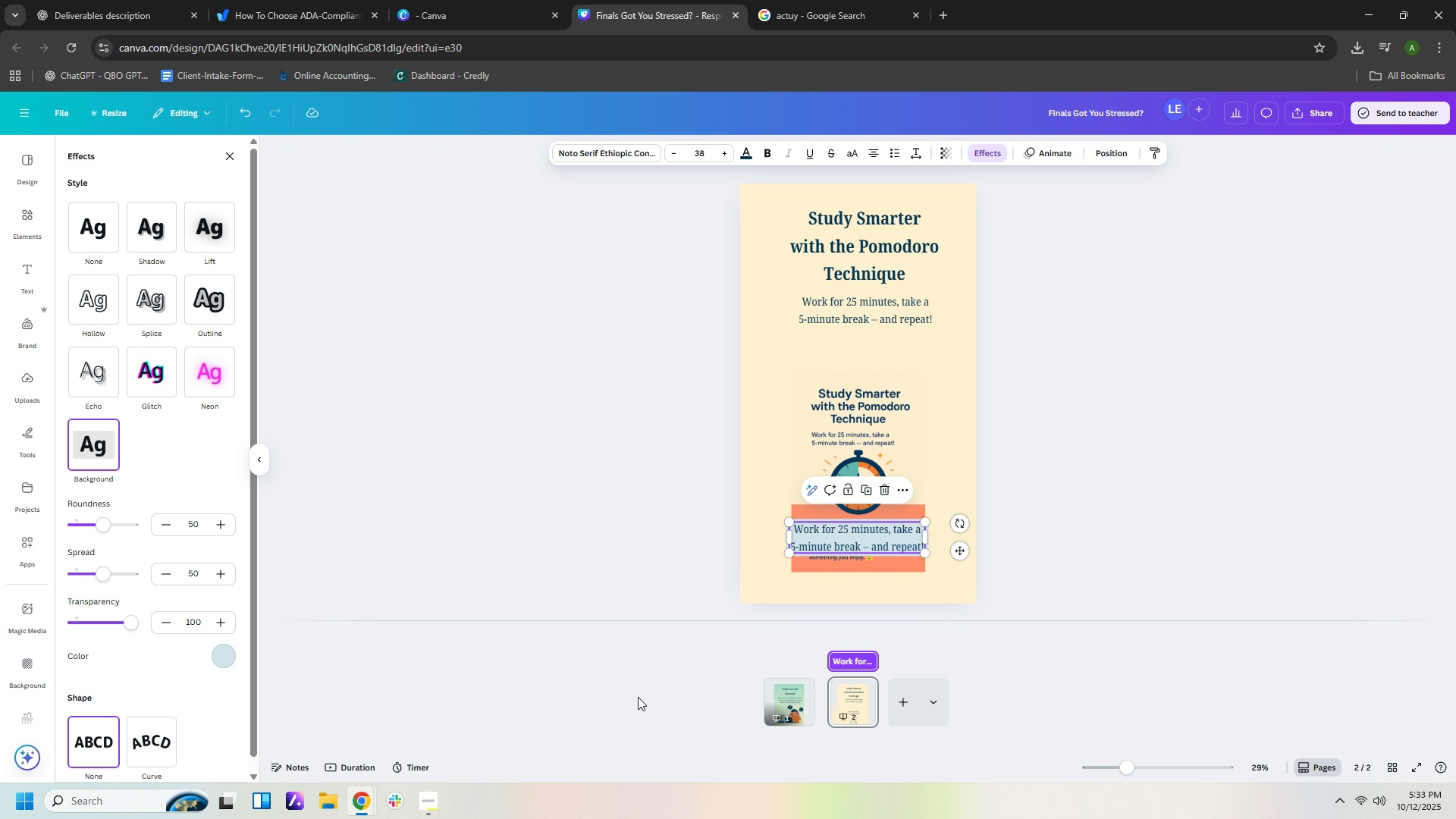 
left_click([91, 242])
 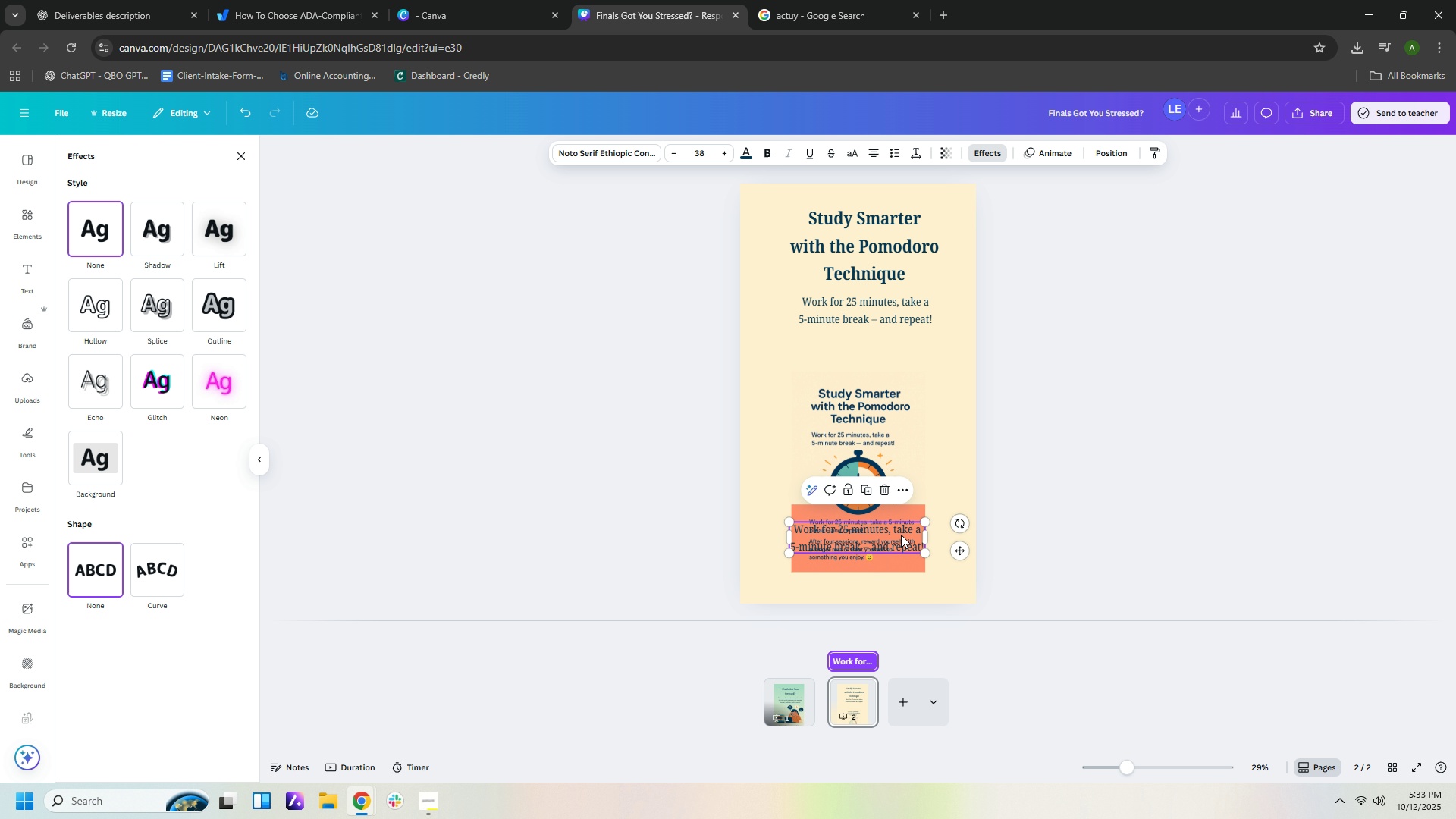 
left_click_drag(start_coordinate=[893, 539], to_coordinate=[899, 367])
 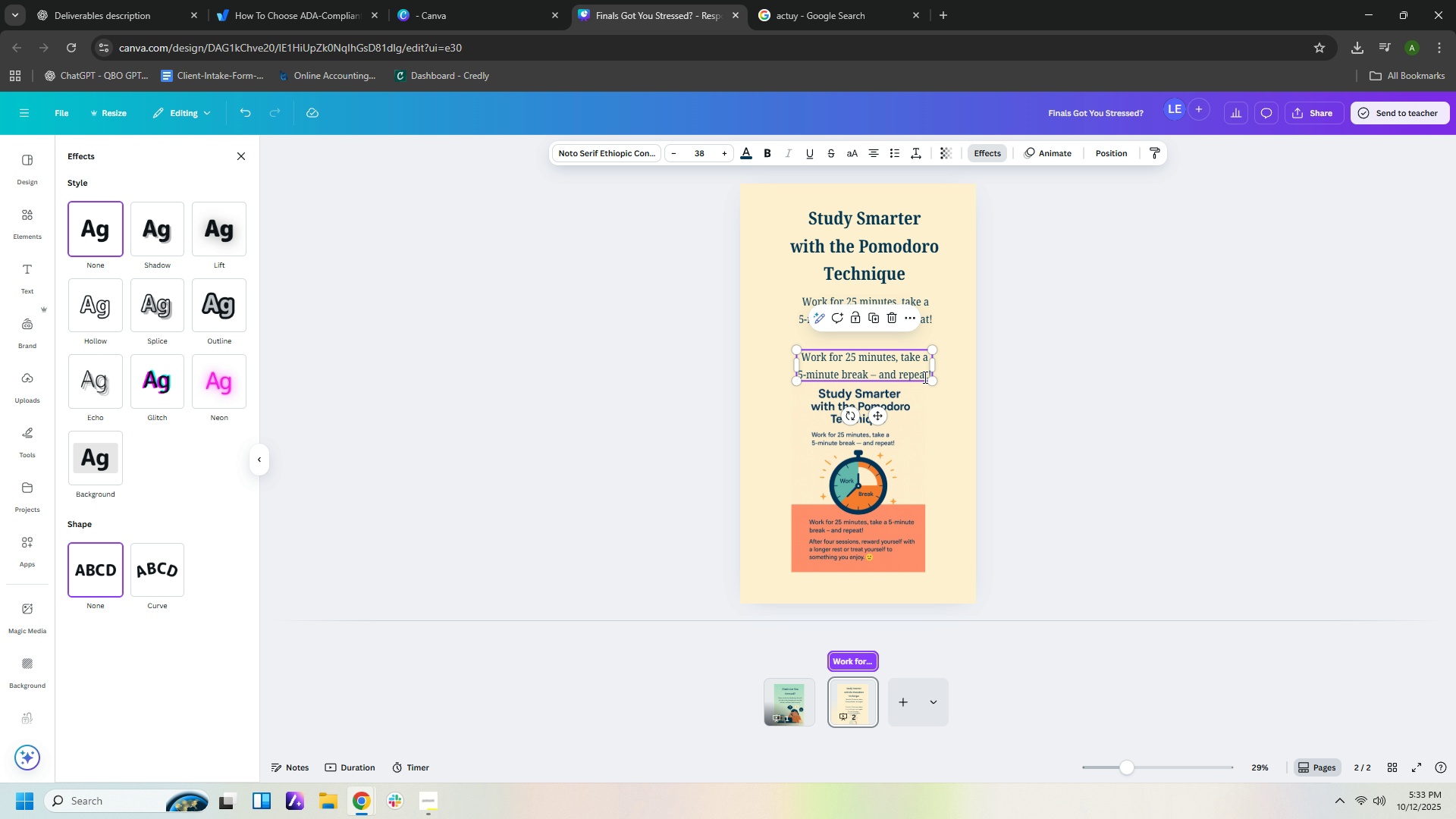 
double_click([924, 377])
 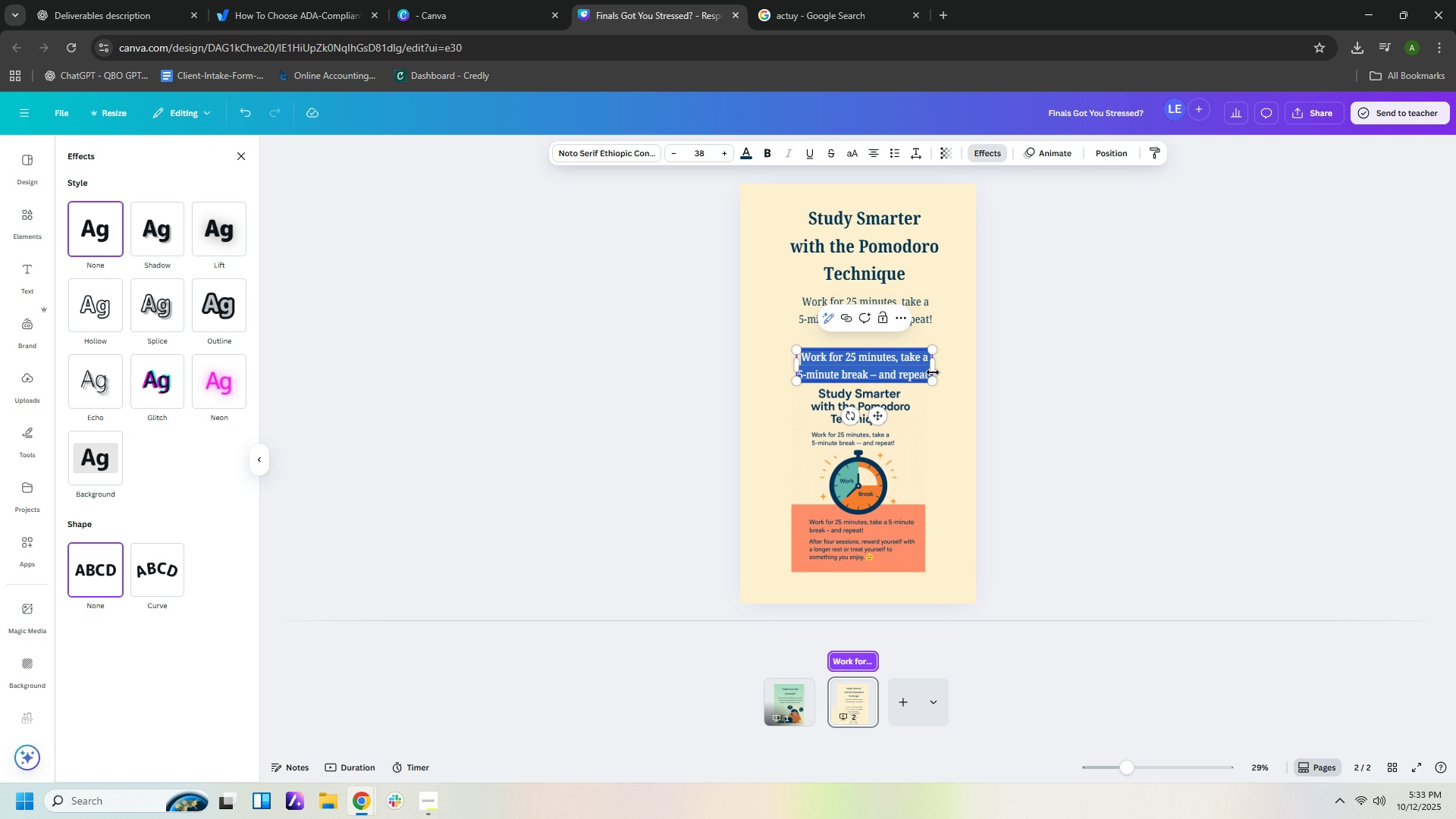 
left_click_drag(start_coordinate=[934, 365], to_coordinate=[974, 366])
 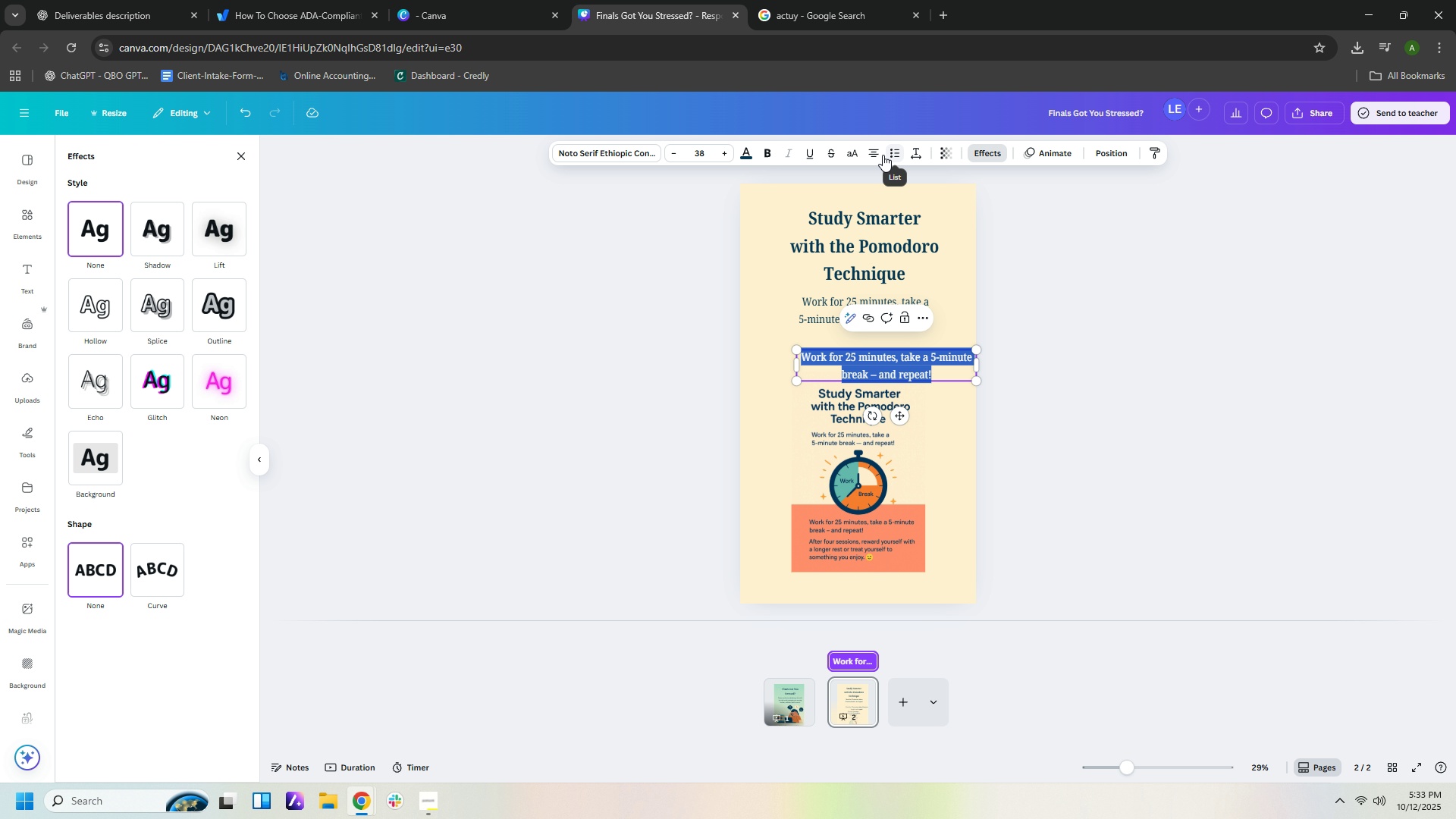 
left_click([880, 153])
 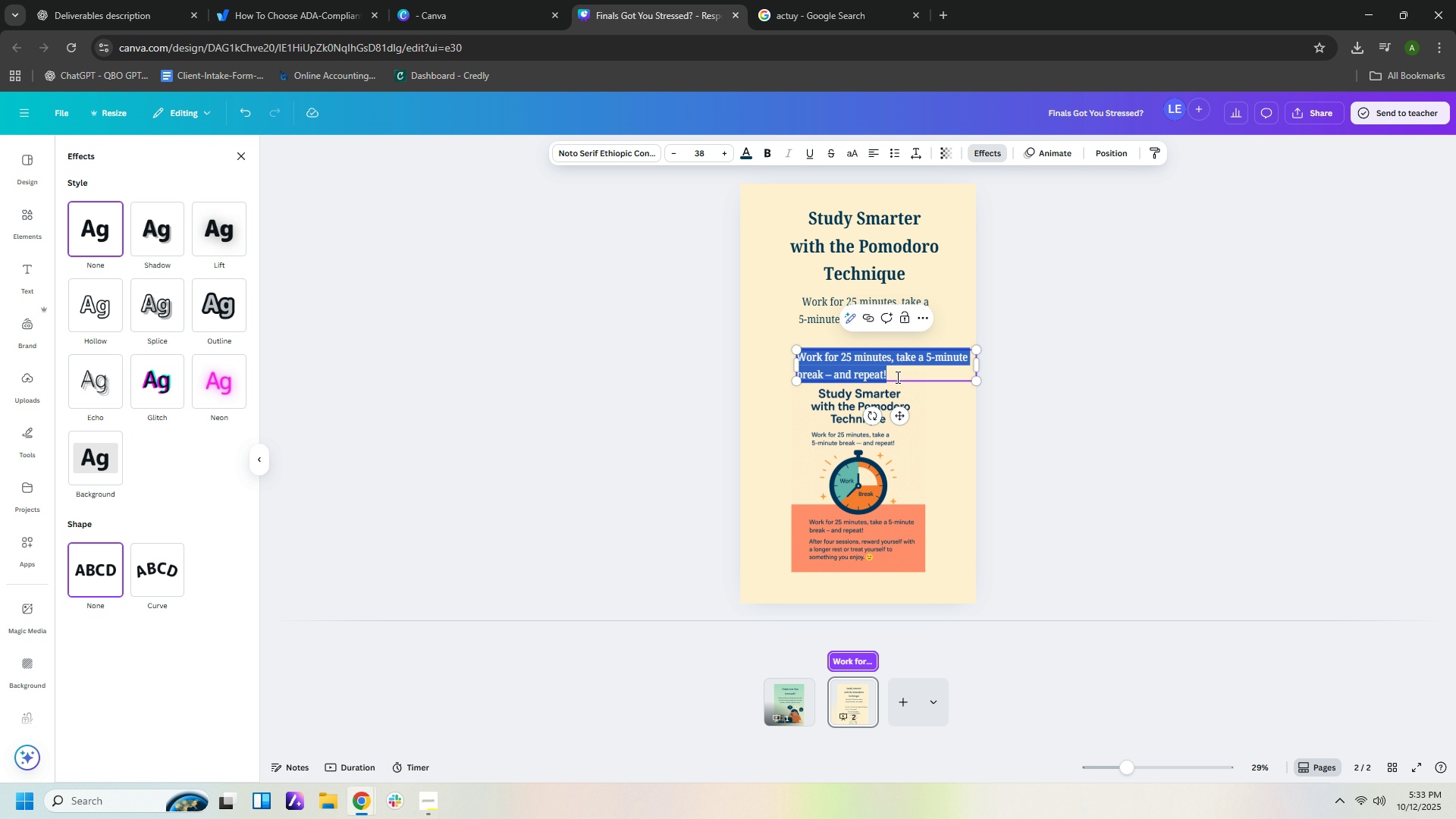 
left_click([899, 375])
 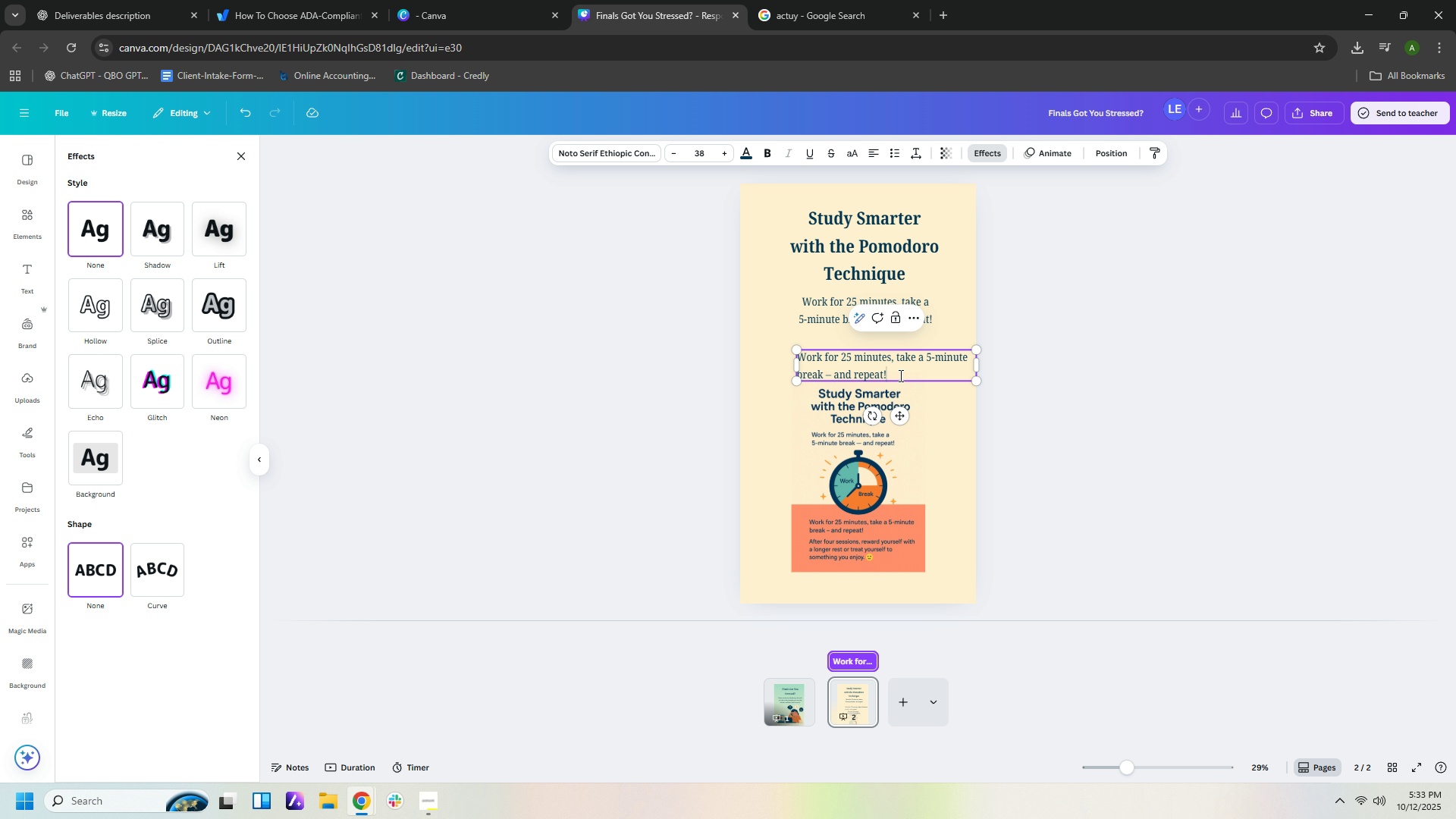 
key(Enter)
 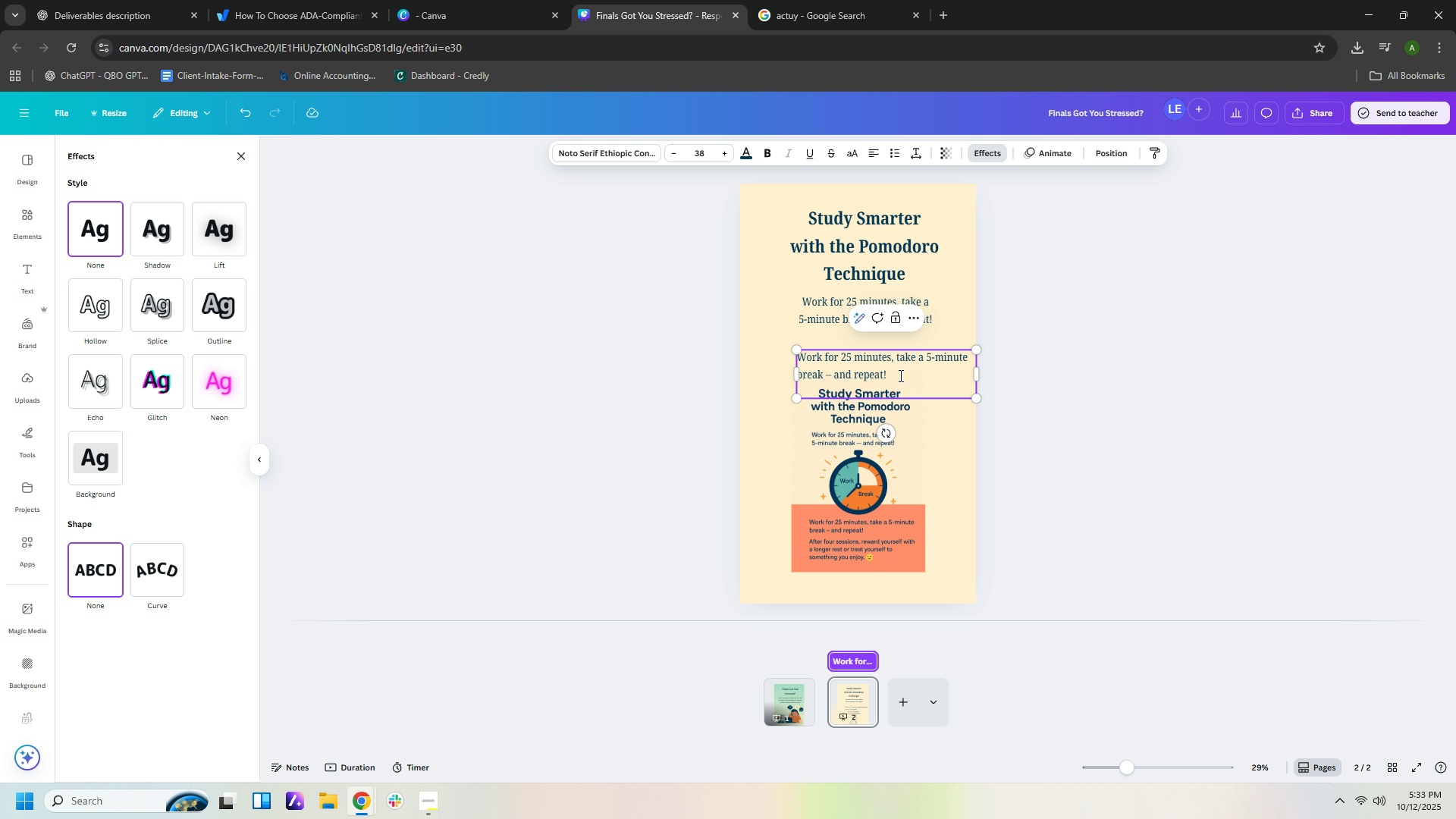 
key(Enter)
 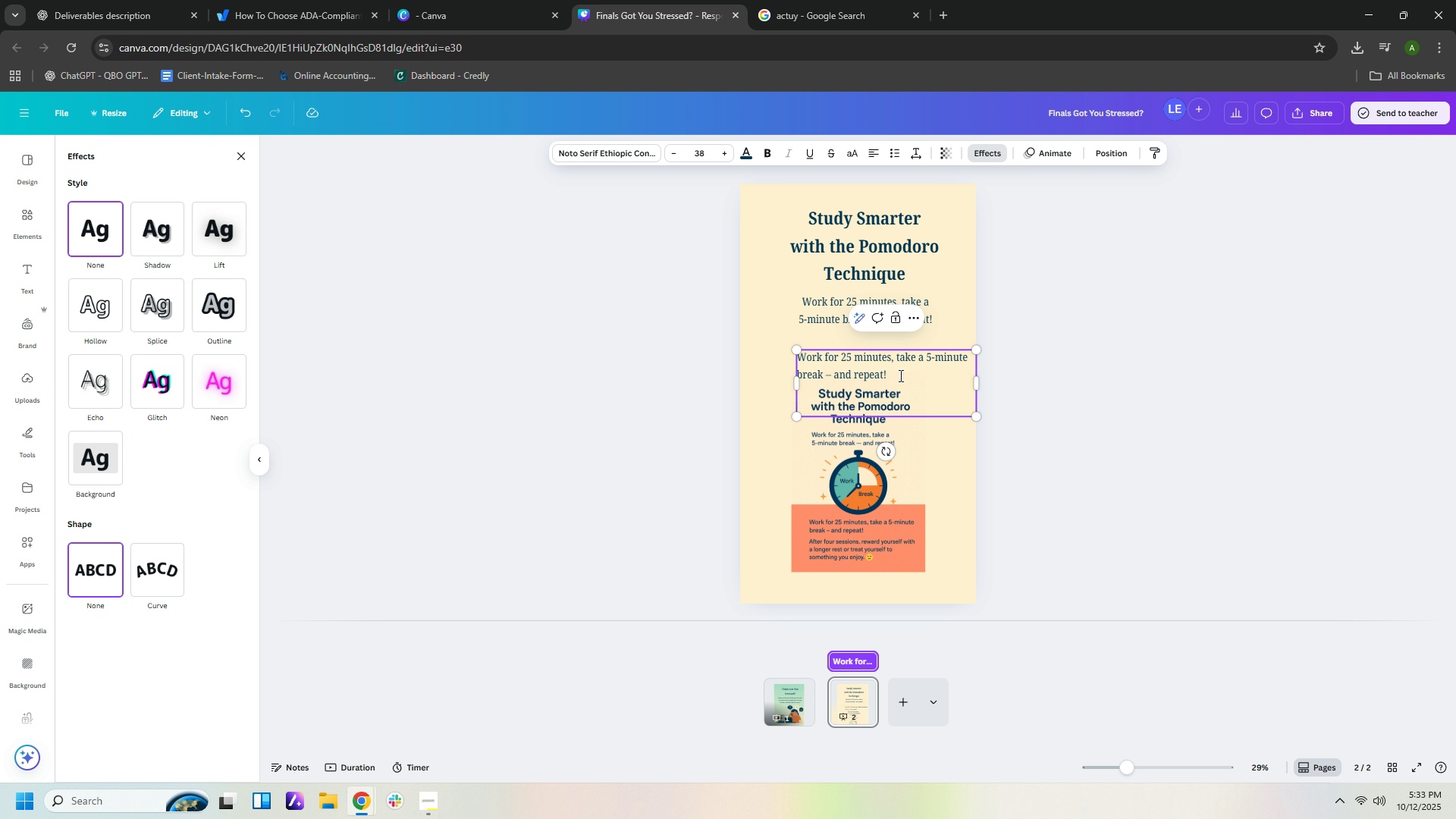 
type(After four sessiond)
key(Backspace)
type(a)
key(Backspace)
type(s )
key(Backspace)
type(, reward yourself with a longer rest or treat yourself to something you enjoy)
 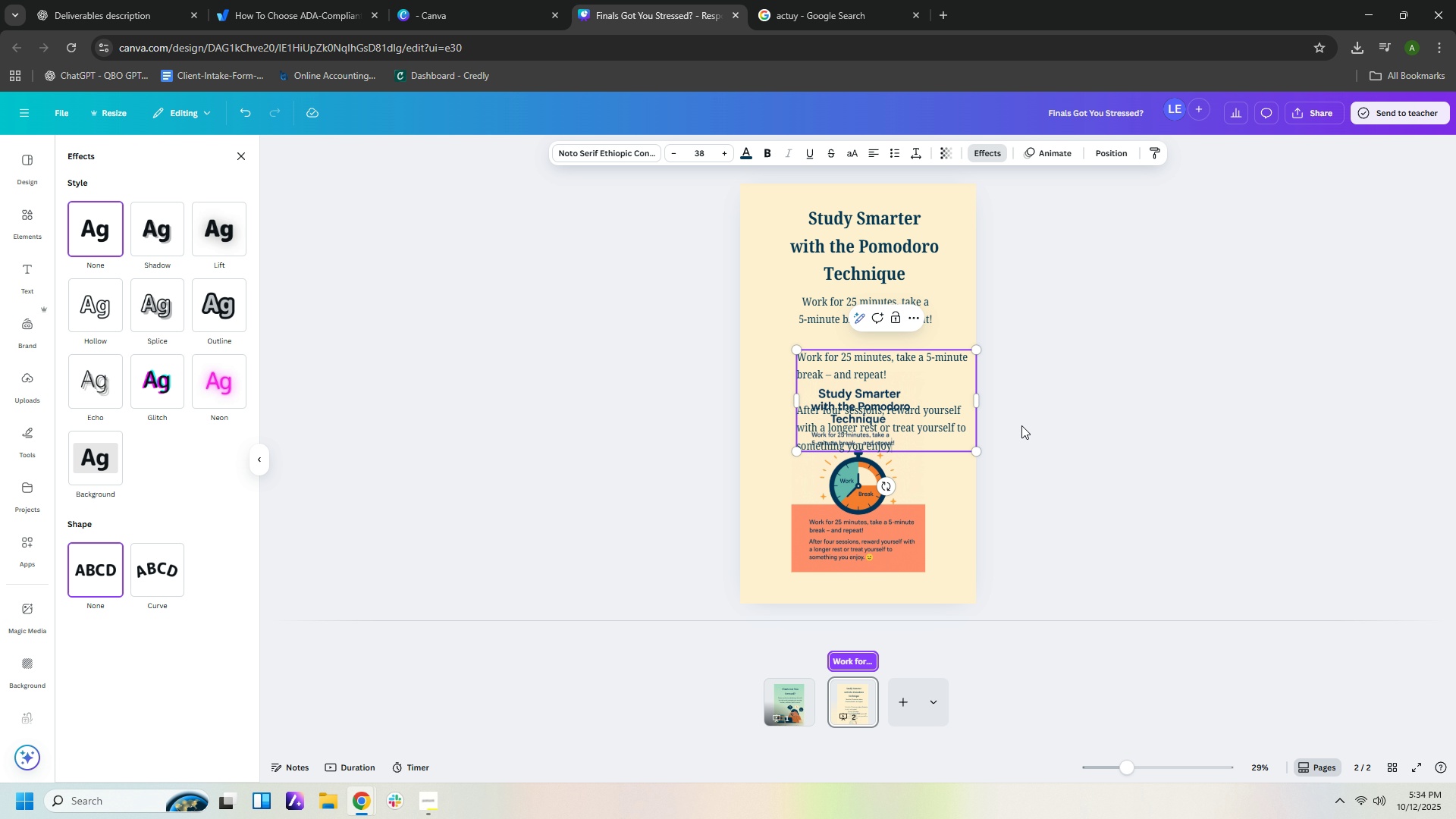 
wait(7.15)
 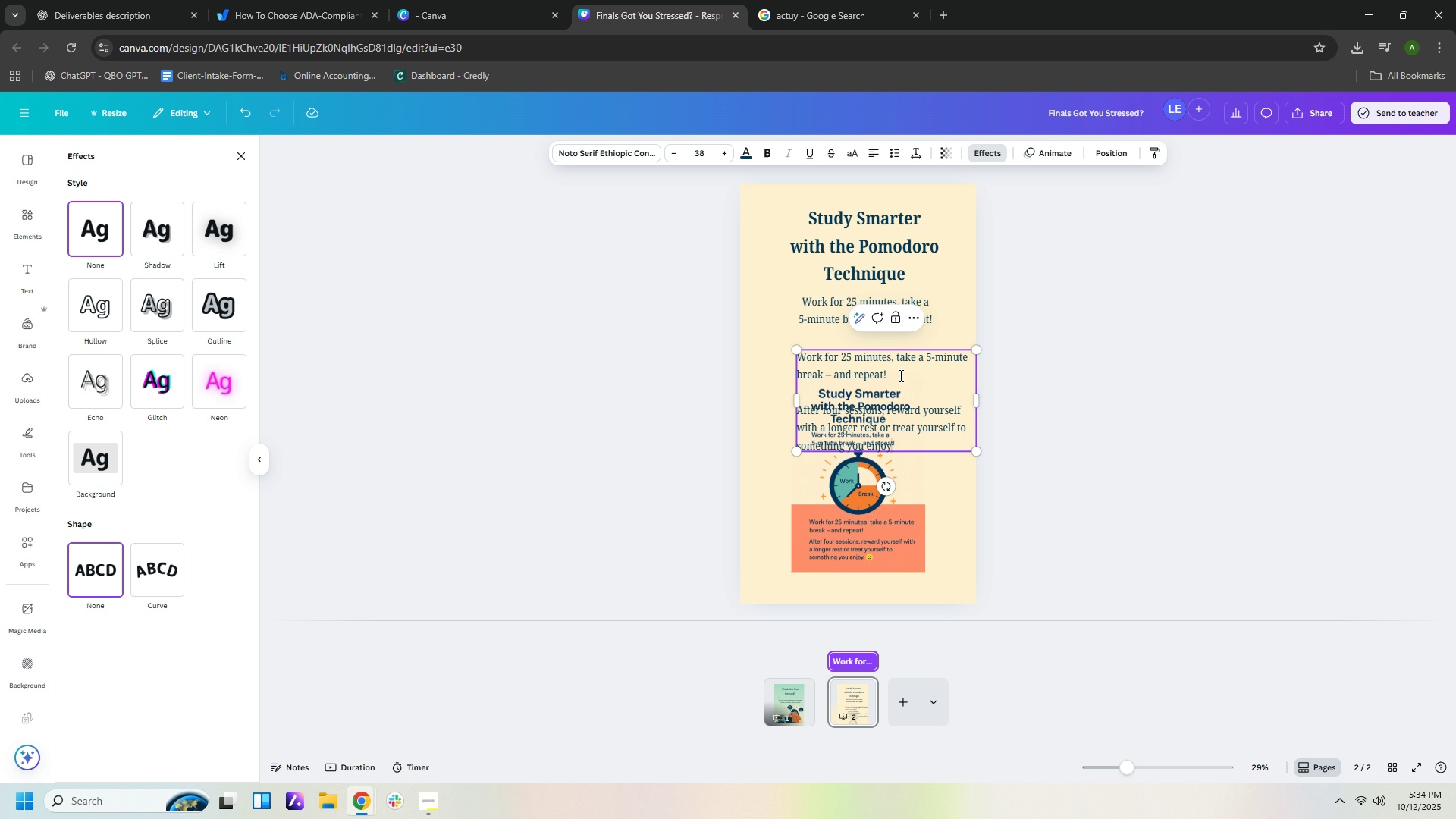 
left_click([1105, 365])
 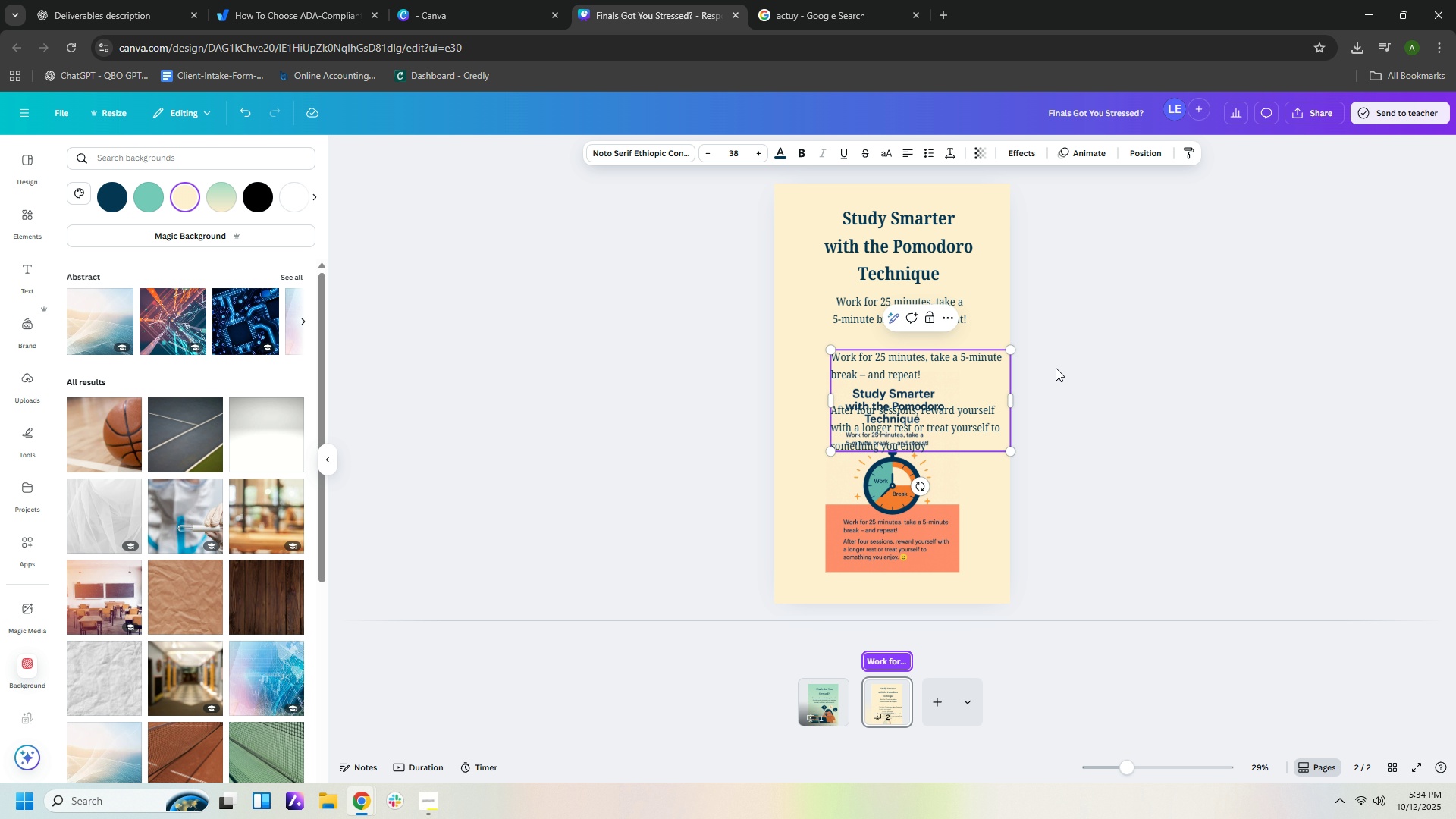 
left_click([983, 322])
 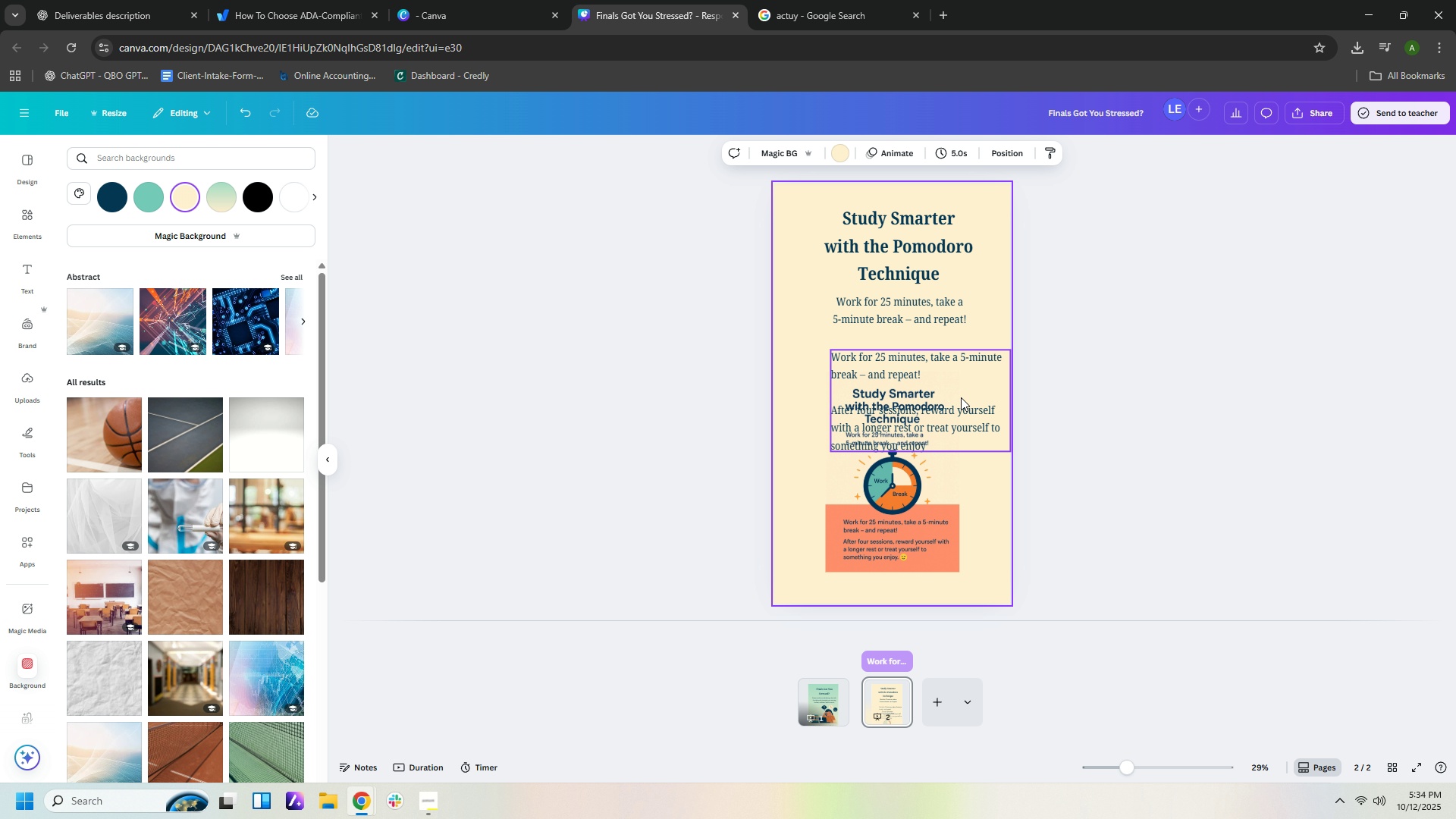 
left_click_drag(start_coordinate=[961, 397], to_coordinate=[943, 538])
 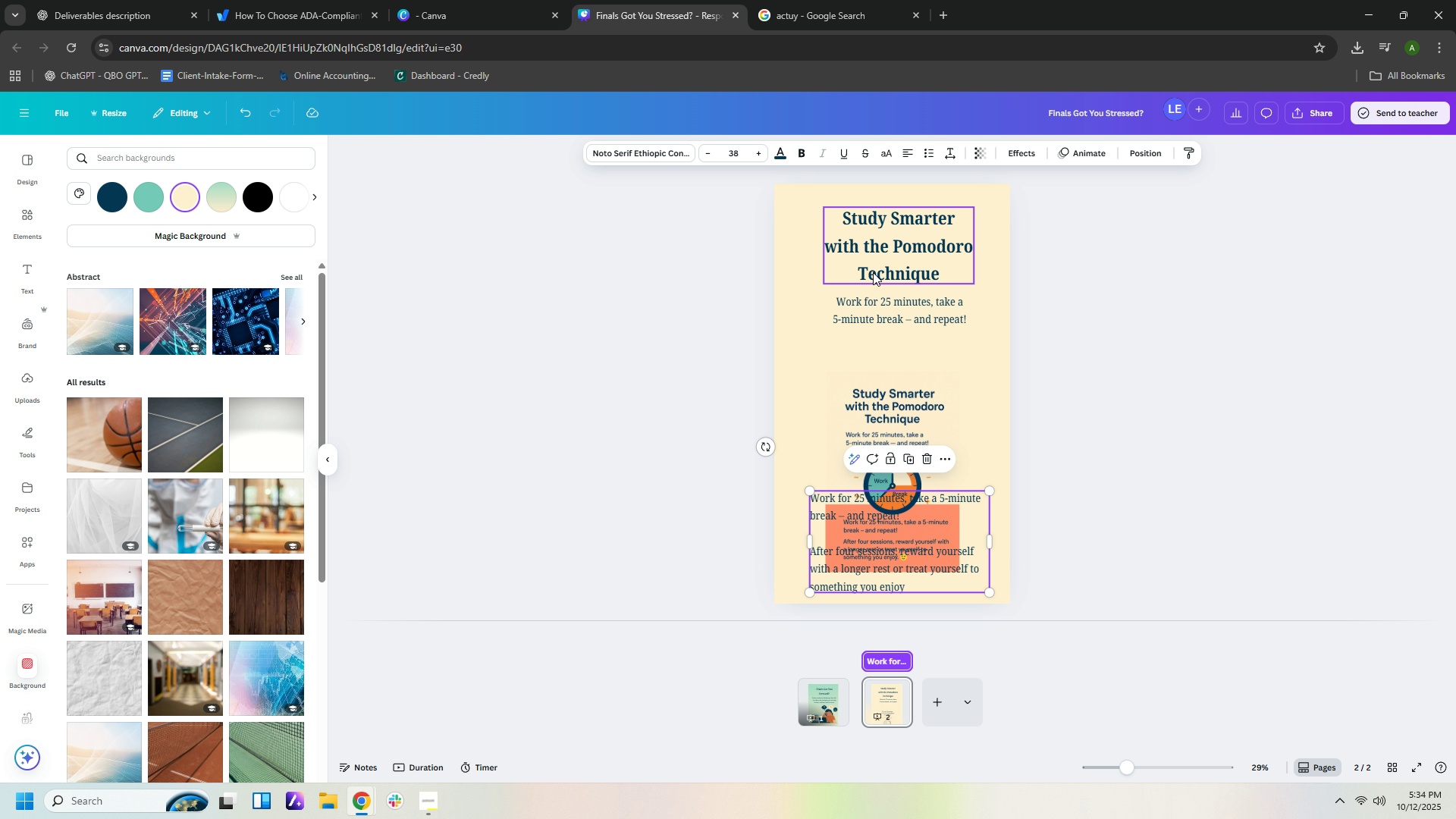 
left_click_drag(start_coordinate=[896, 396], to_coordinate=[843, 256])
 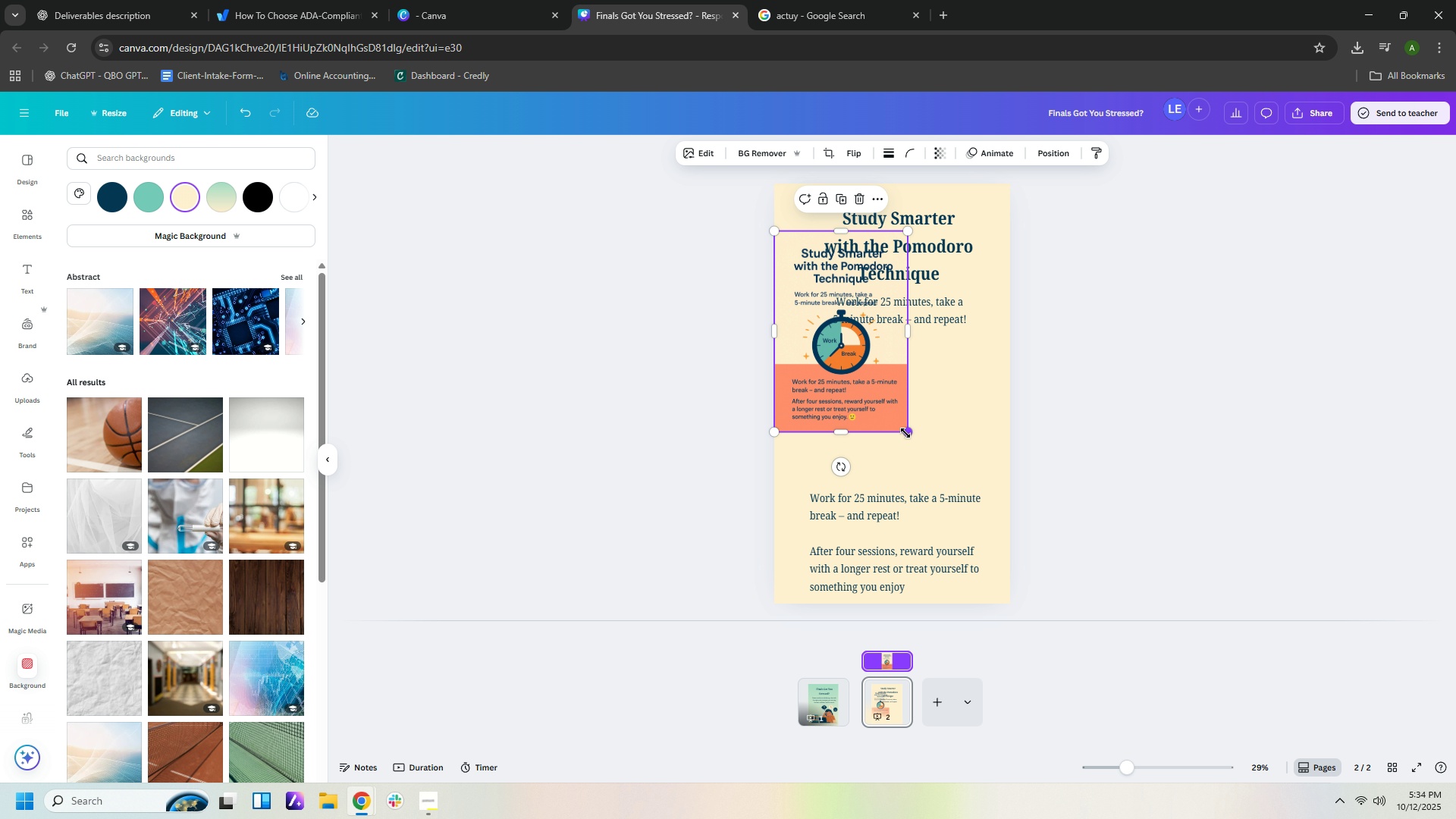 
left_click_drag(start_coordinate=[905, 433], to_coordinate=[1021, 604])
 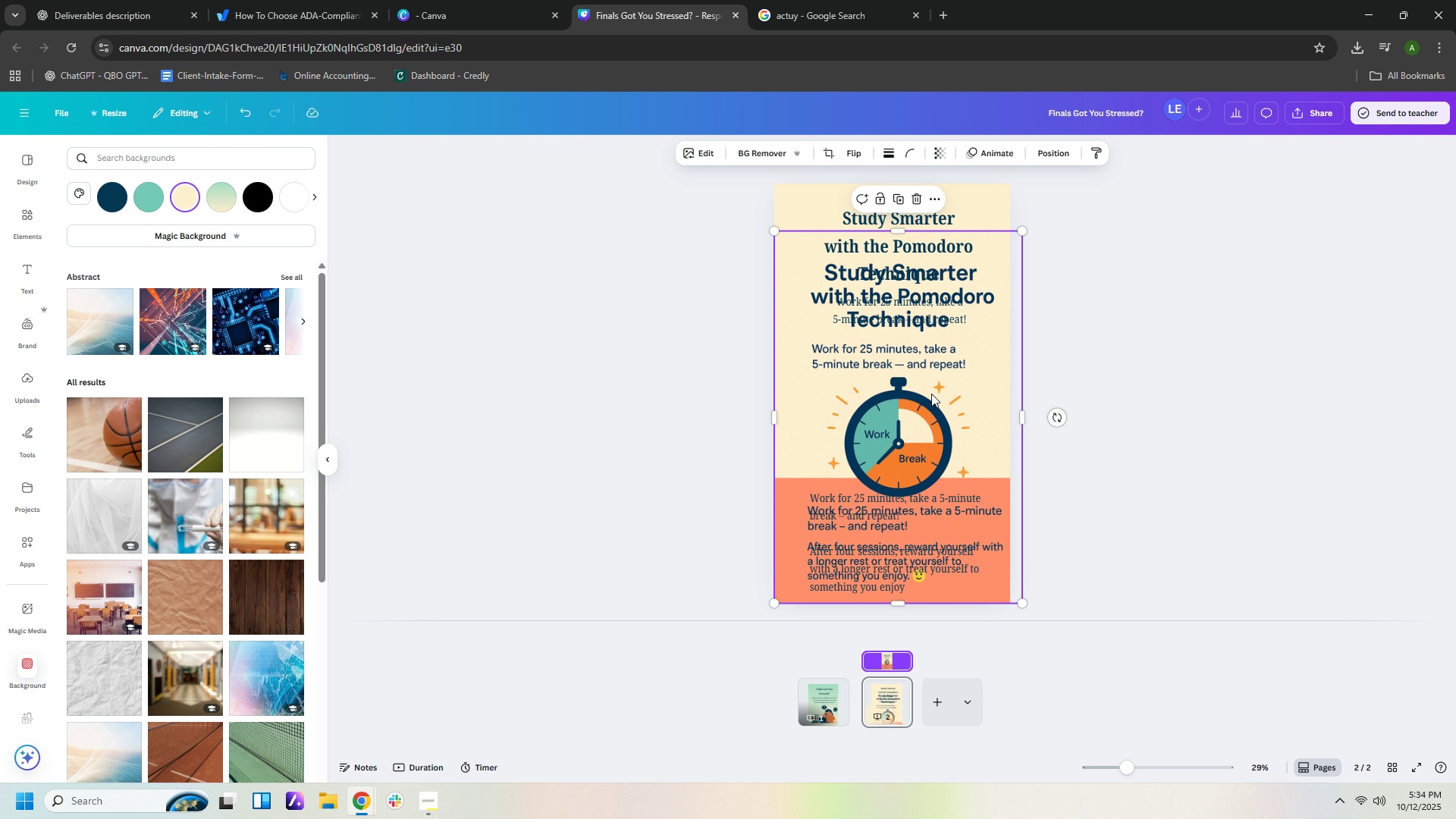 
left_click_drag(start_coordinate=[923, 392], to_coordinate=[918, 392])
 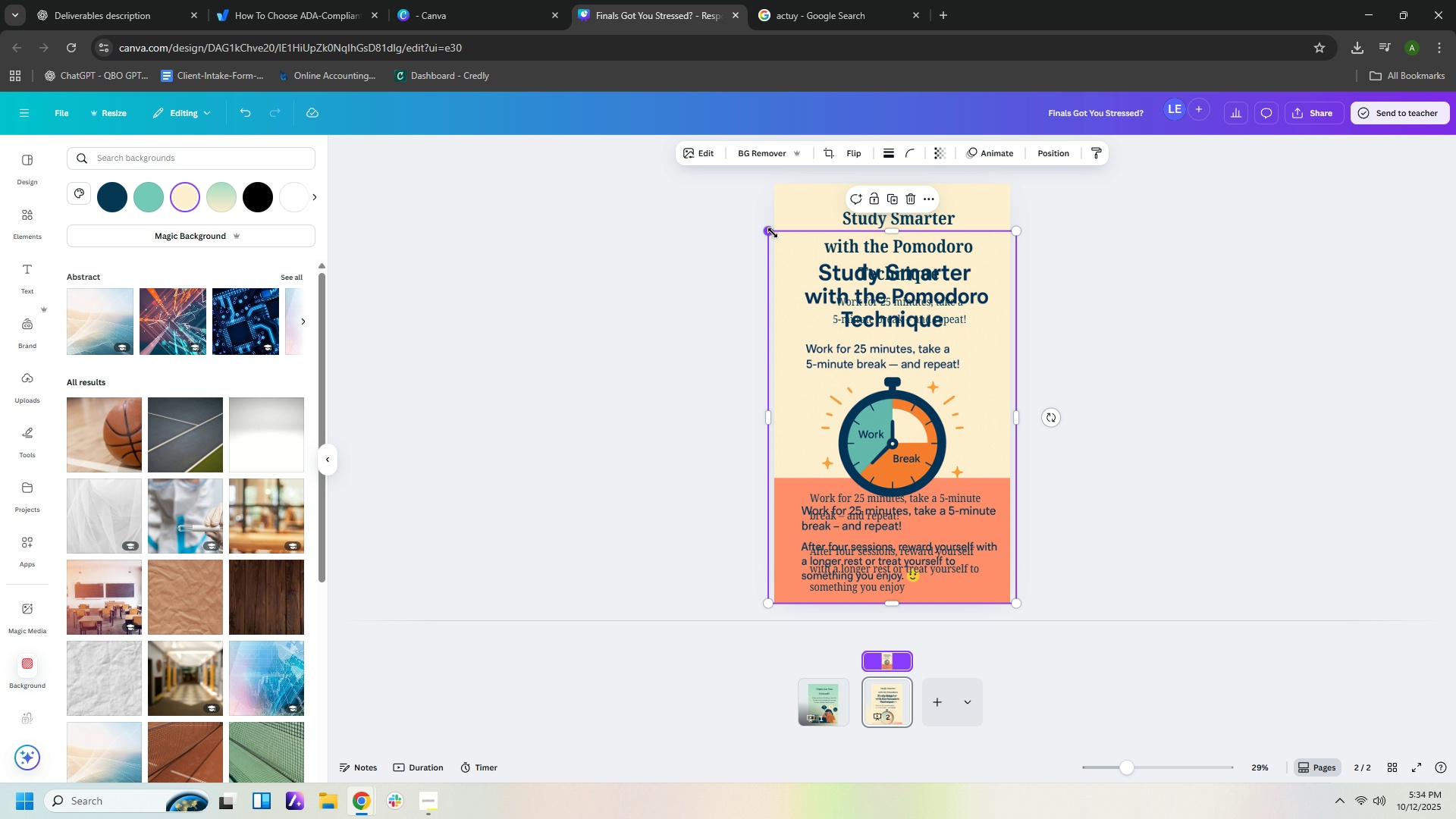 
left_click_drag(start_coordinate=[770, 229], to_coordinate=[745, 174])
 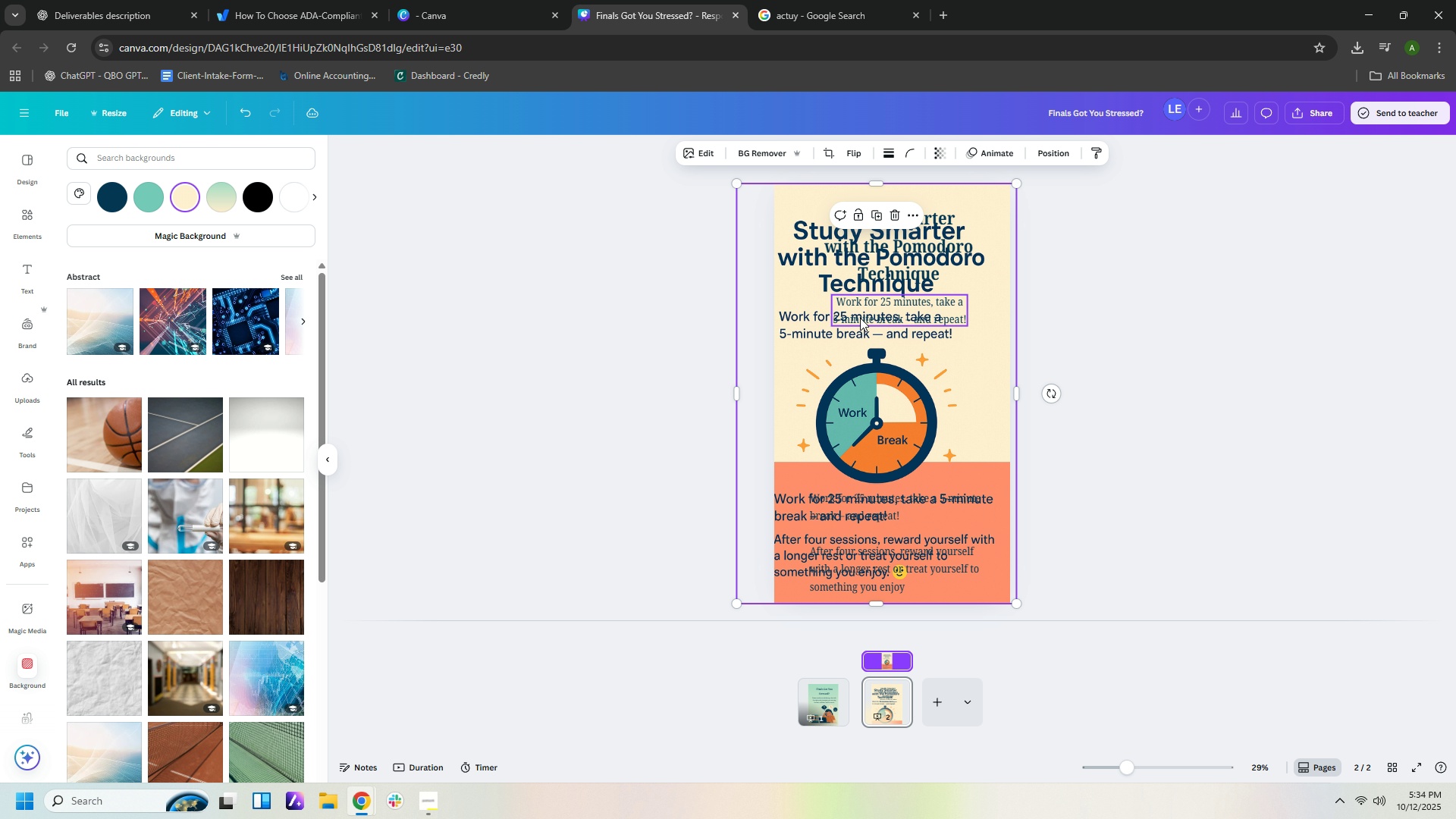 
left_click_drag(start_coordinate=[860, 318], to_coordinate=[877, 317])
 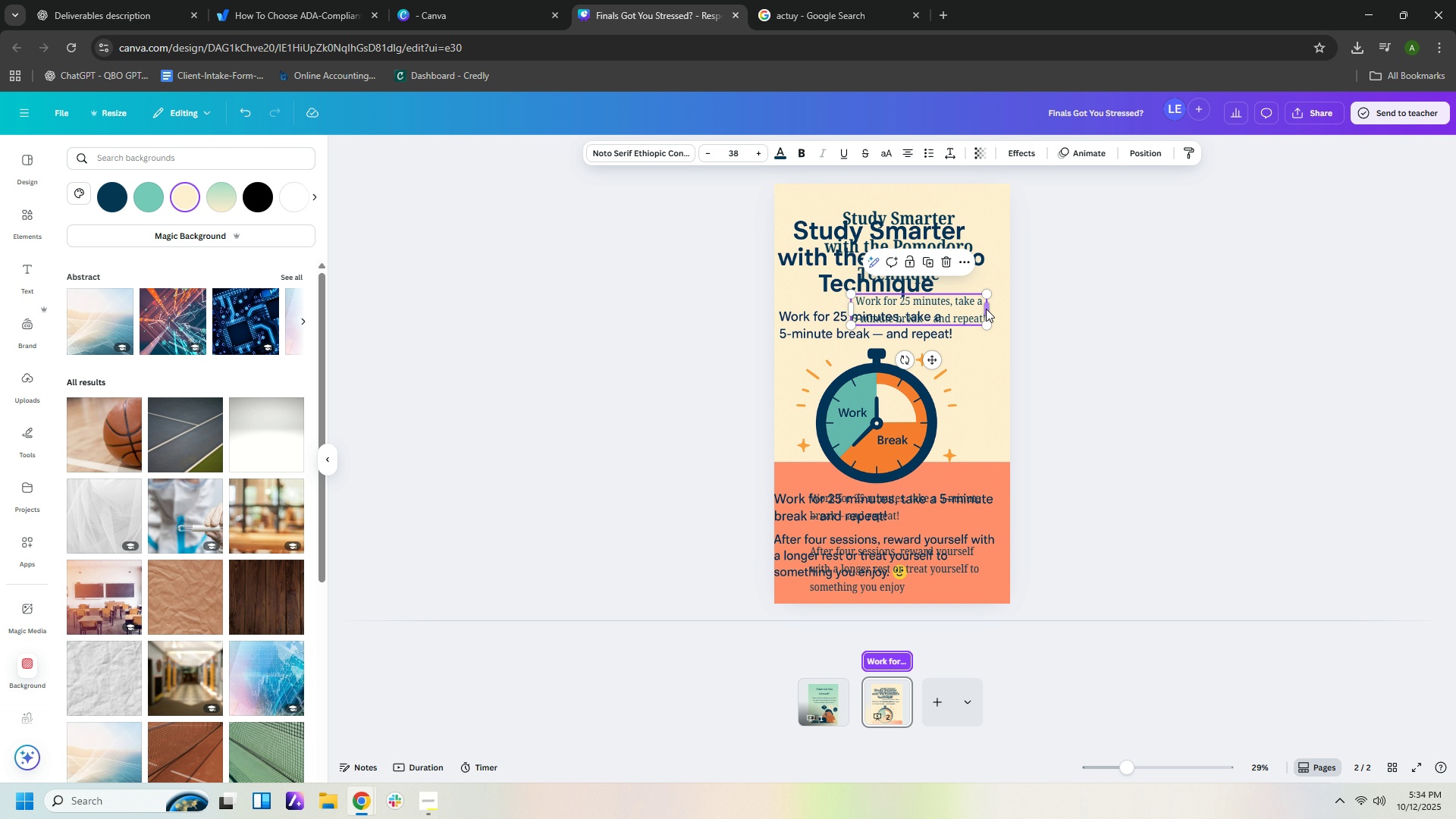 
key(Control+Z)
 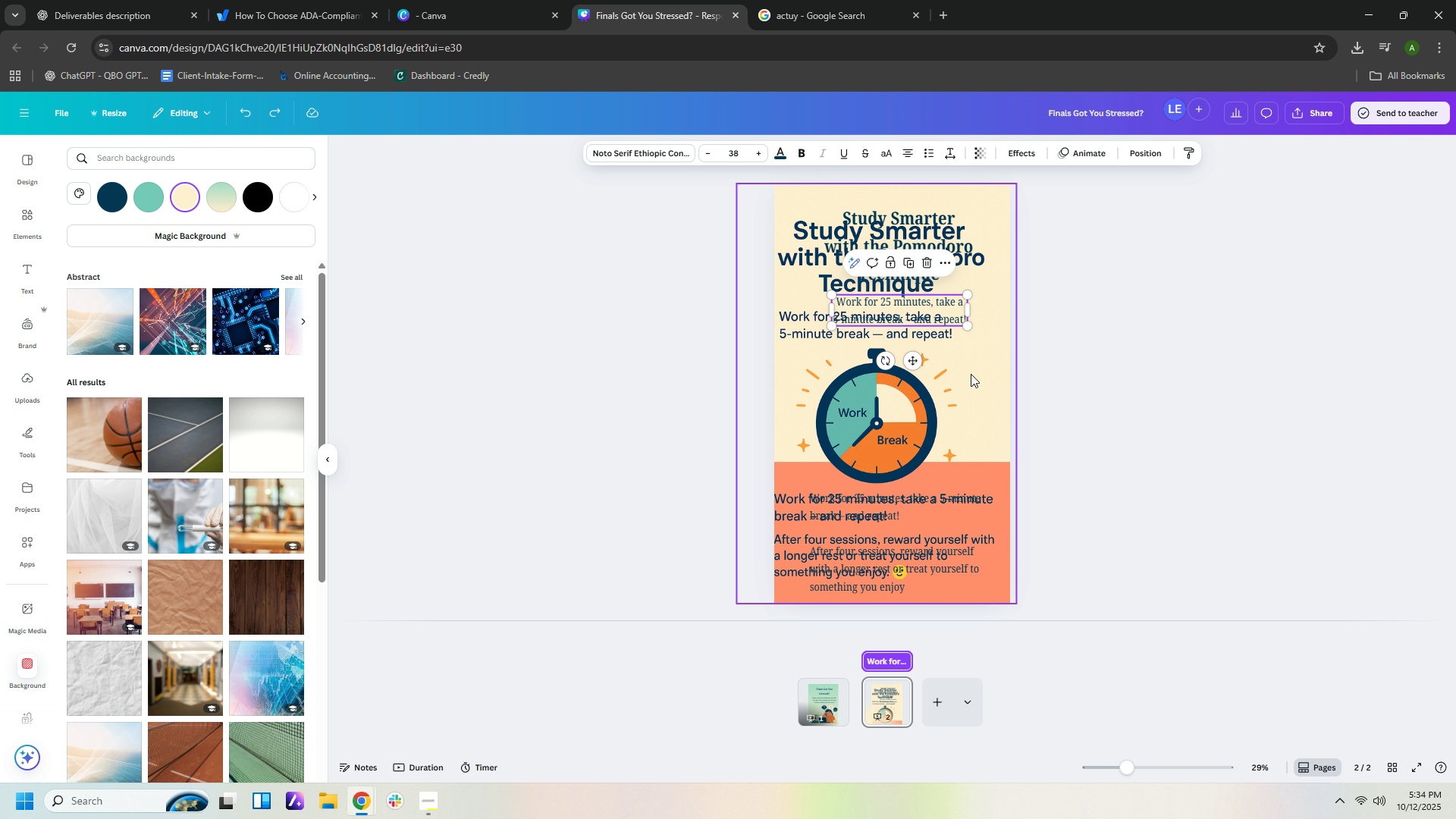 
left_click_drag(start_coordinate=[971, 374], to_coordinate=[989, 374])
 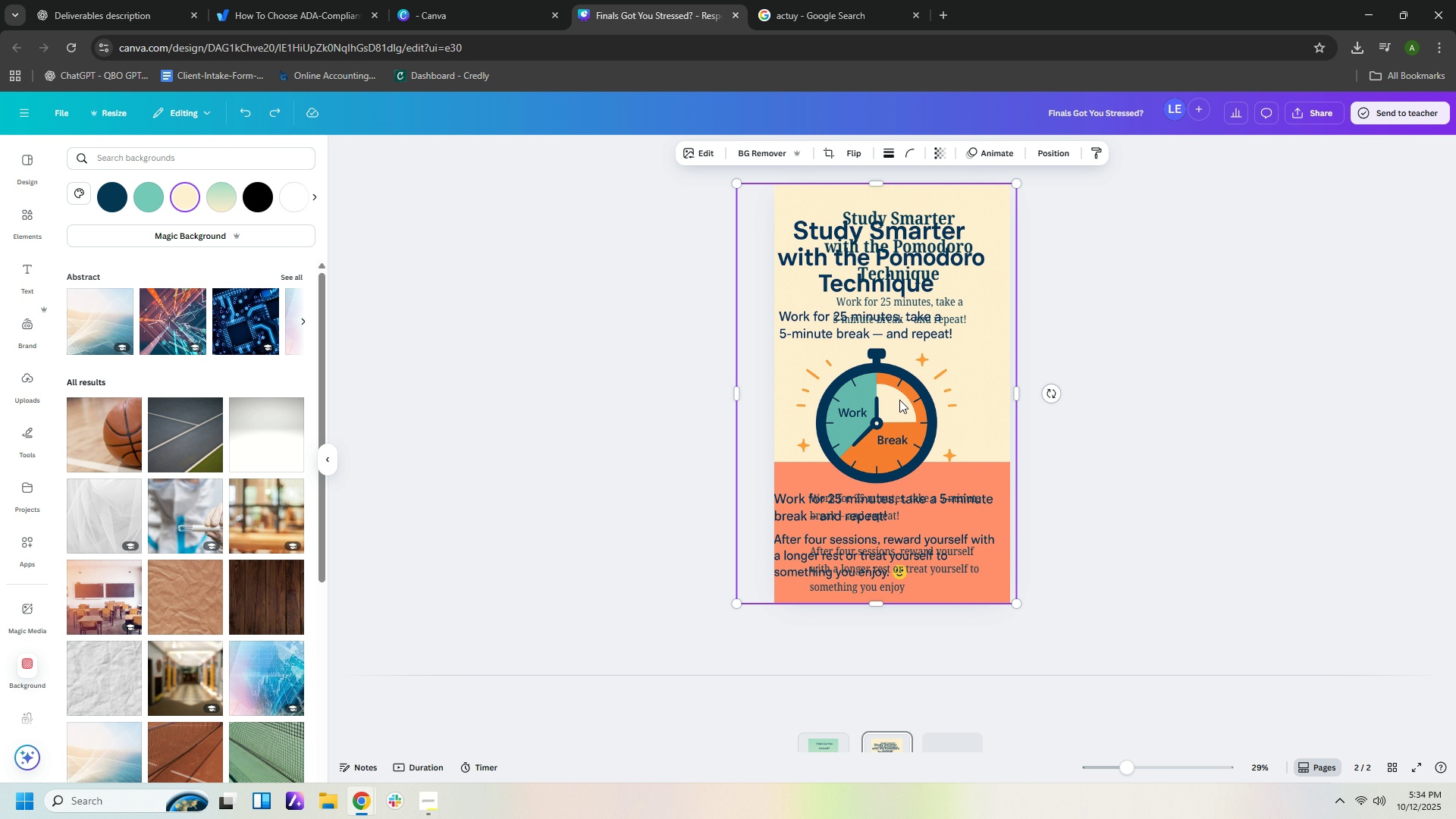 
left_click([899, 400])
 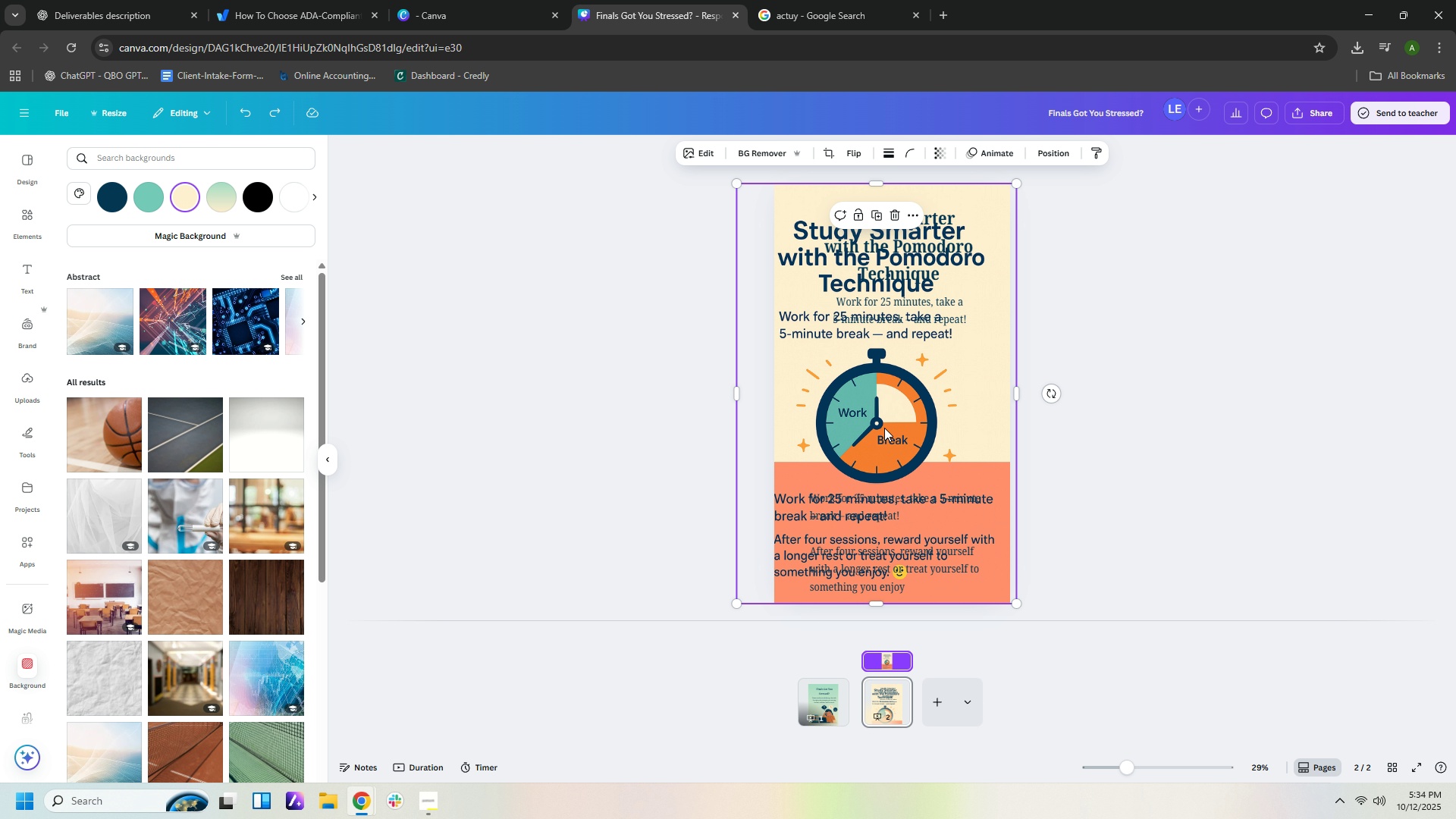 
left_click_drag(start_coordinate=[883, 425], to_coordinate=[908, 427])
 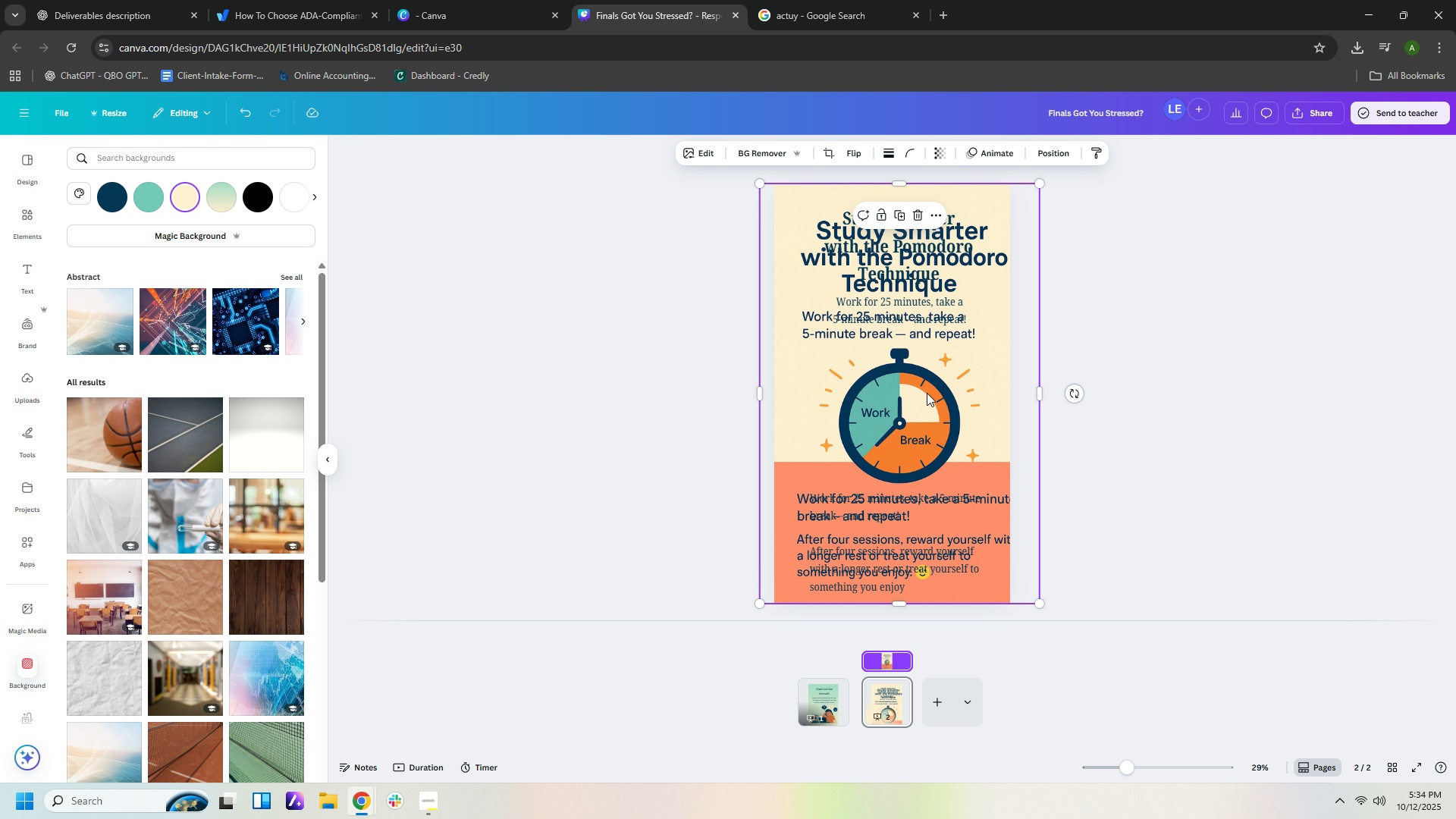 
key(ArrowLeft)
 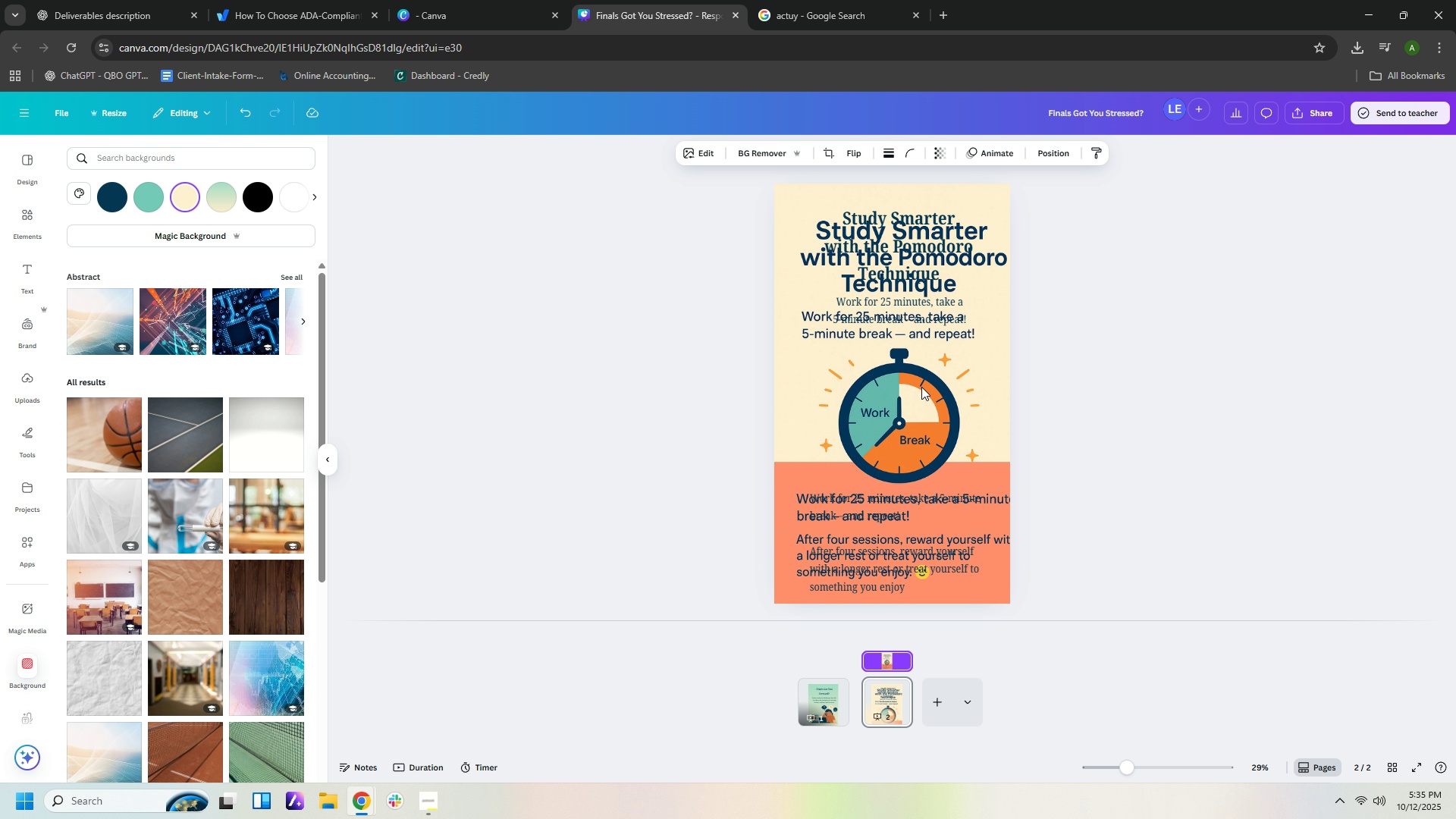 
key(ArrowLeft)
 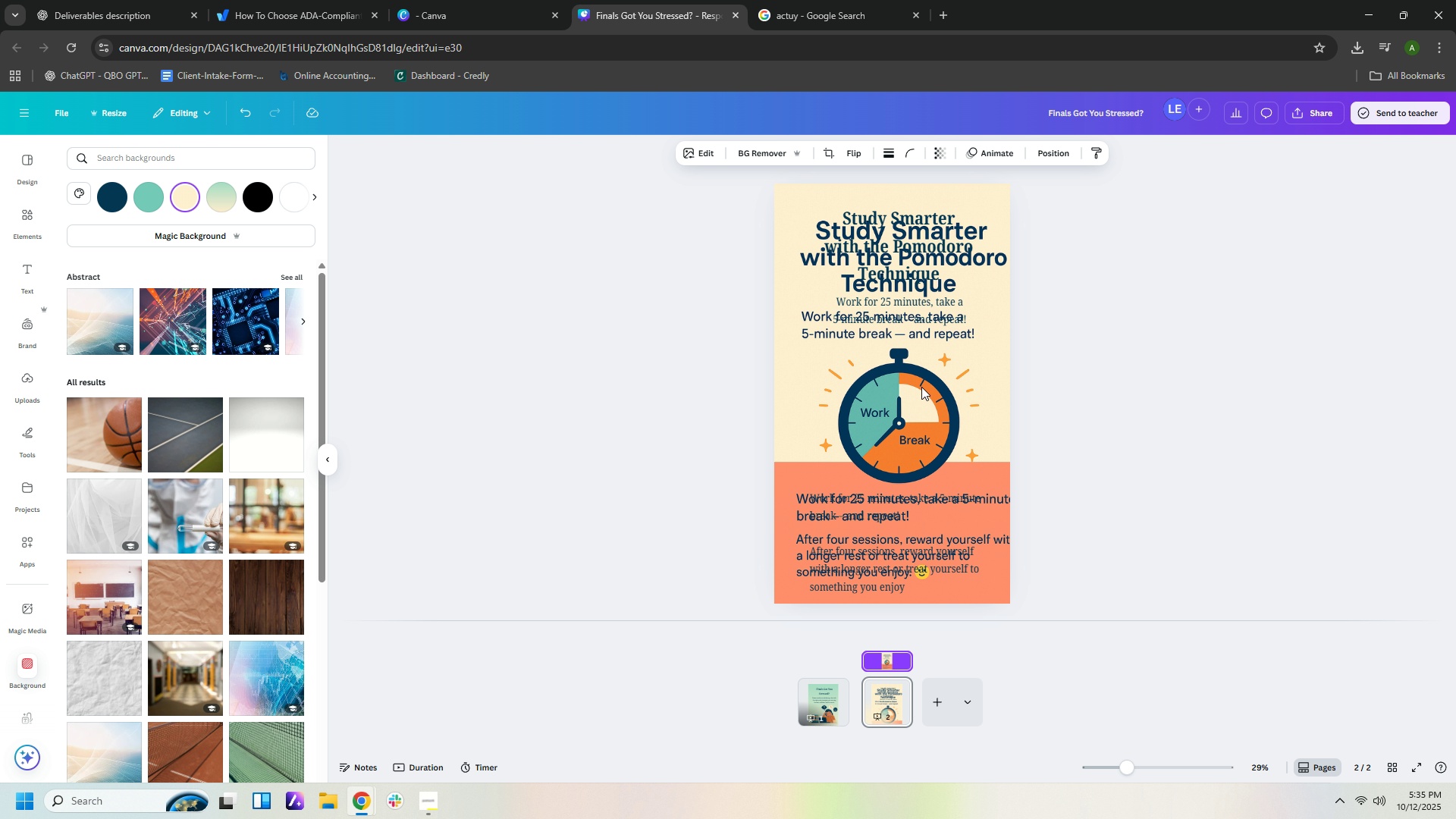 
key(ArrowLeft)
 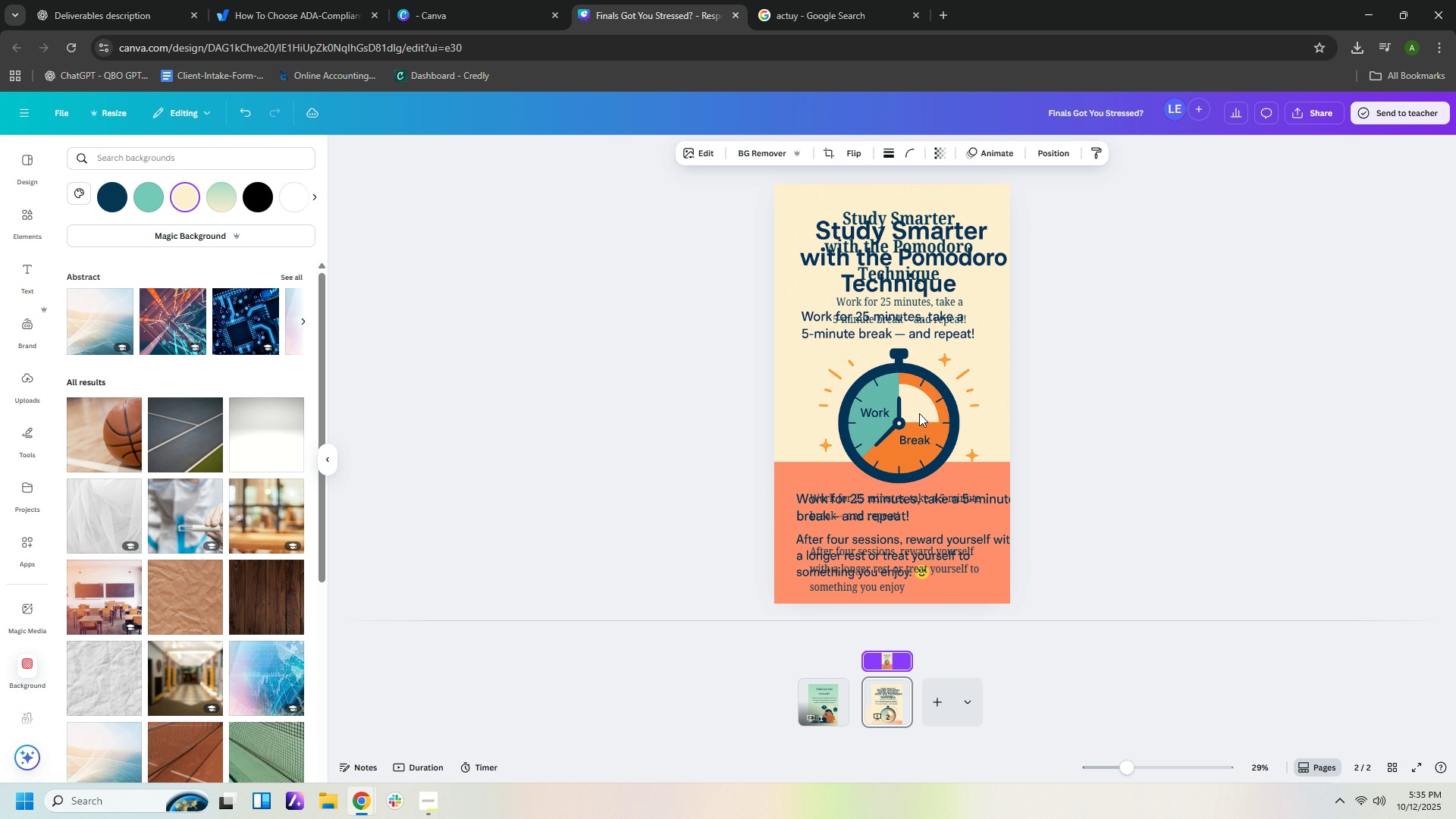 
left_click([919, 413])
 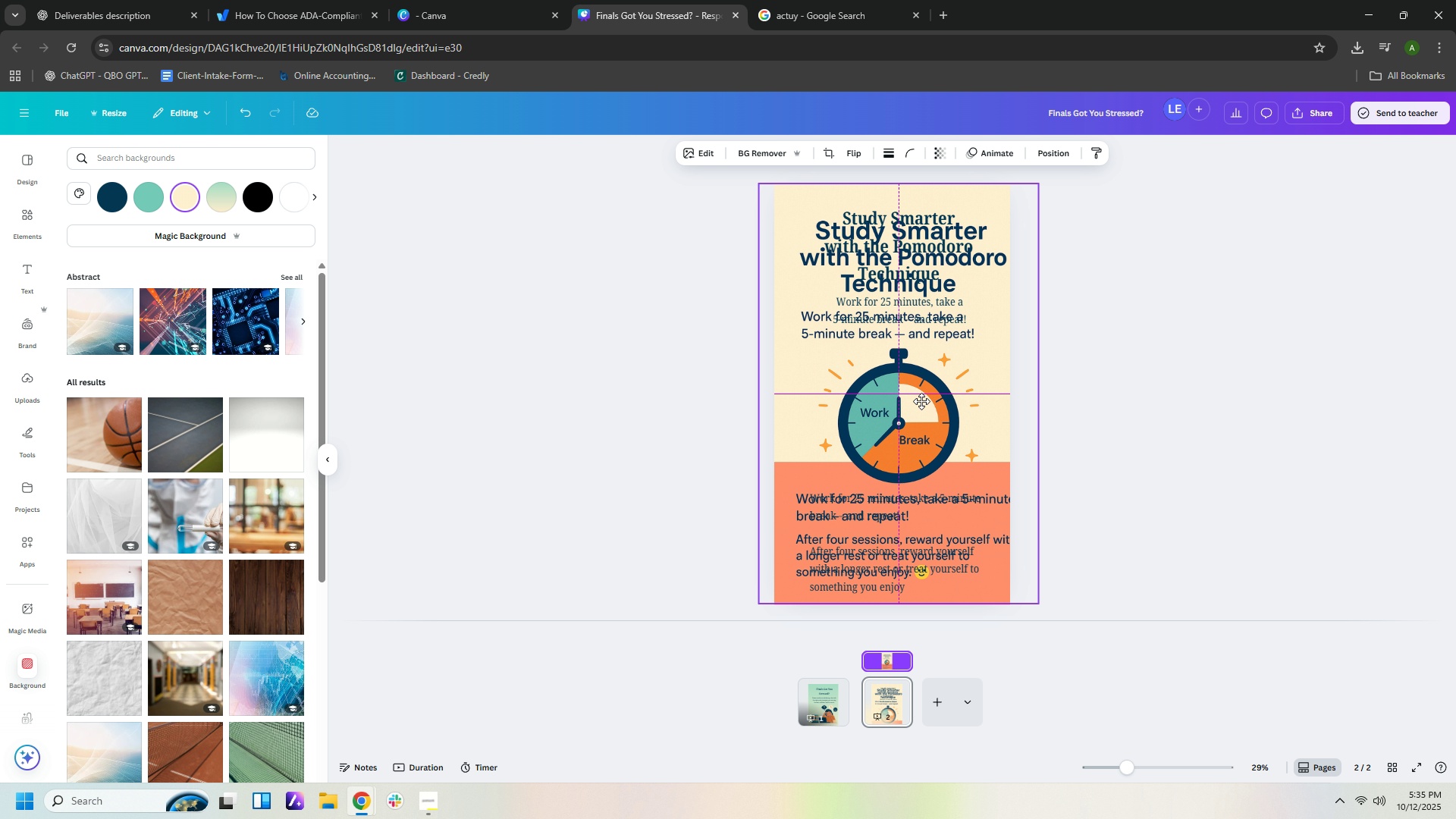 
wait(5.99)
 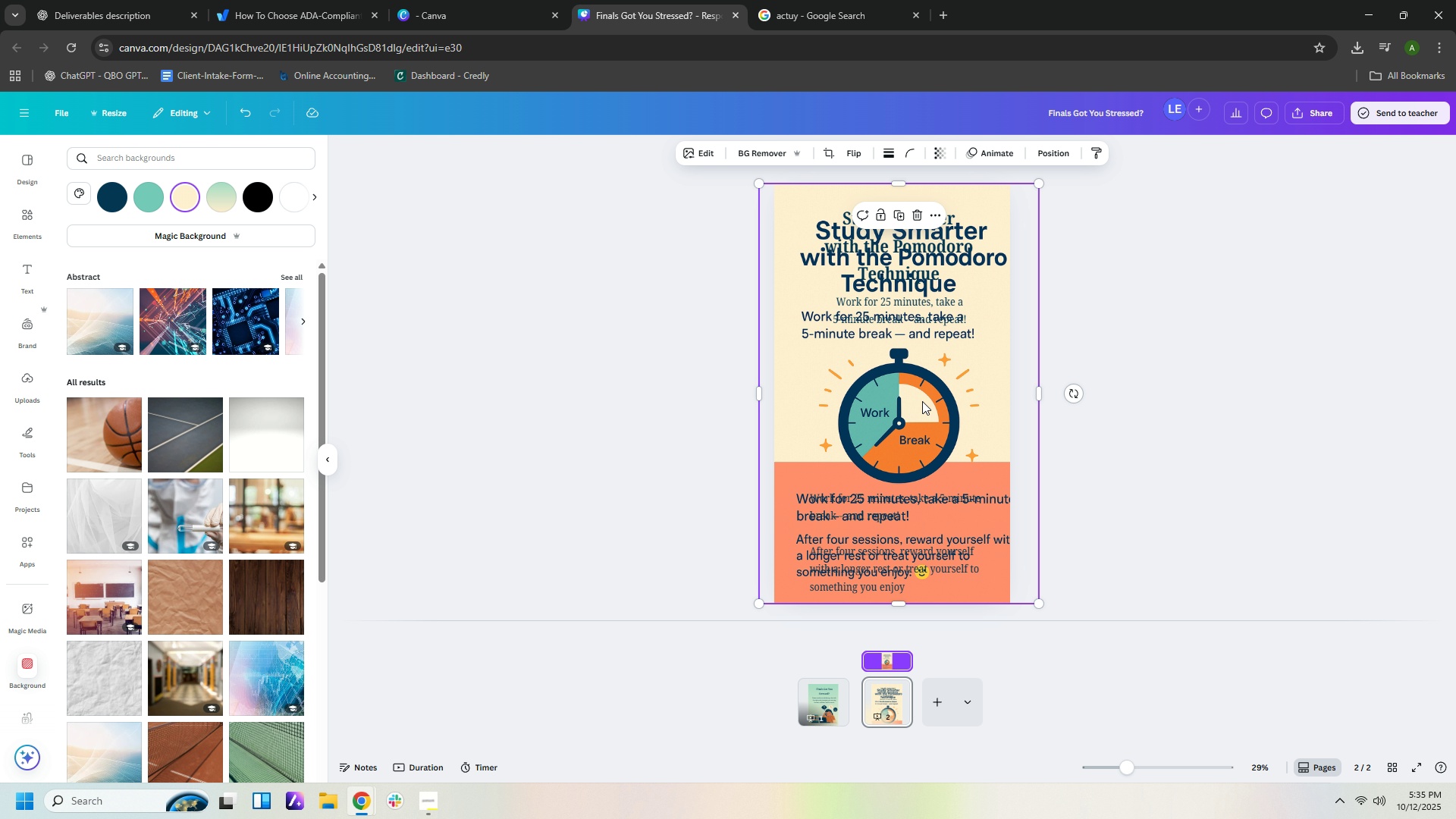 
left_click_drag(start_coordinate=[1038, 392], to_coordinate=[1008, 394])
 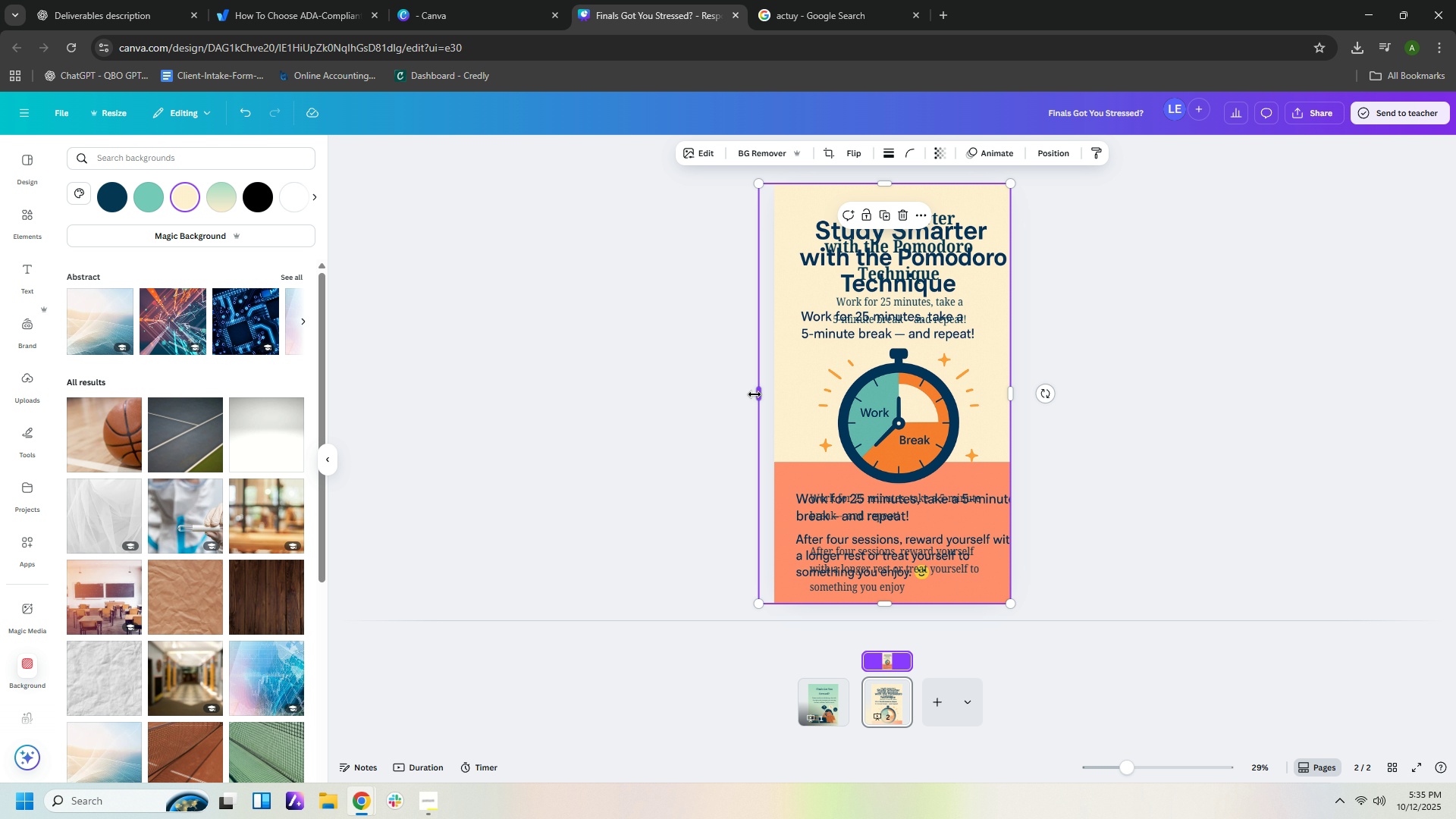 
left_click_drag(start_coordinate=[754, 394], to_coordinate=[795, 397])
 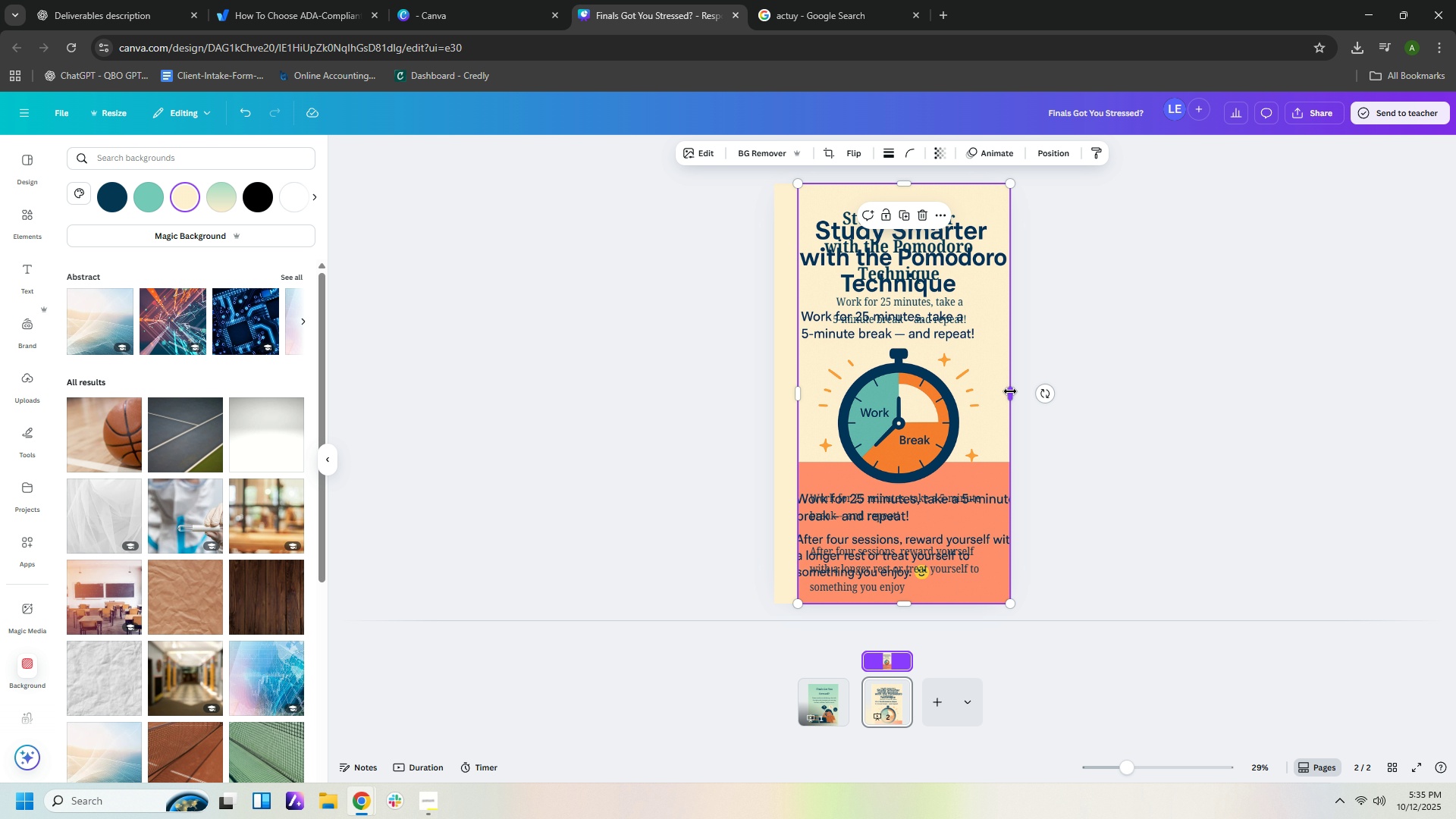 
left_click_drag(start_coordinate=[1009, 391], to_coordinate=[991, 392])
 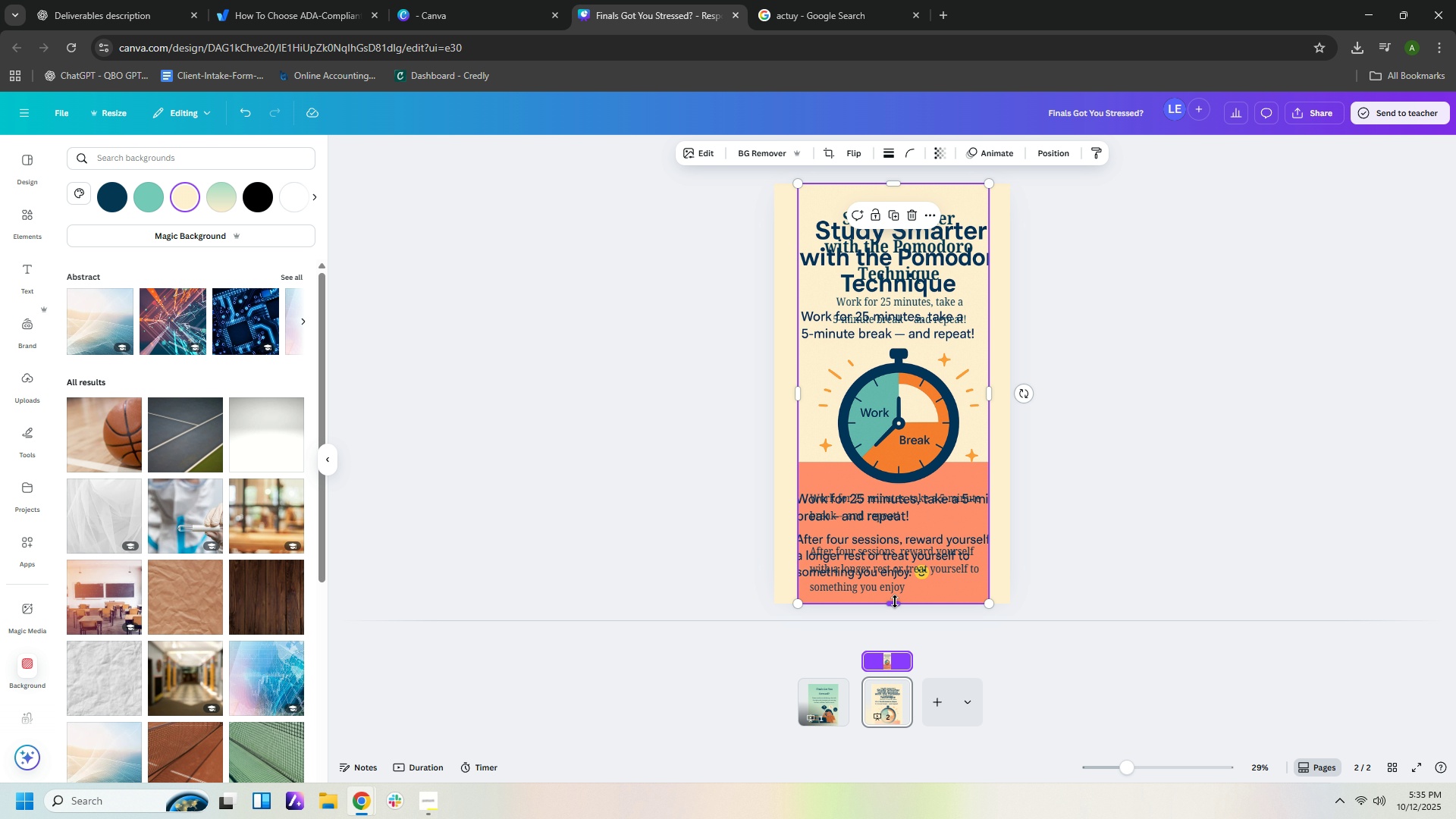 
left_click_drag(start_coordinate=[895, 604], to_coordinate=[891, 487])
 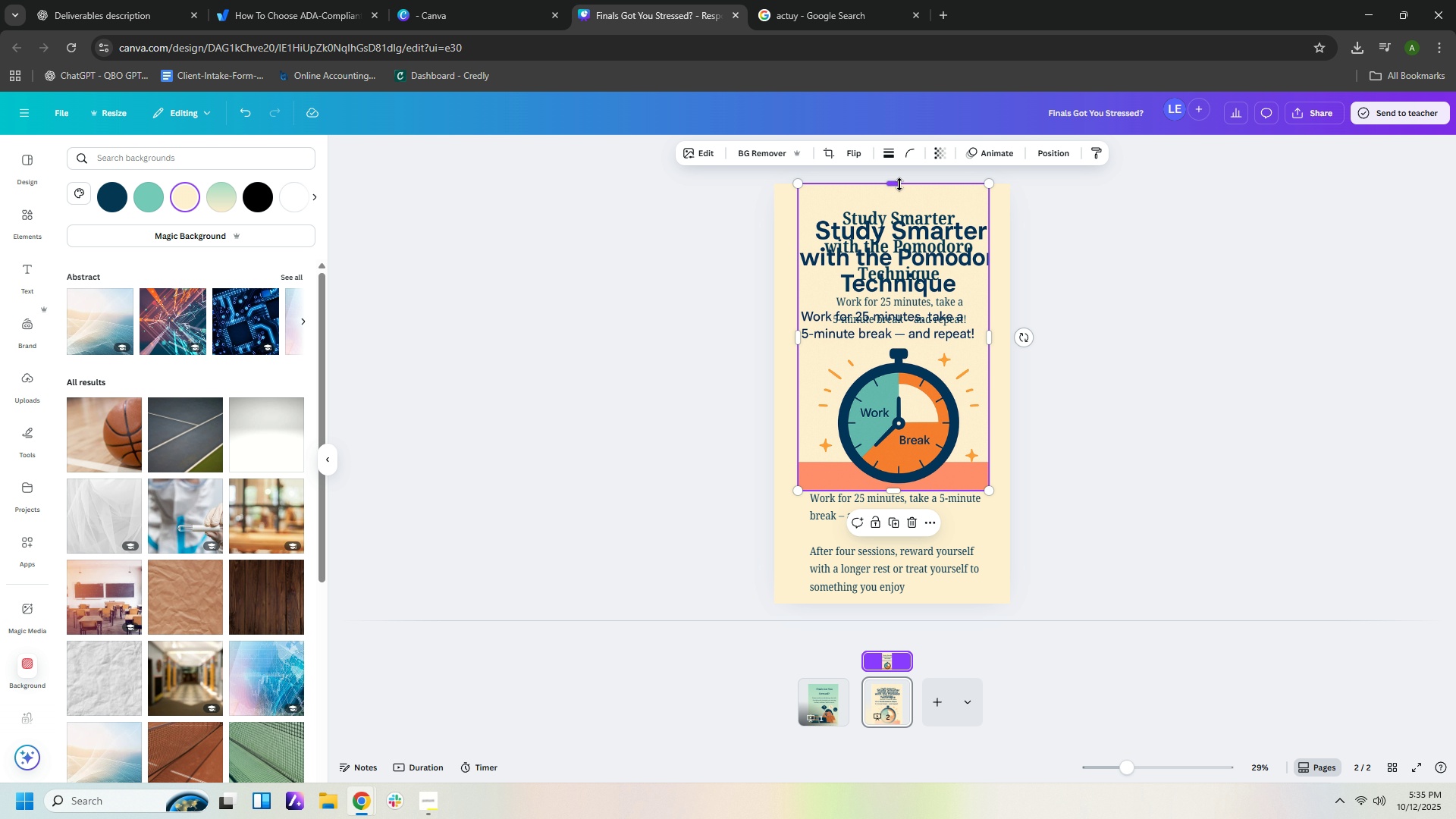 
left_click_drag(start_coordinate=[896, 183], to_coordinate=[901, 343])
 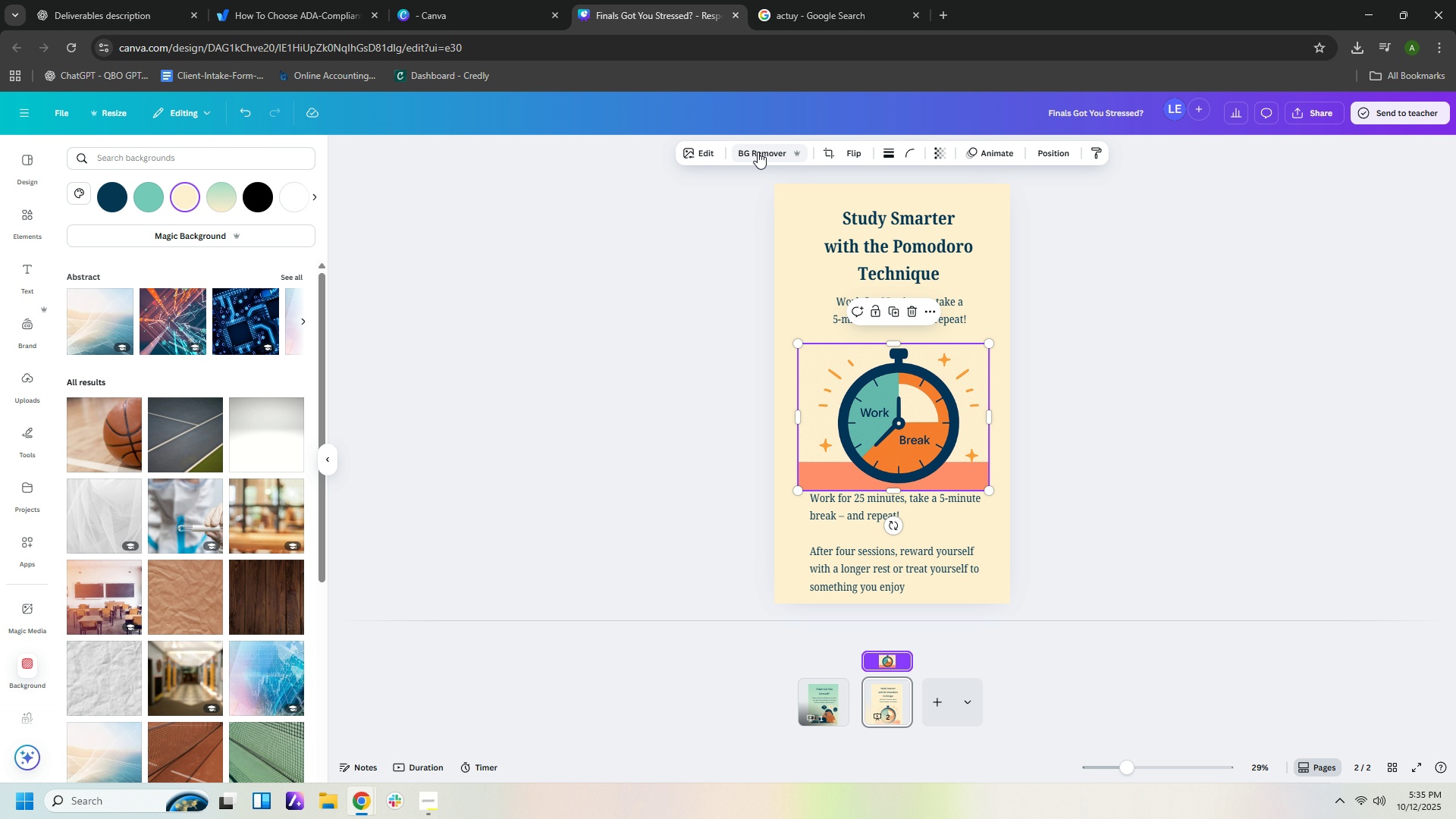 
left_click([770, 151])
 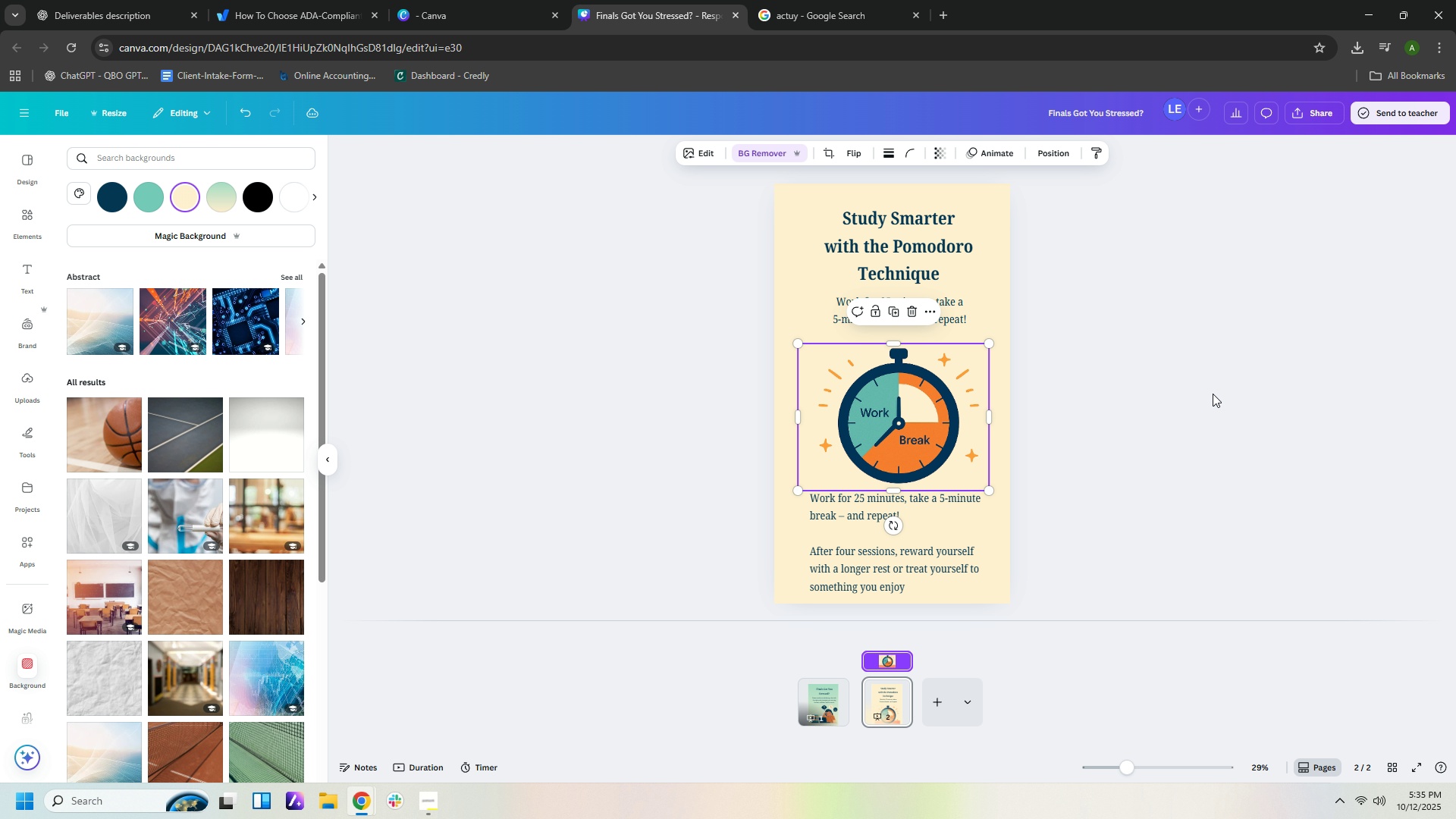 
wait(6.24)
 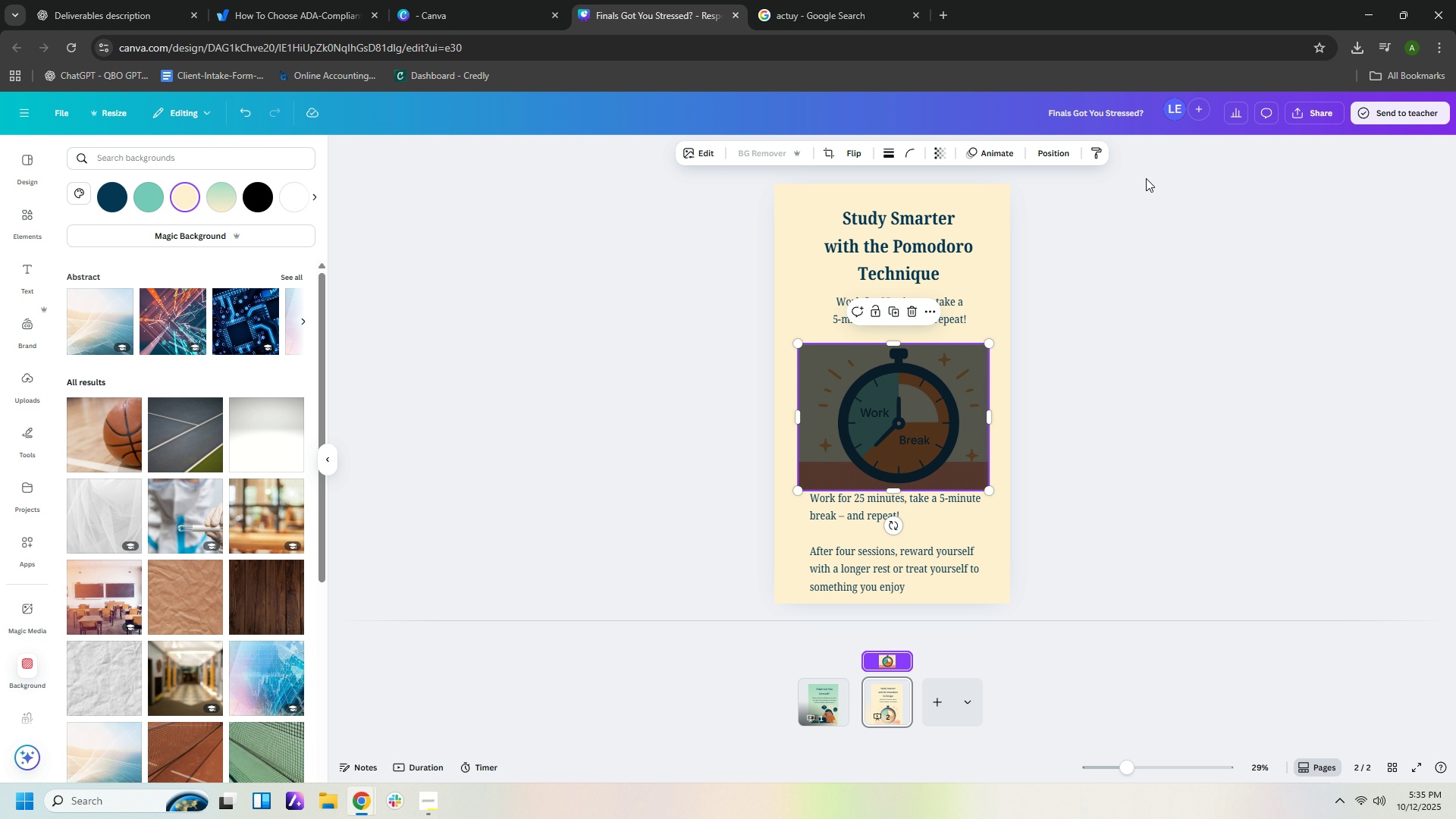 
left_click([1194, 397])
 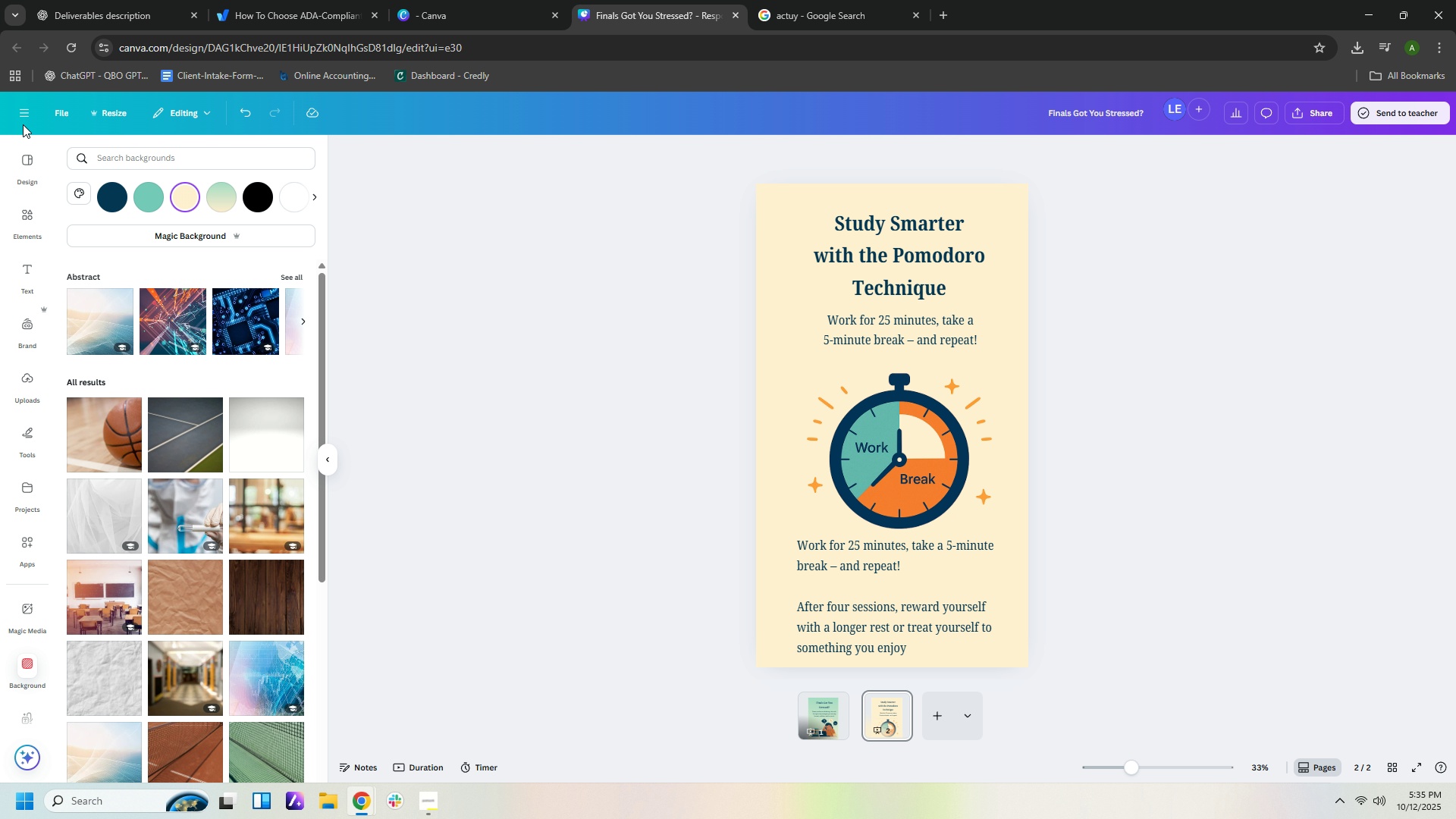 
wait(10.46)
 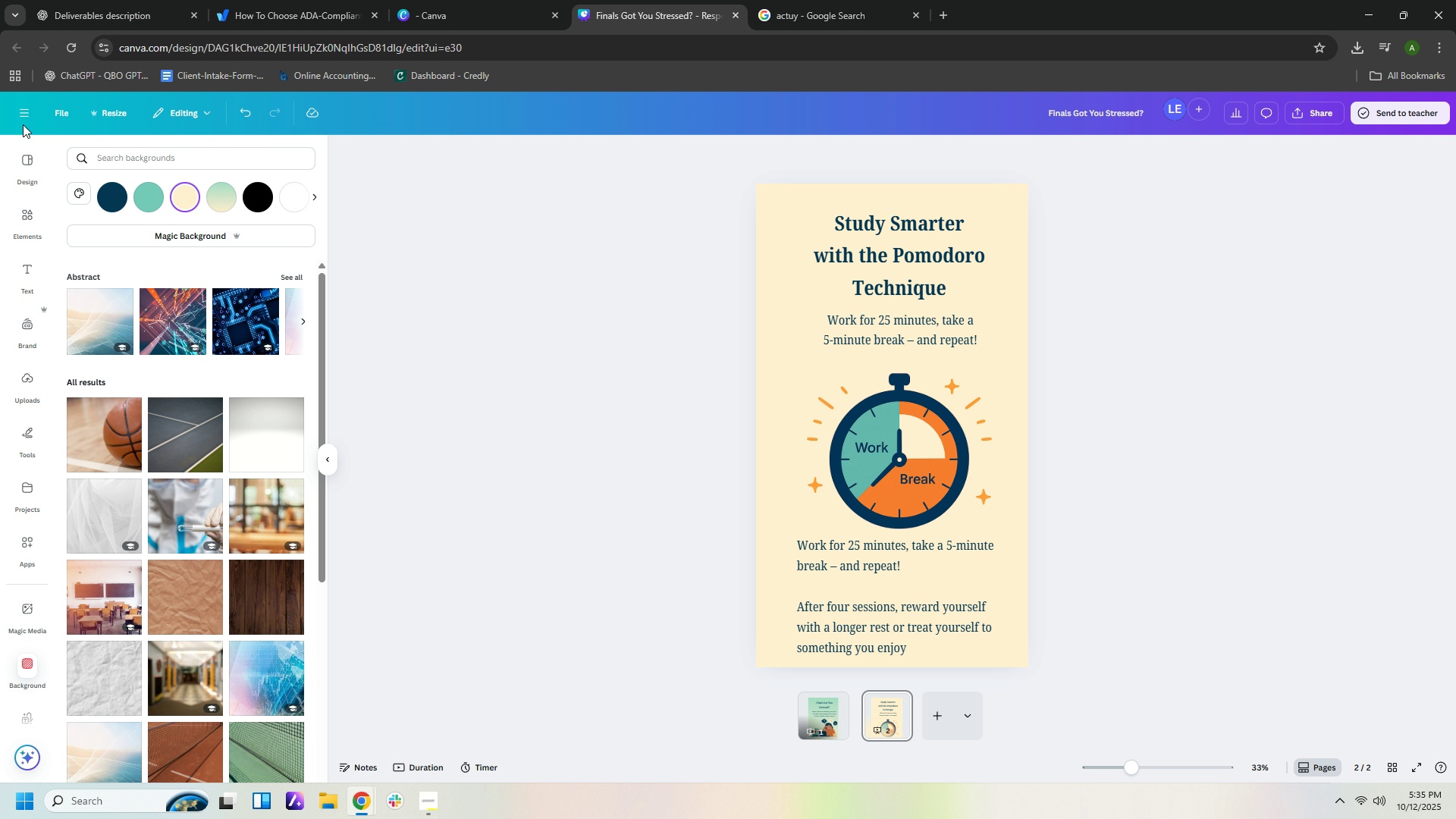 
left_click([32, 172])
 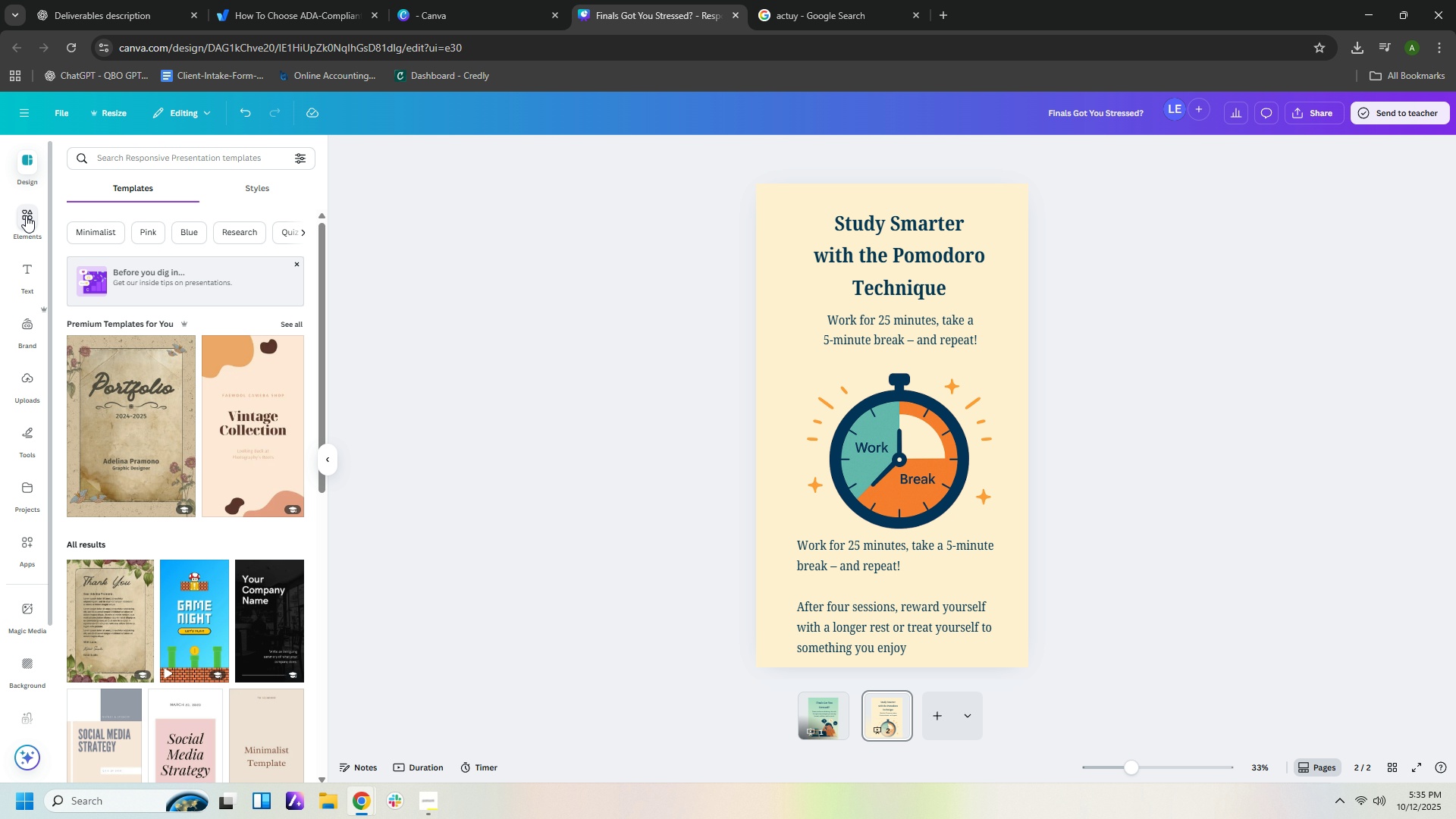 
left_click([26, 215])
 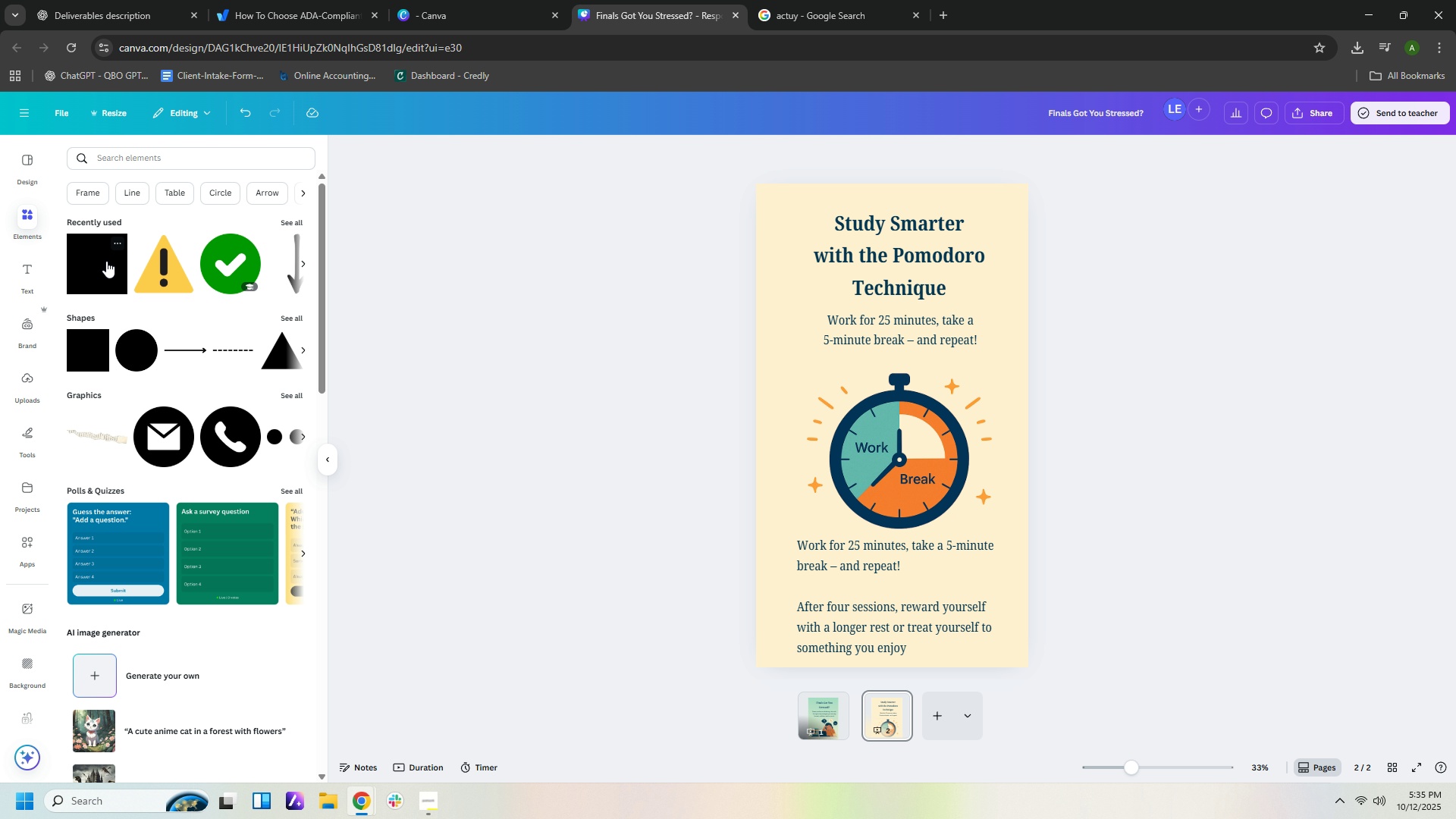 
left_click([106, 261])
 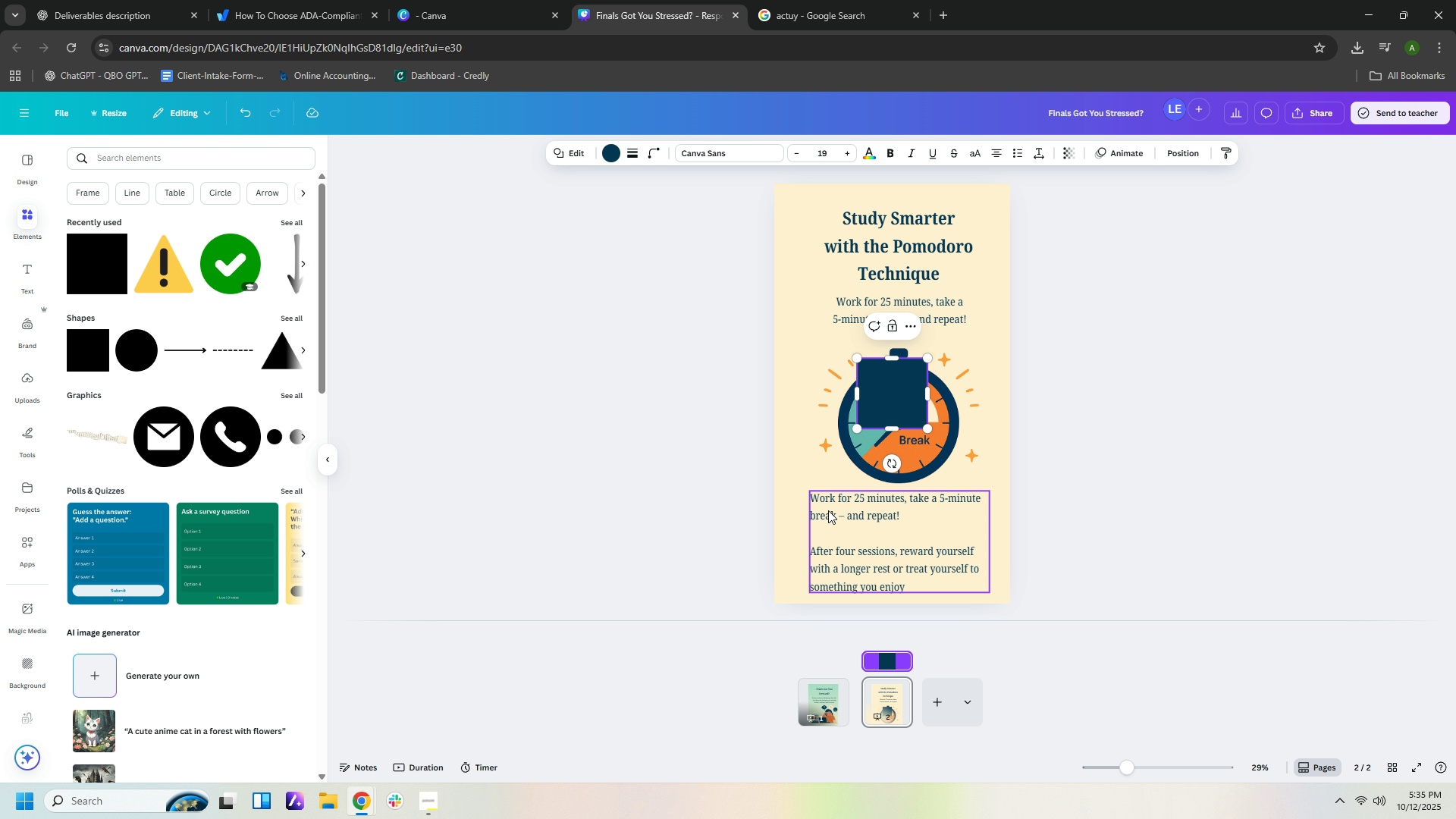 
left_click_drag(start_coordinate=[889, 406], to_coordinate=[802, 505])
 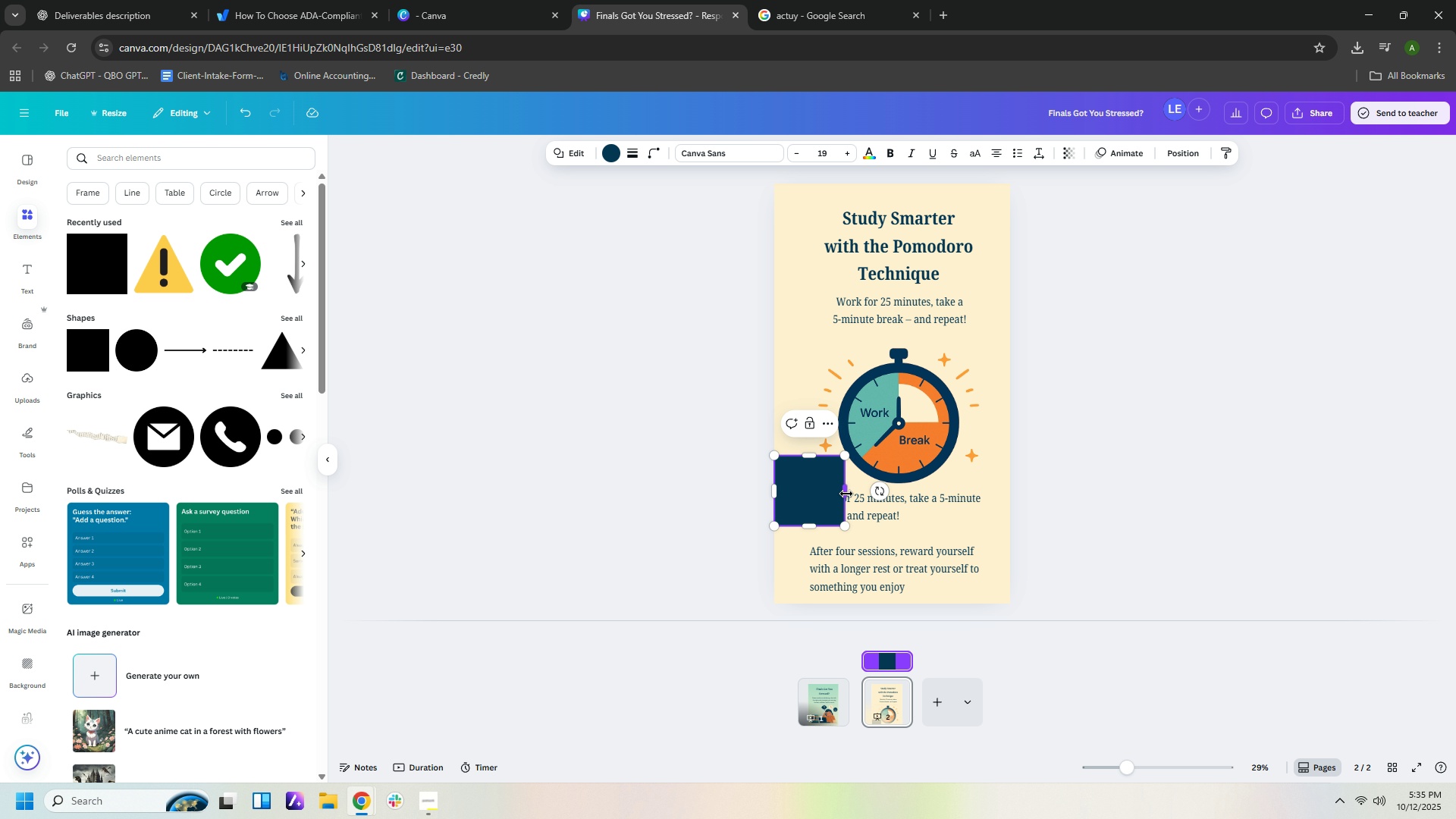 
left_click_drag(start_coordinate=[846, 493], to_coordinate=[1010, 491])
 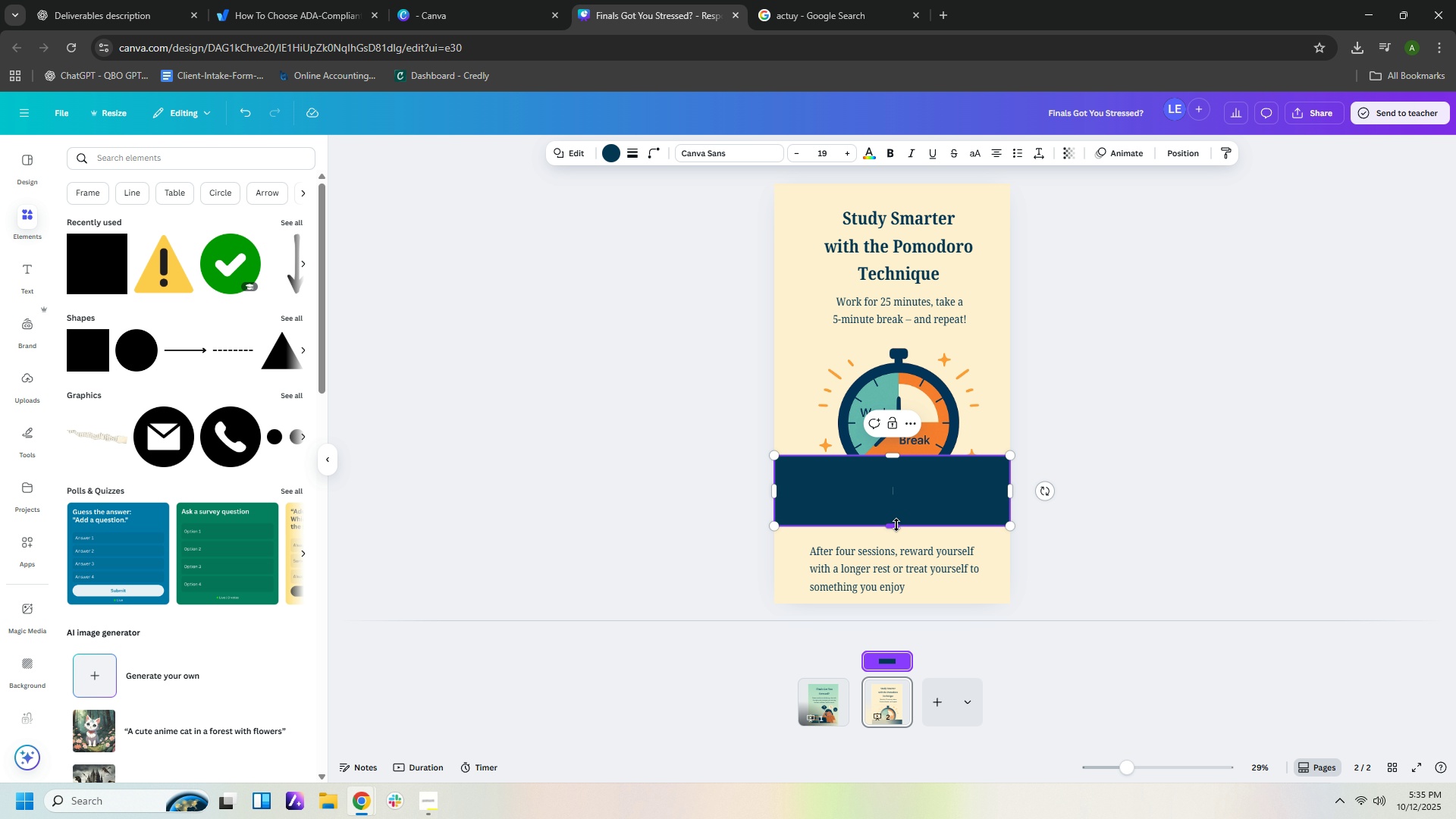 
left_click_drag(start_coordinate=[896, 525], to_coordinate=[888, 600])
 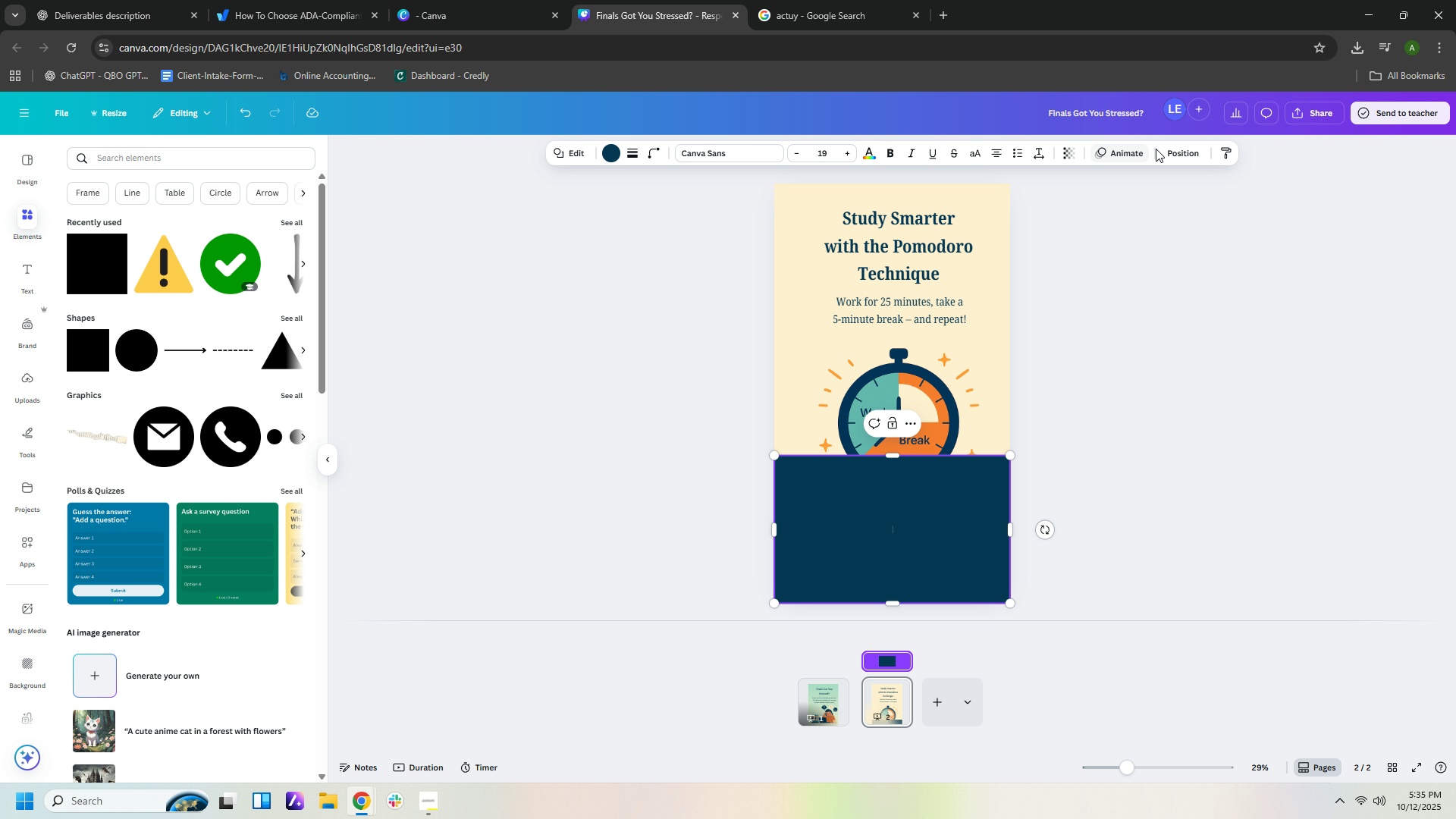 
left_click([1175, 151])
 